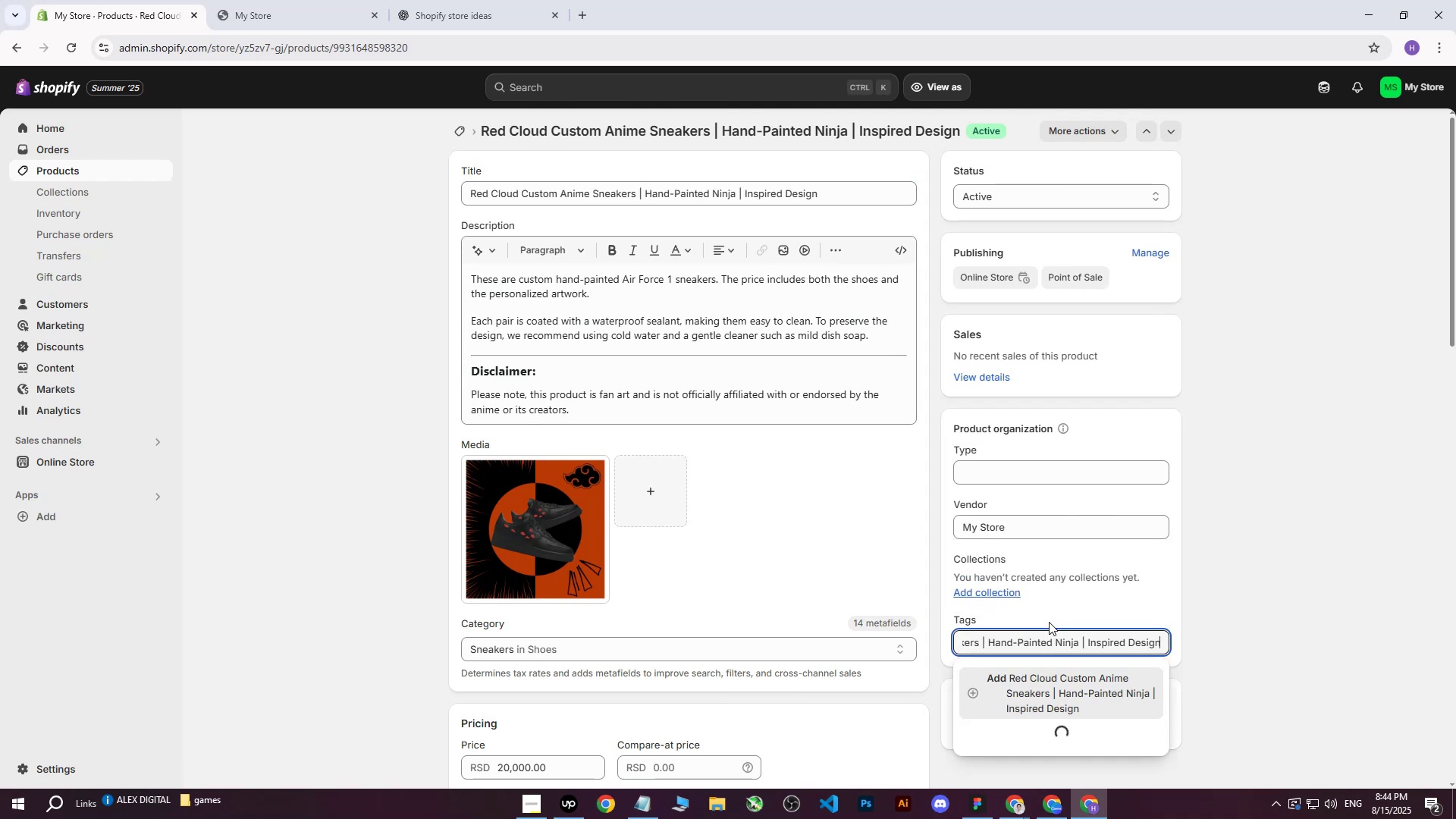 
key(Space)
 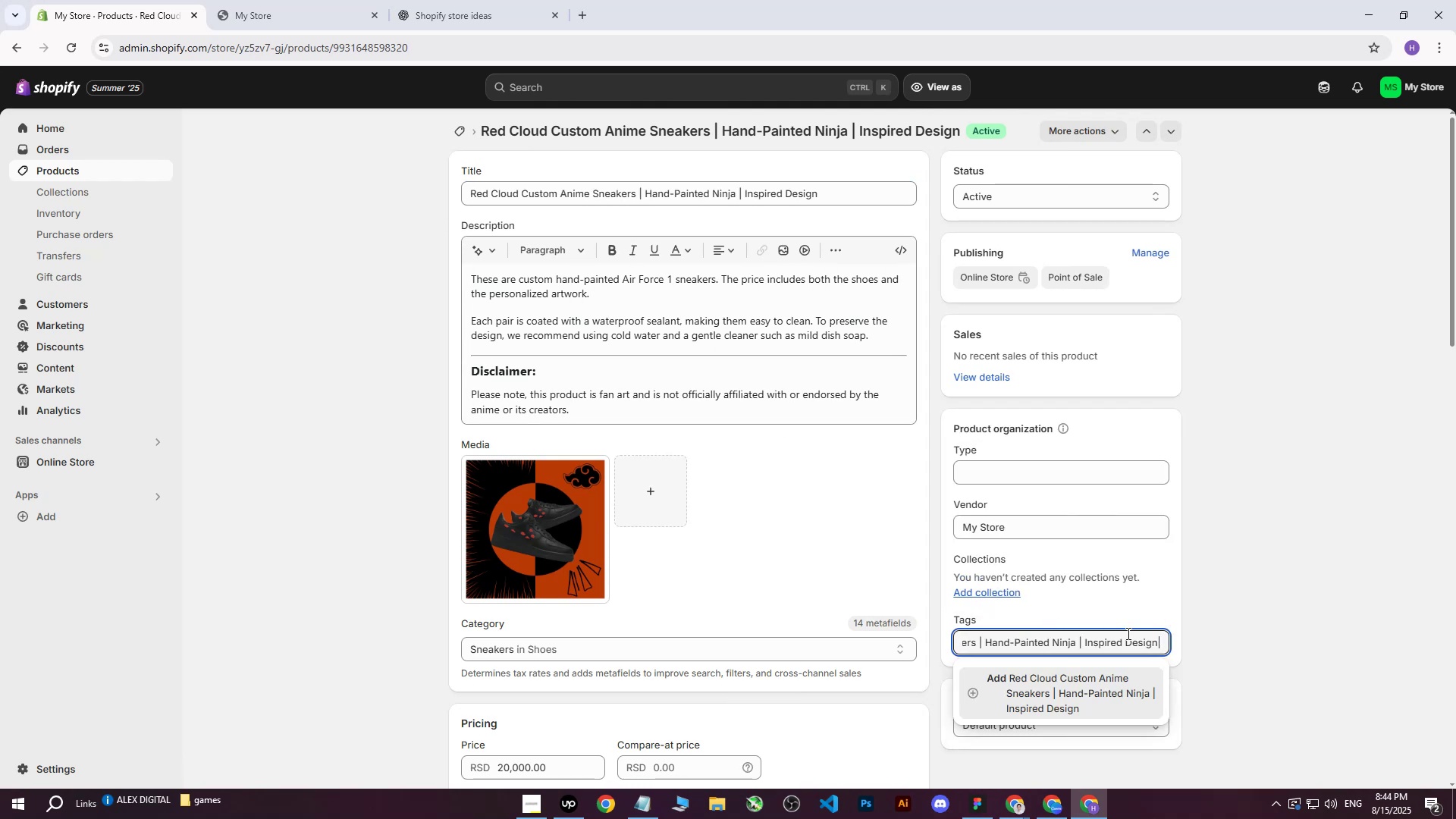 
left_click([1062, 674])
 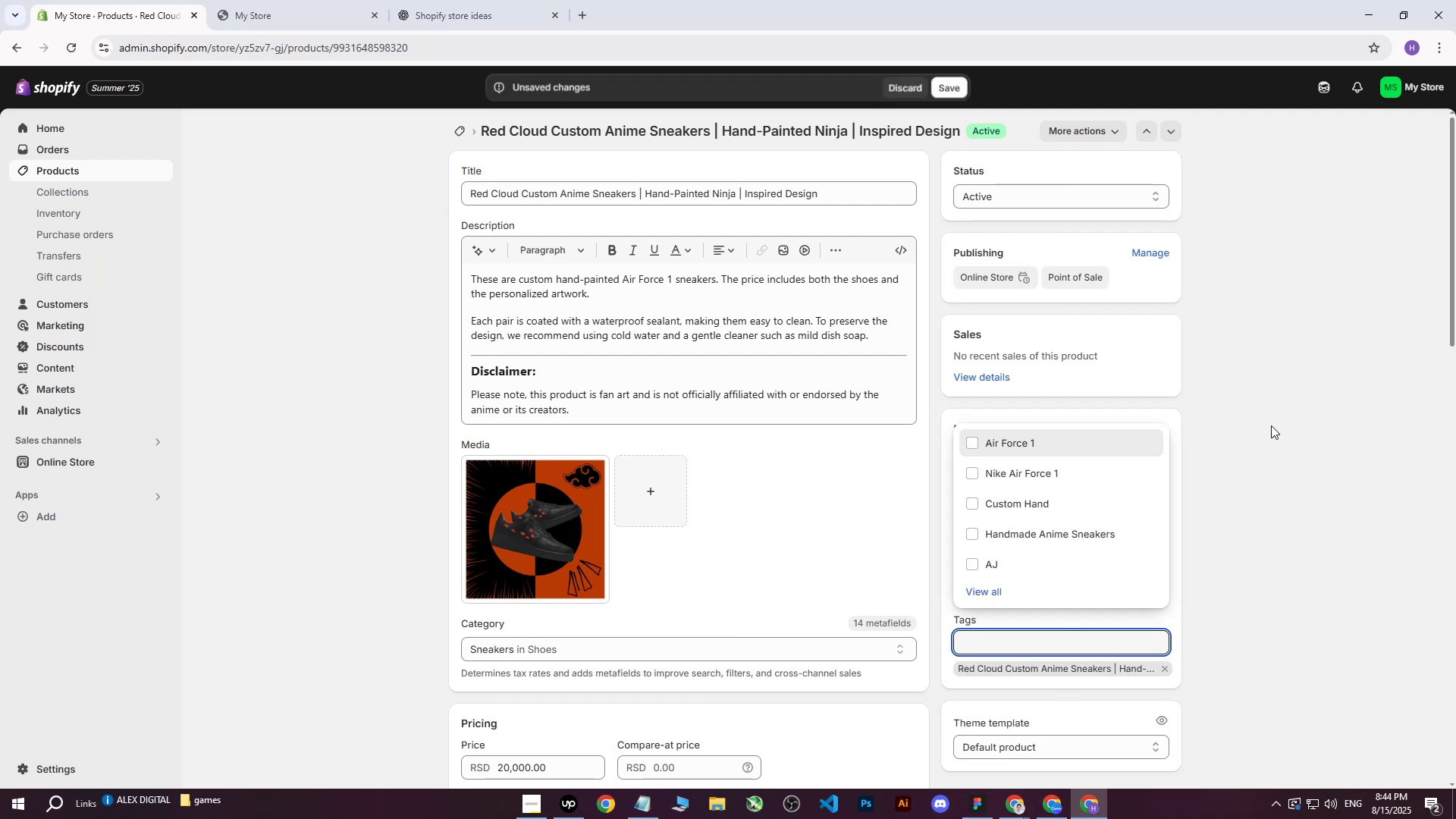 
left_click([1271, 425])
 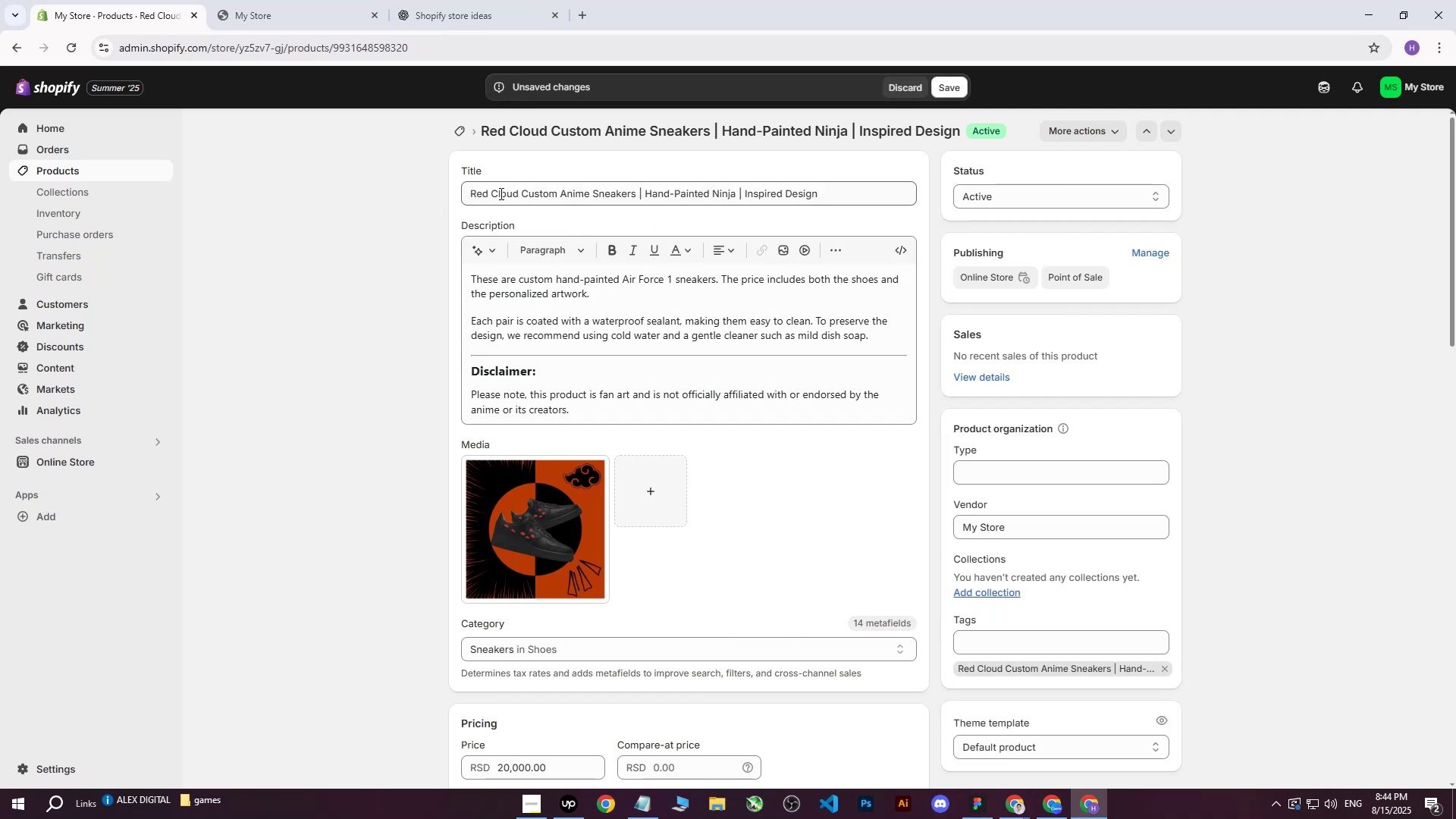 
left_click_drag(start_coordinate=[469, 192], to_coordinate=[637, 191])
 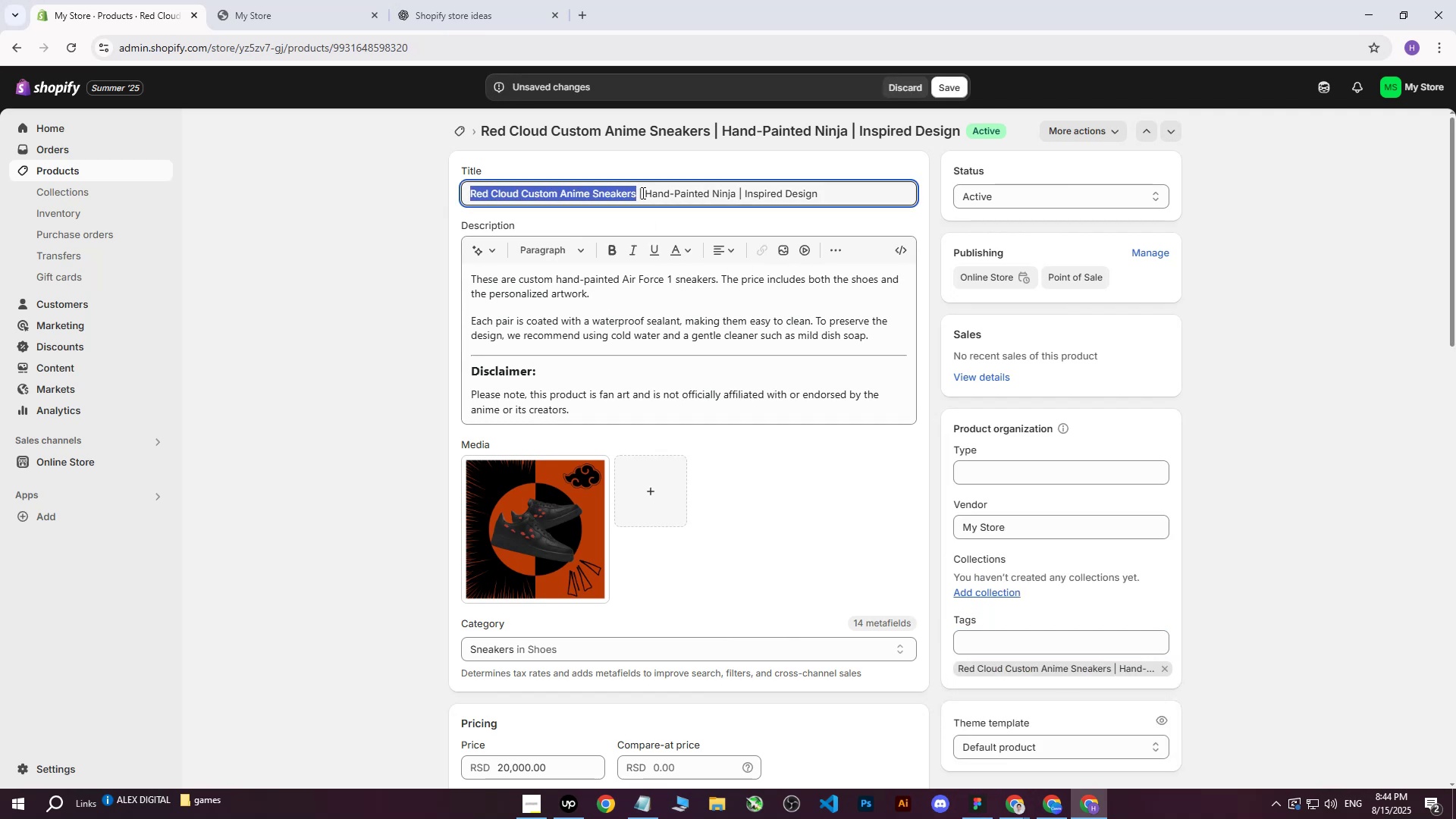 
key(Control+ControlLeft)
 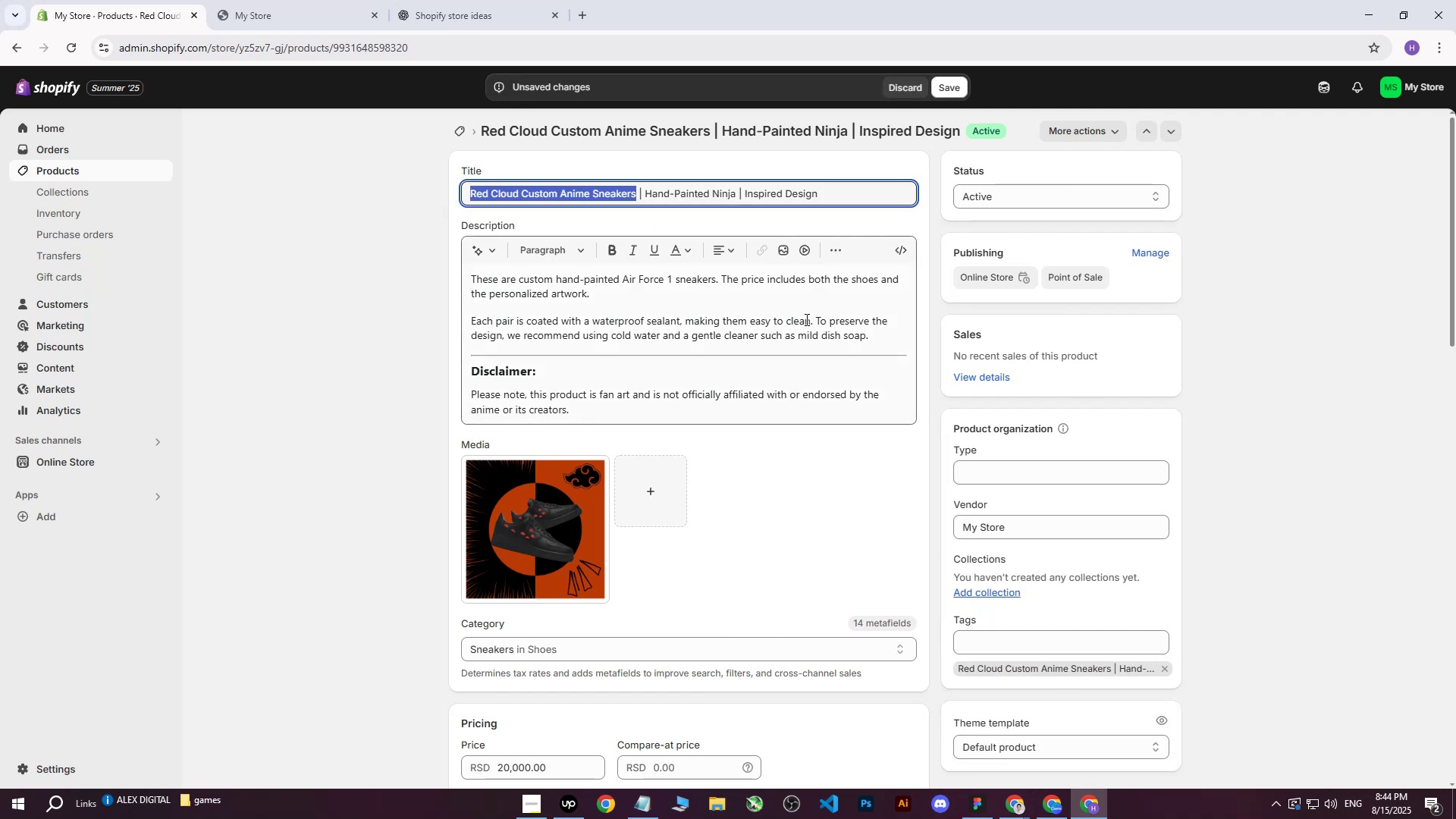 
key(Control+C)
 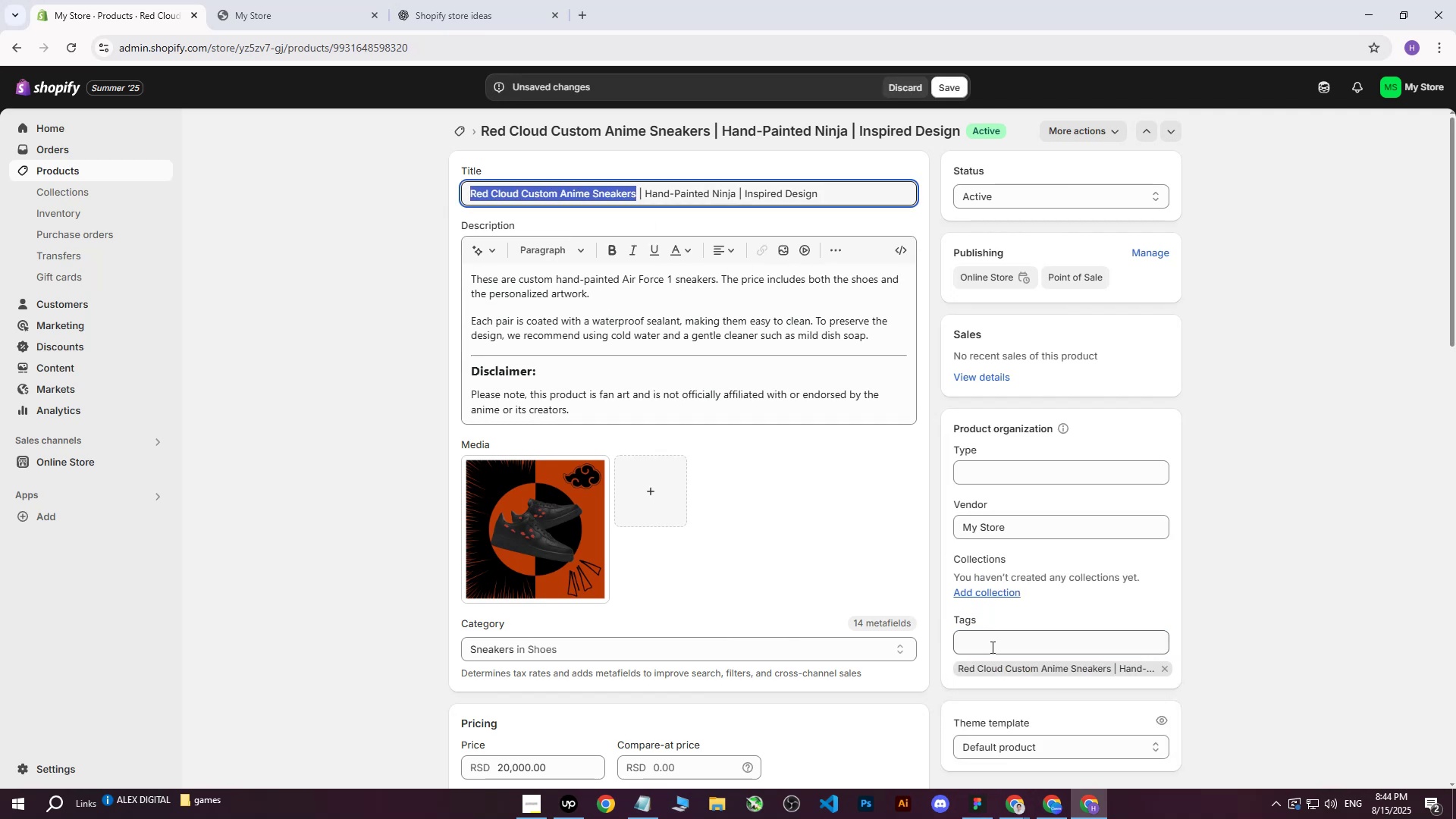 
left_click([990, 649])
 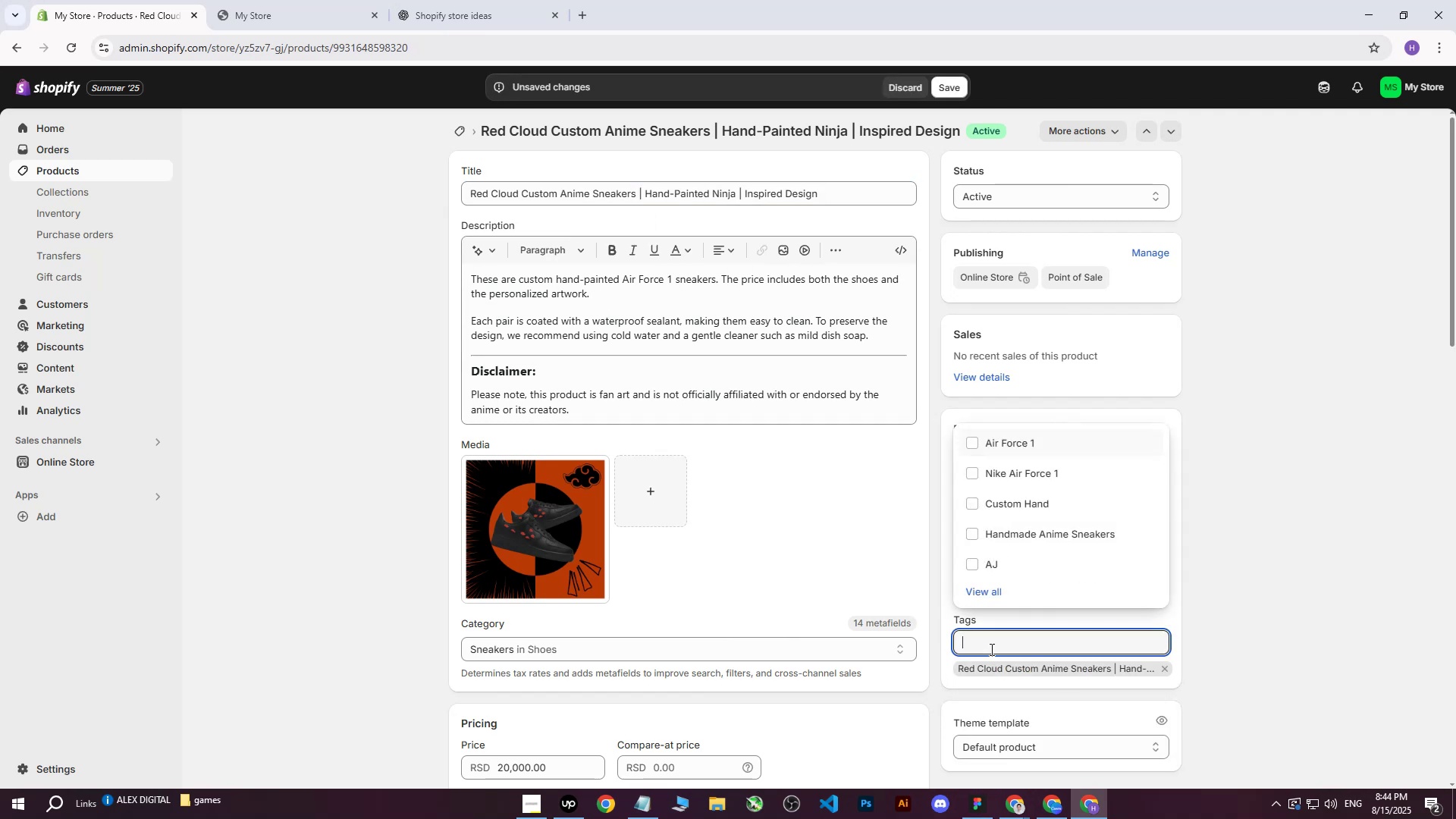 
key(Control+ControlLeft)
 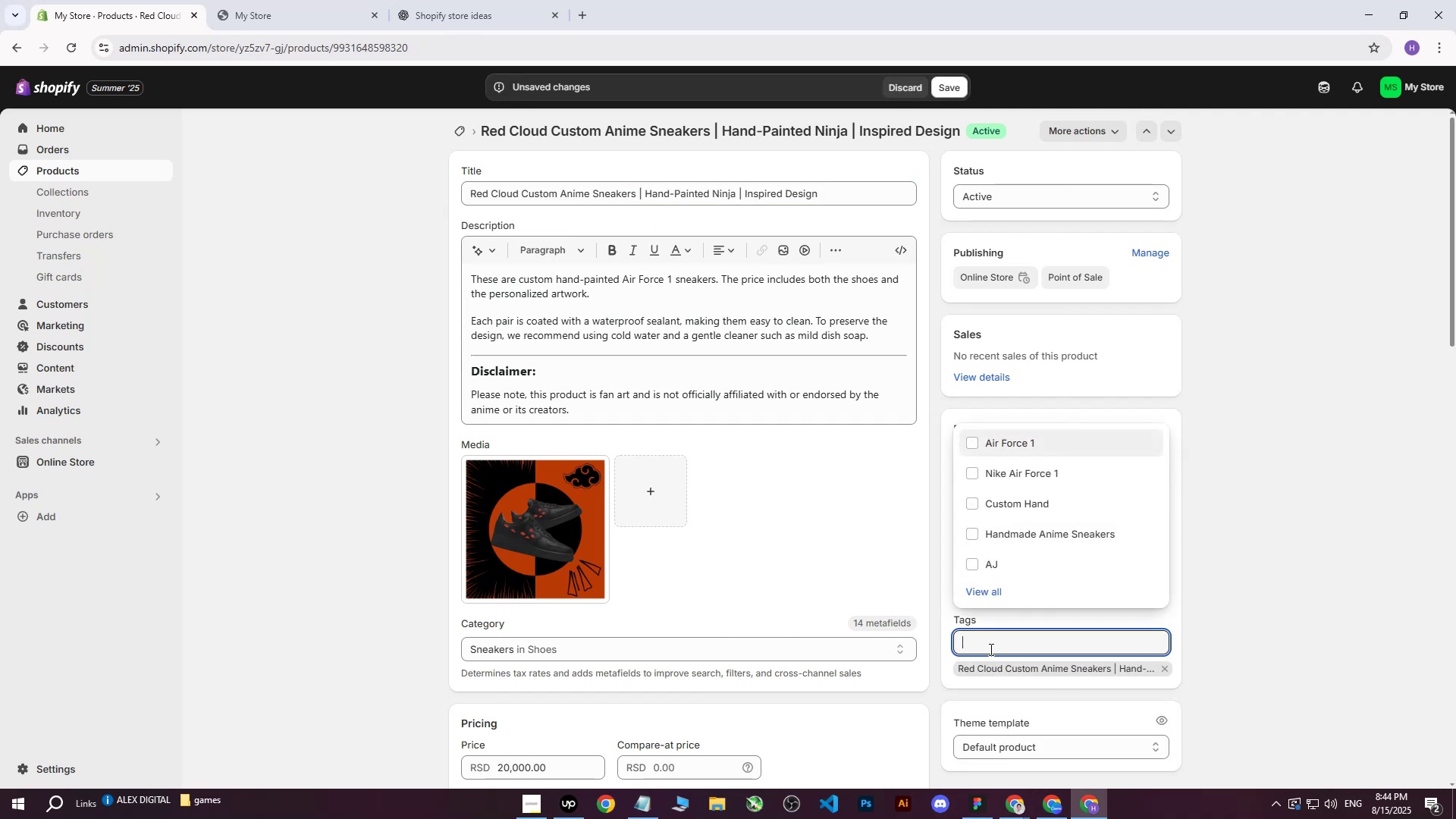 
key(Control+V)
 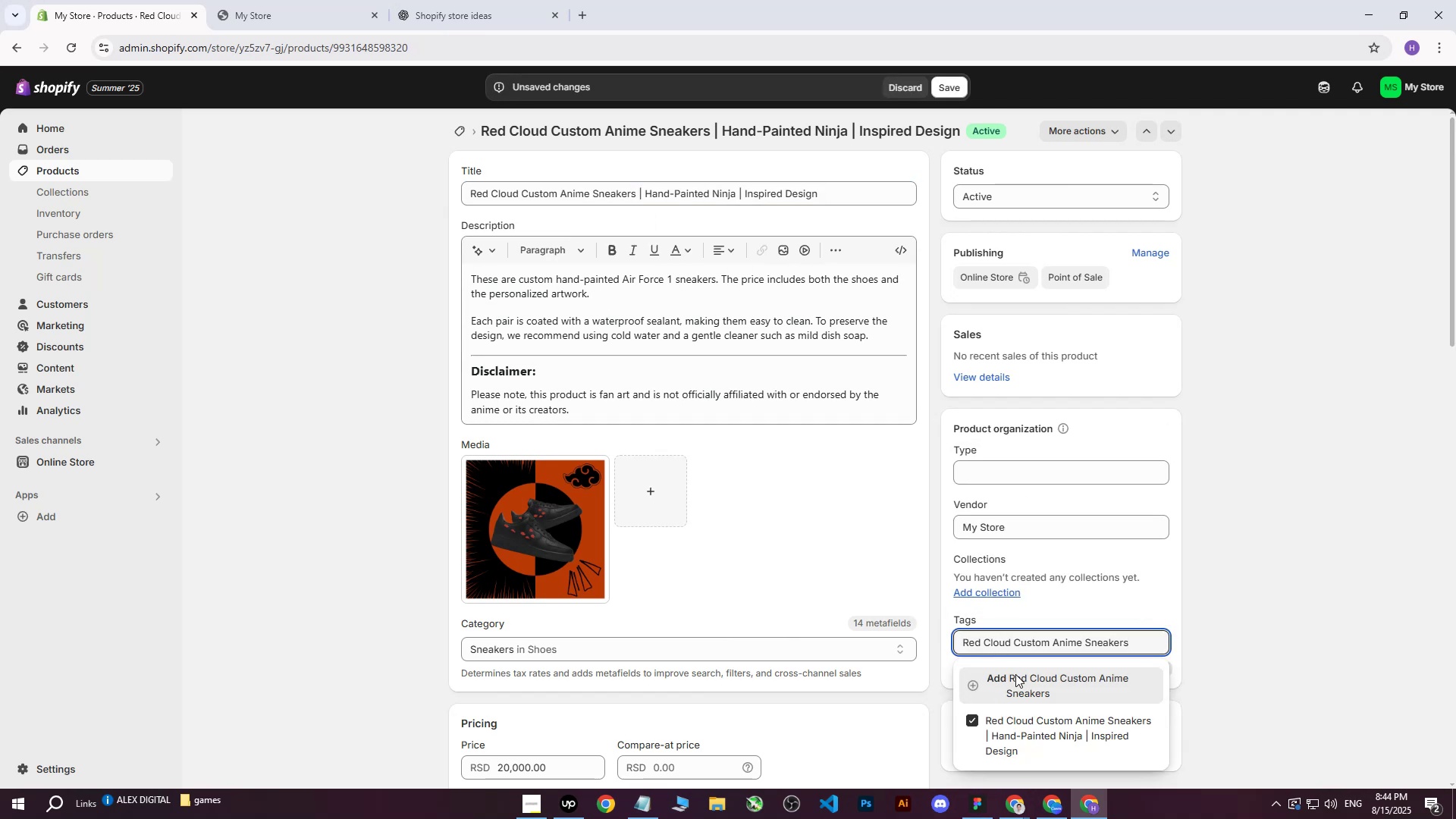 
double_click([1262, 452])
 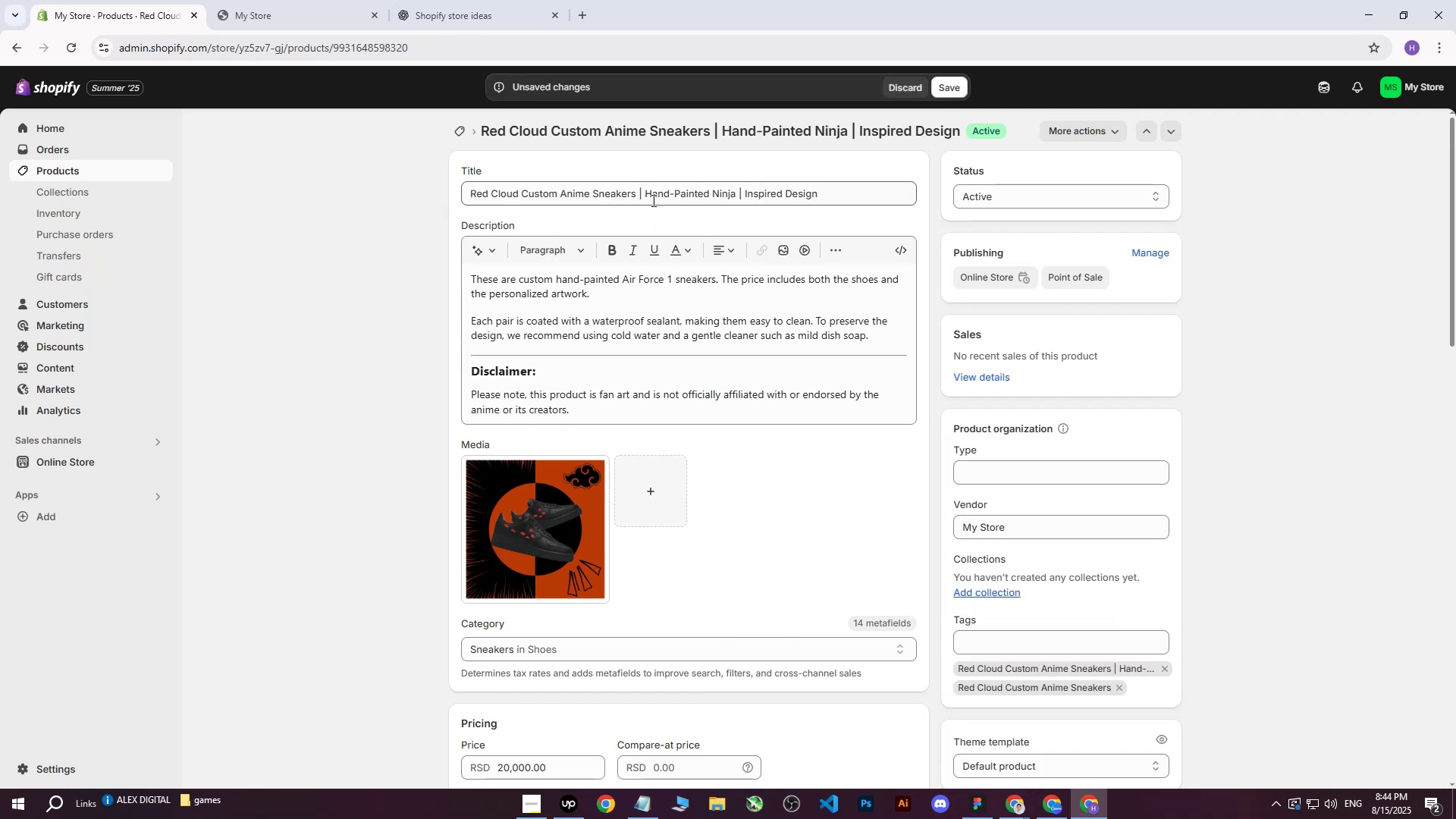 
left_click_drag(start_coordinate=[645, 196], to_coordinate=[734, 194])
 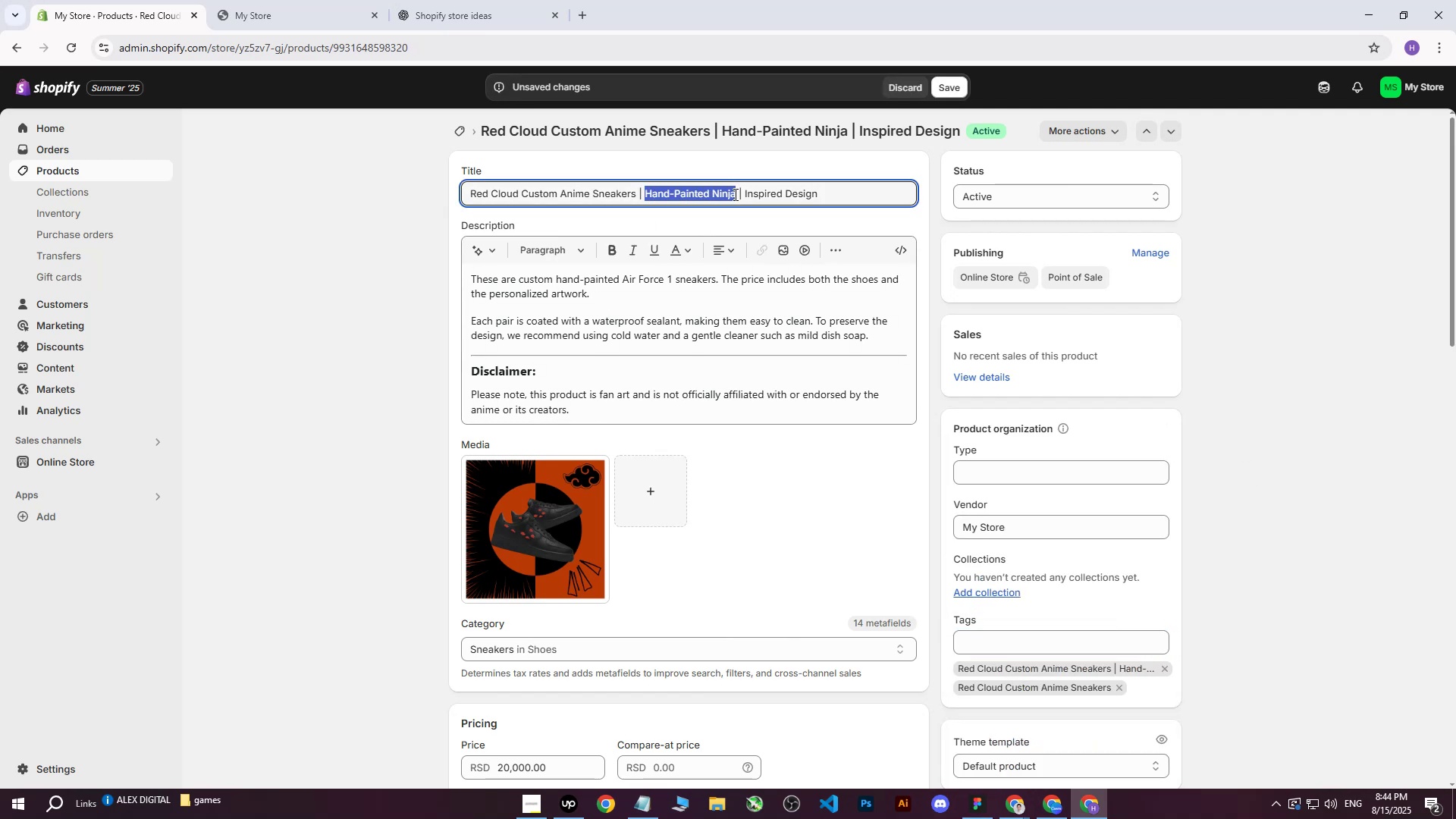 
key(Control+ControlLeft)
 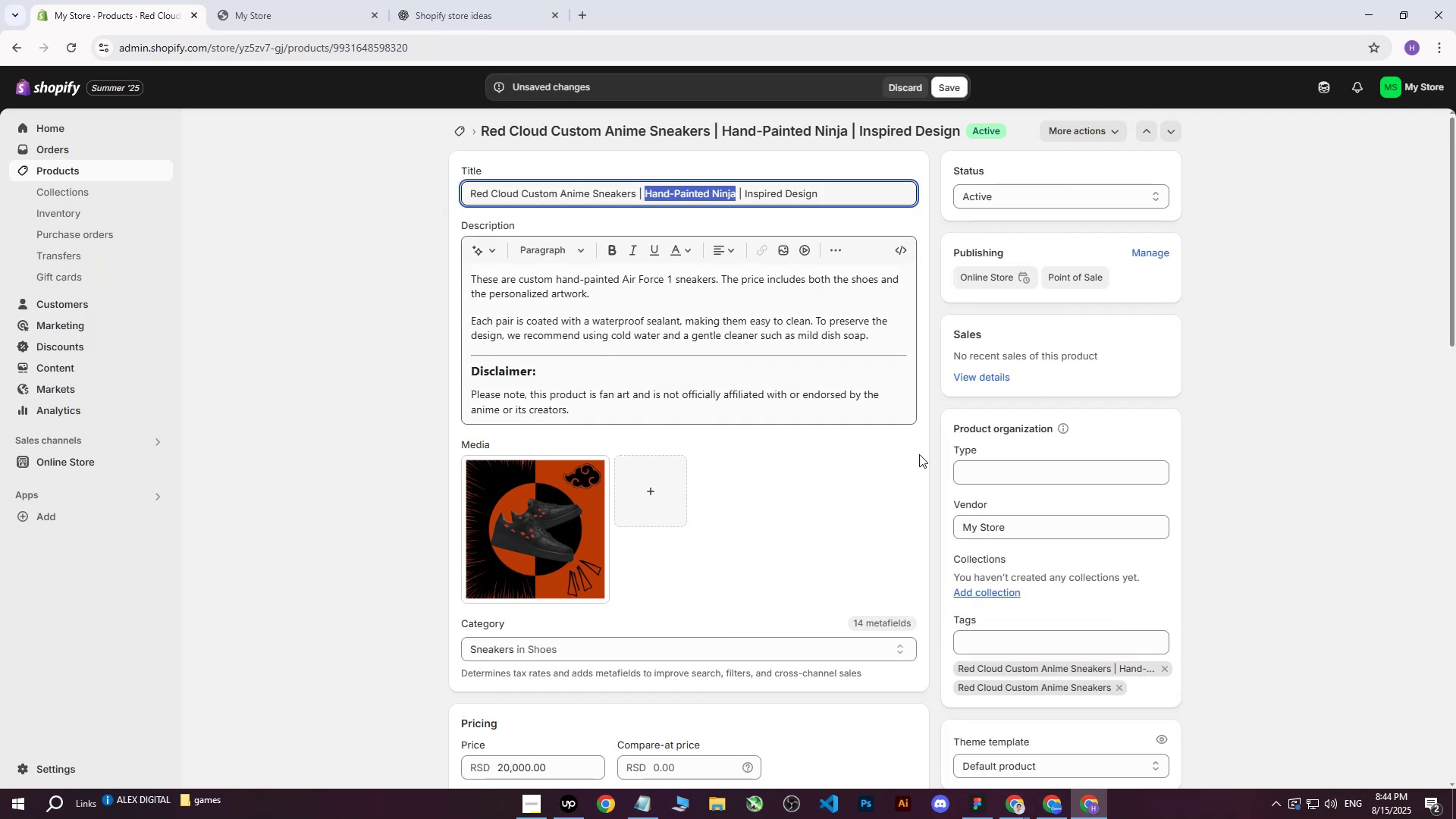 
key(Control+C)
 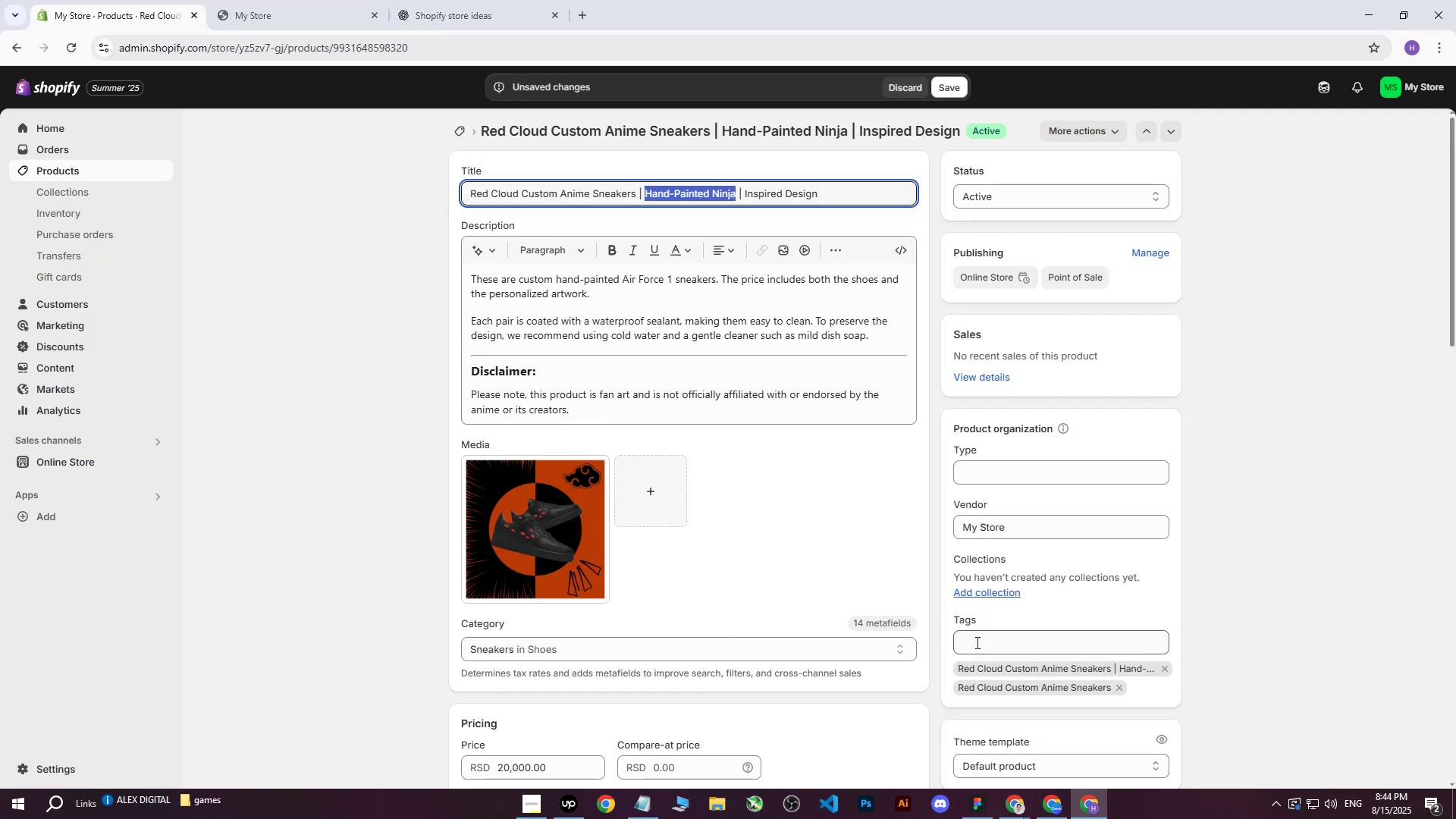 
left_click([976, 643])
 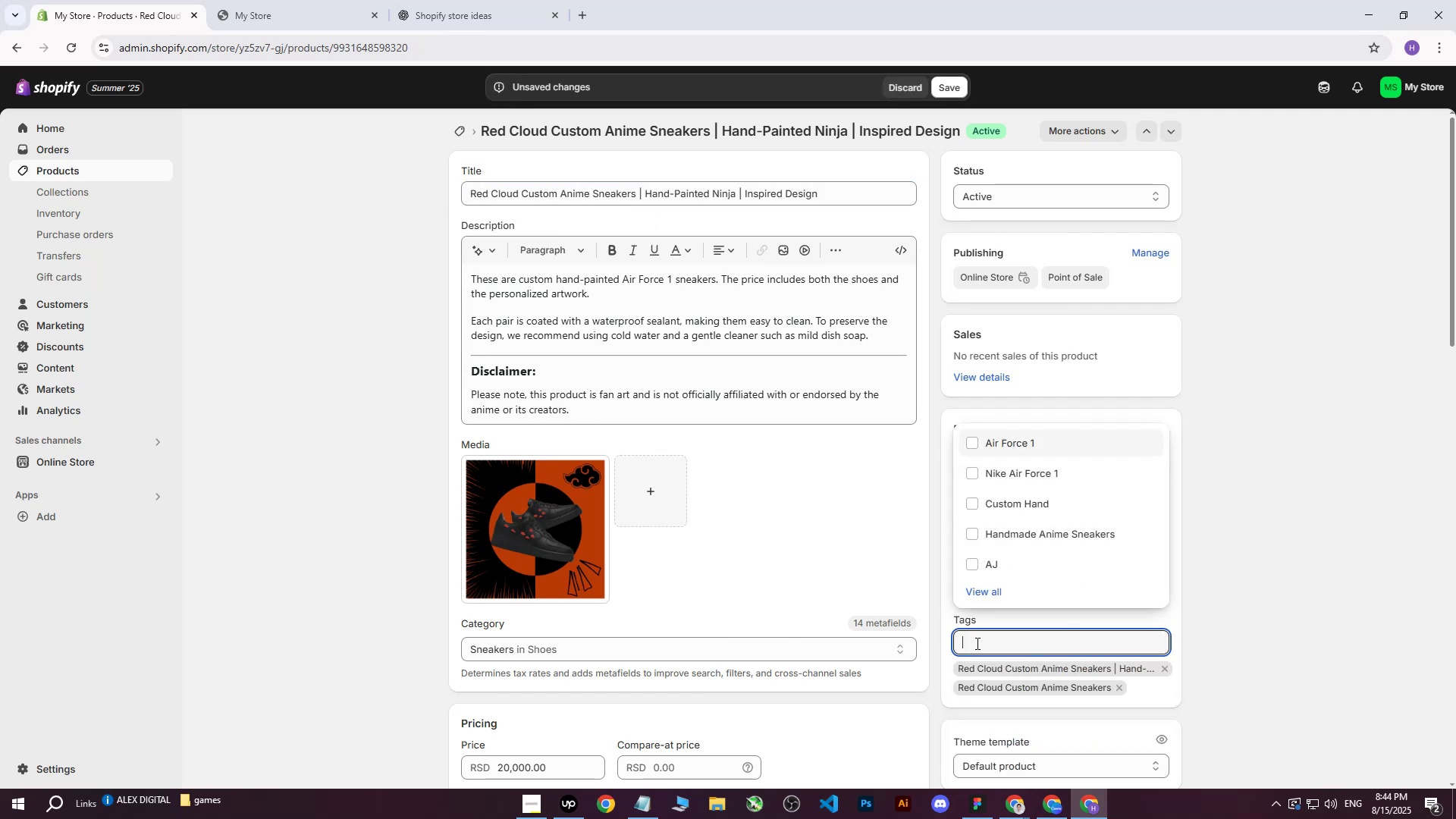 
key(Control+ControlLeft)
 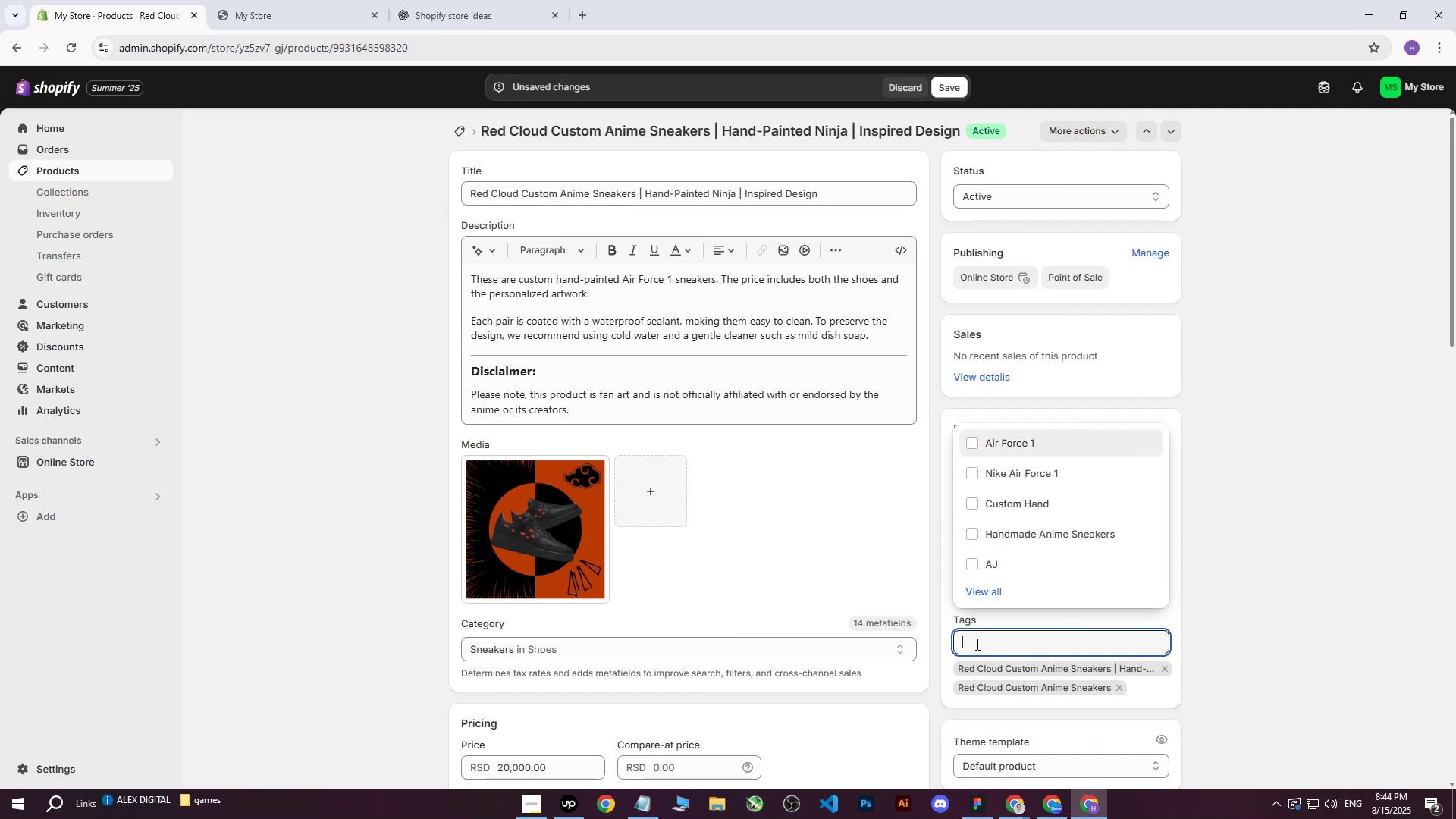 
key(Control+V)
 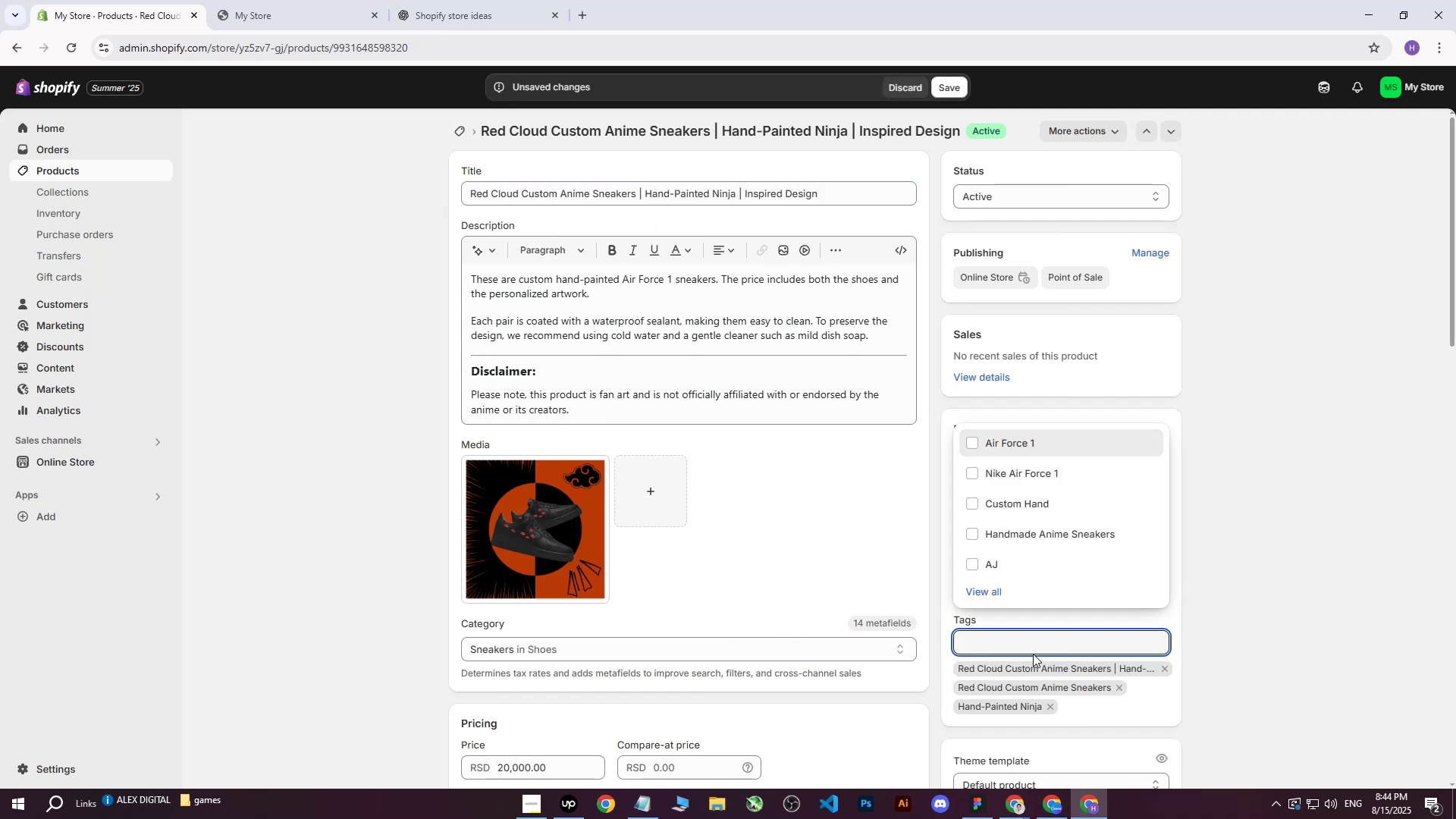 
double_click([1261, 377])
 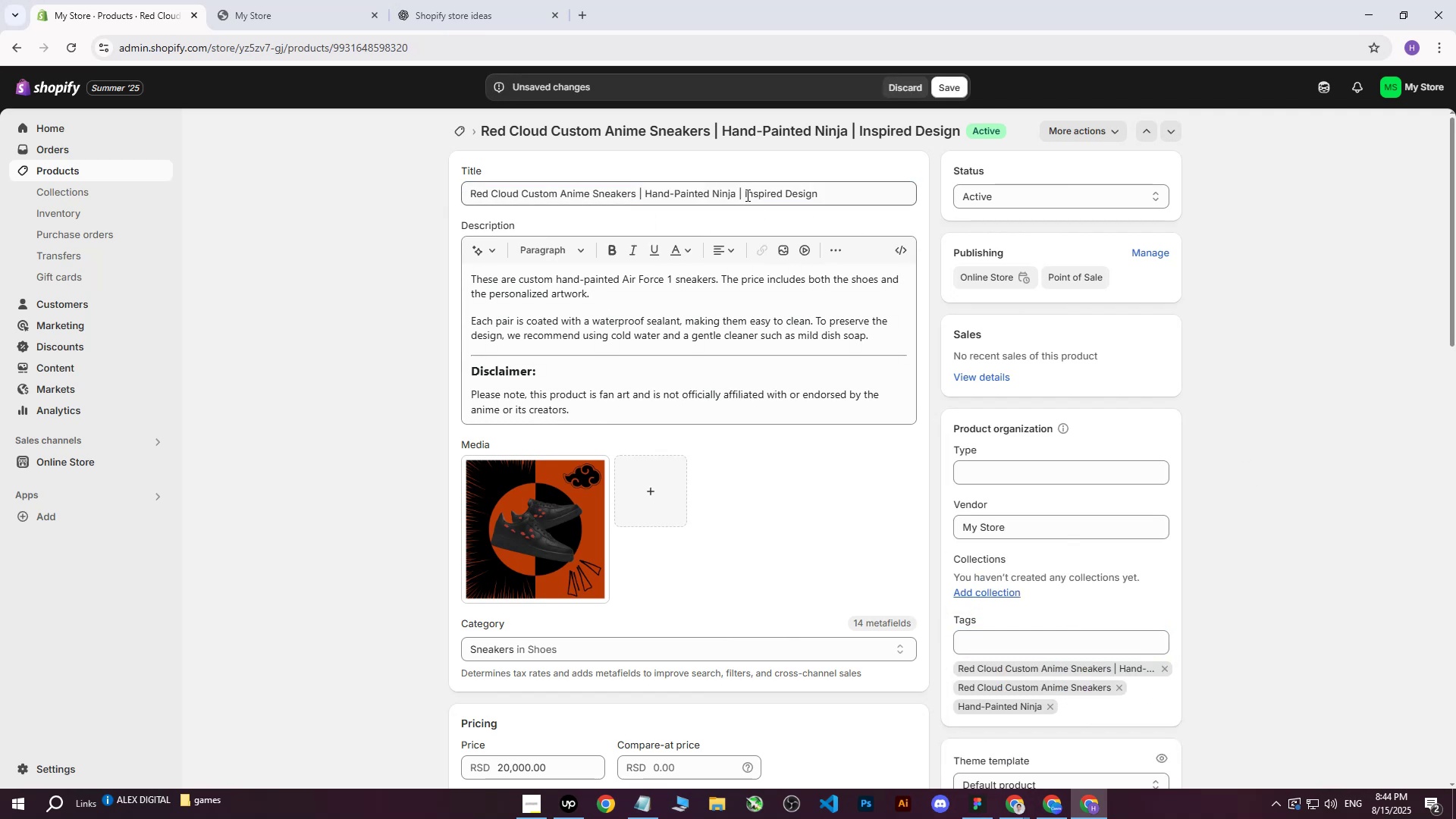 
left_click_drag(start_coordinate=[744, 196], to_coordinate=[817, 193])
 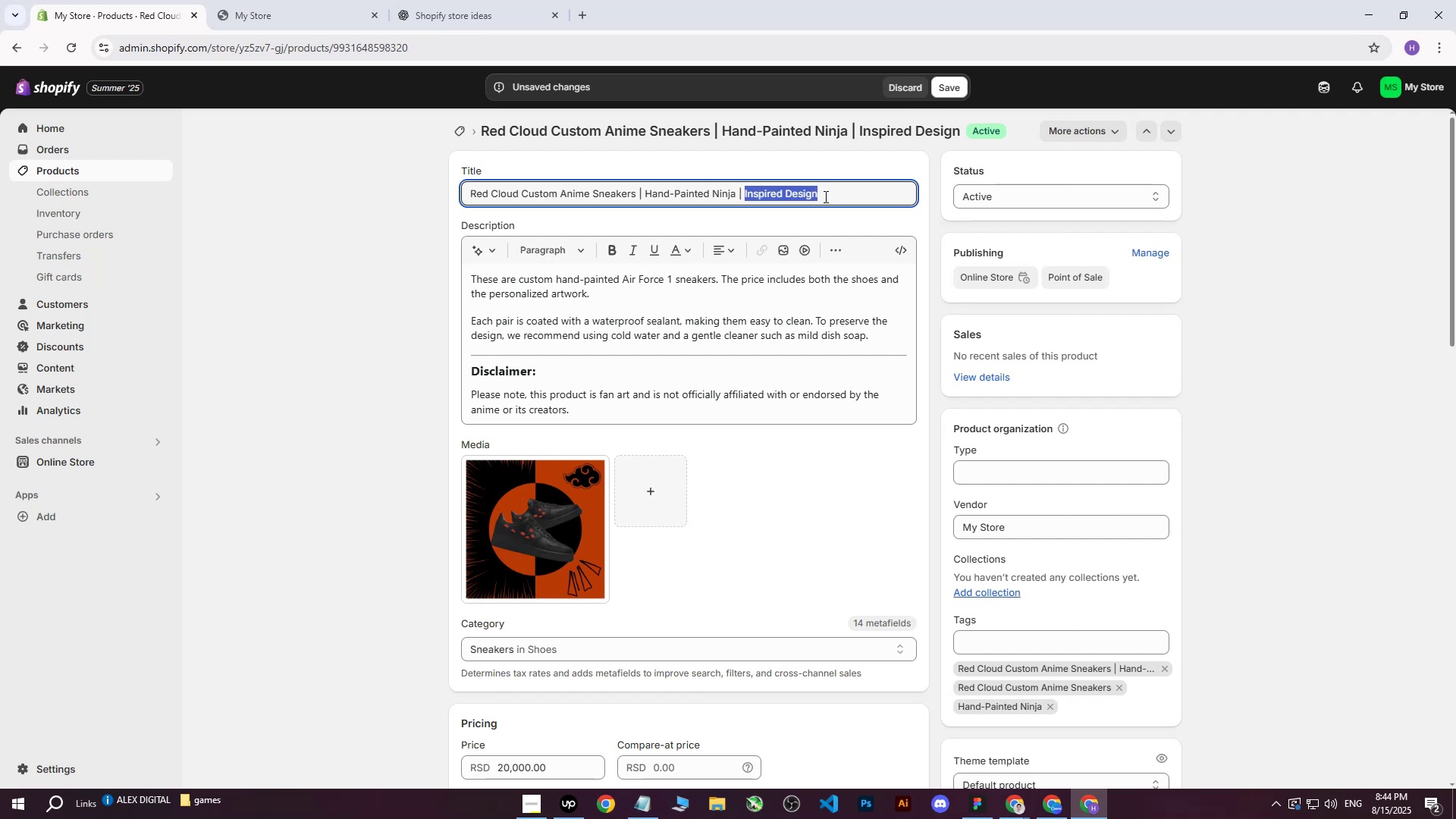 
key(Control+C)
 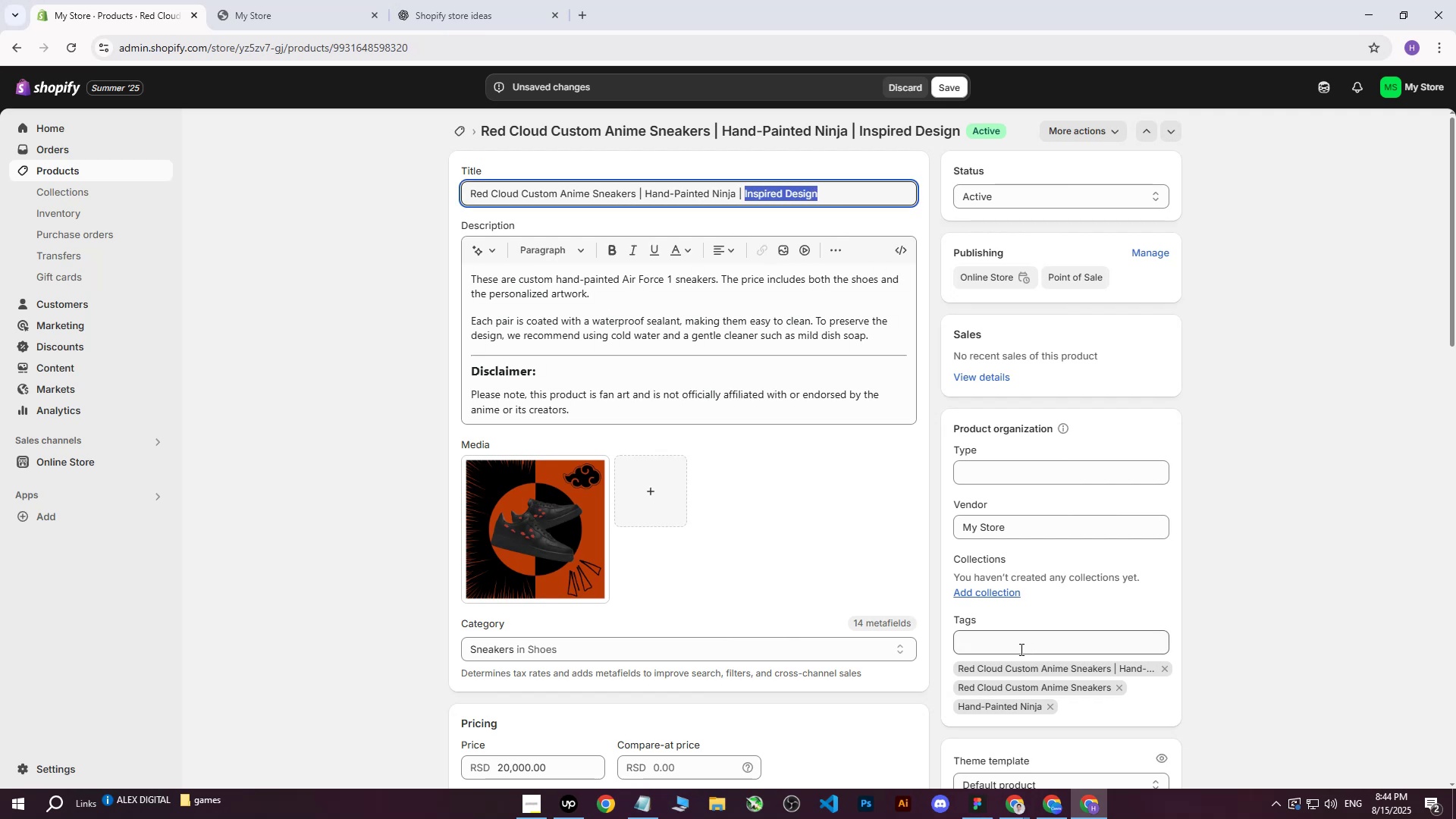 
left_click([1018, 649])
 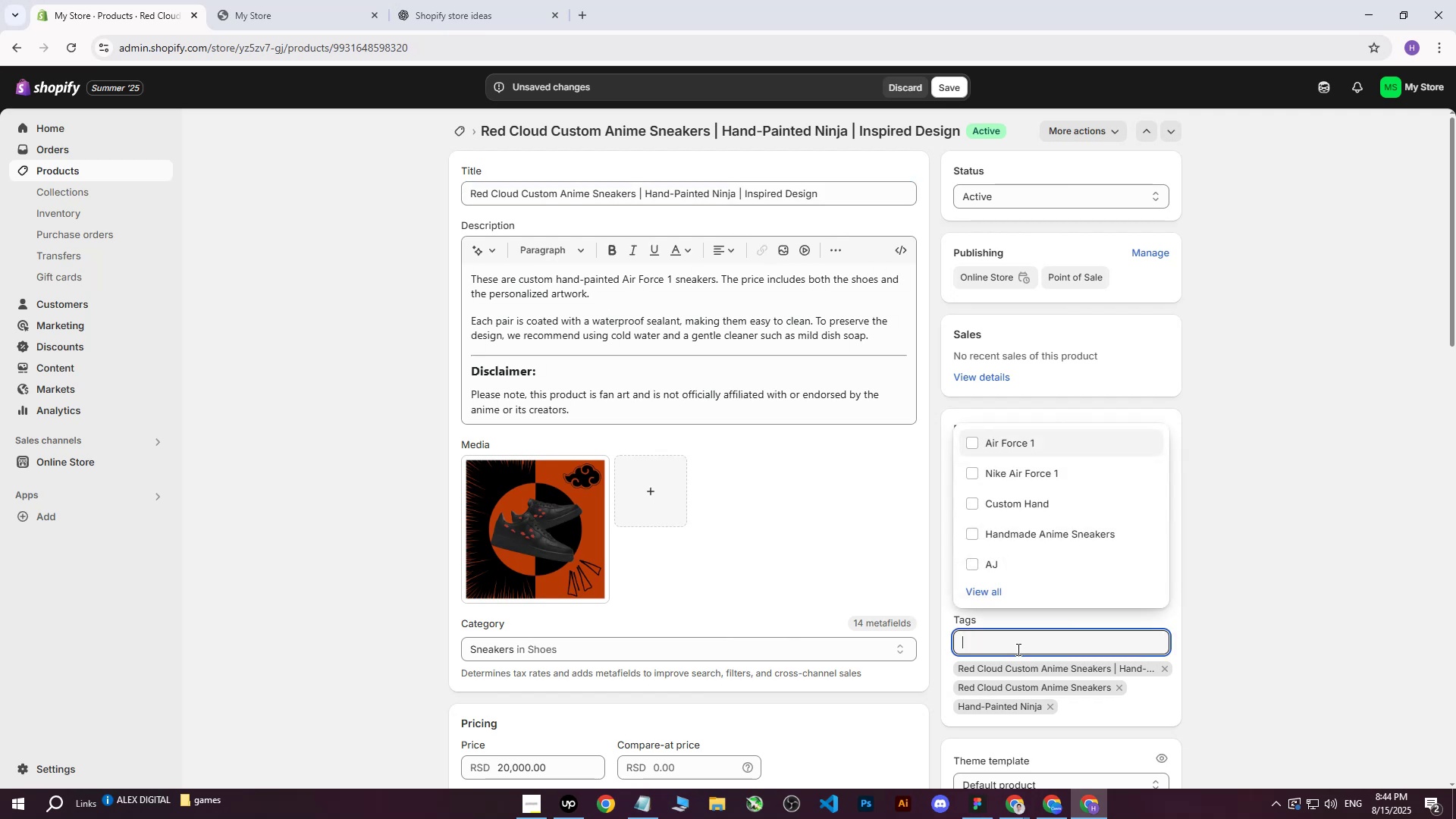 
key(Control+ControlLeft)
 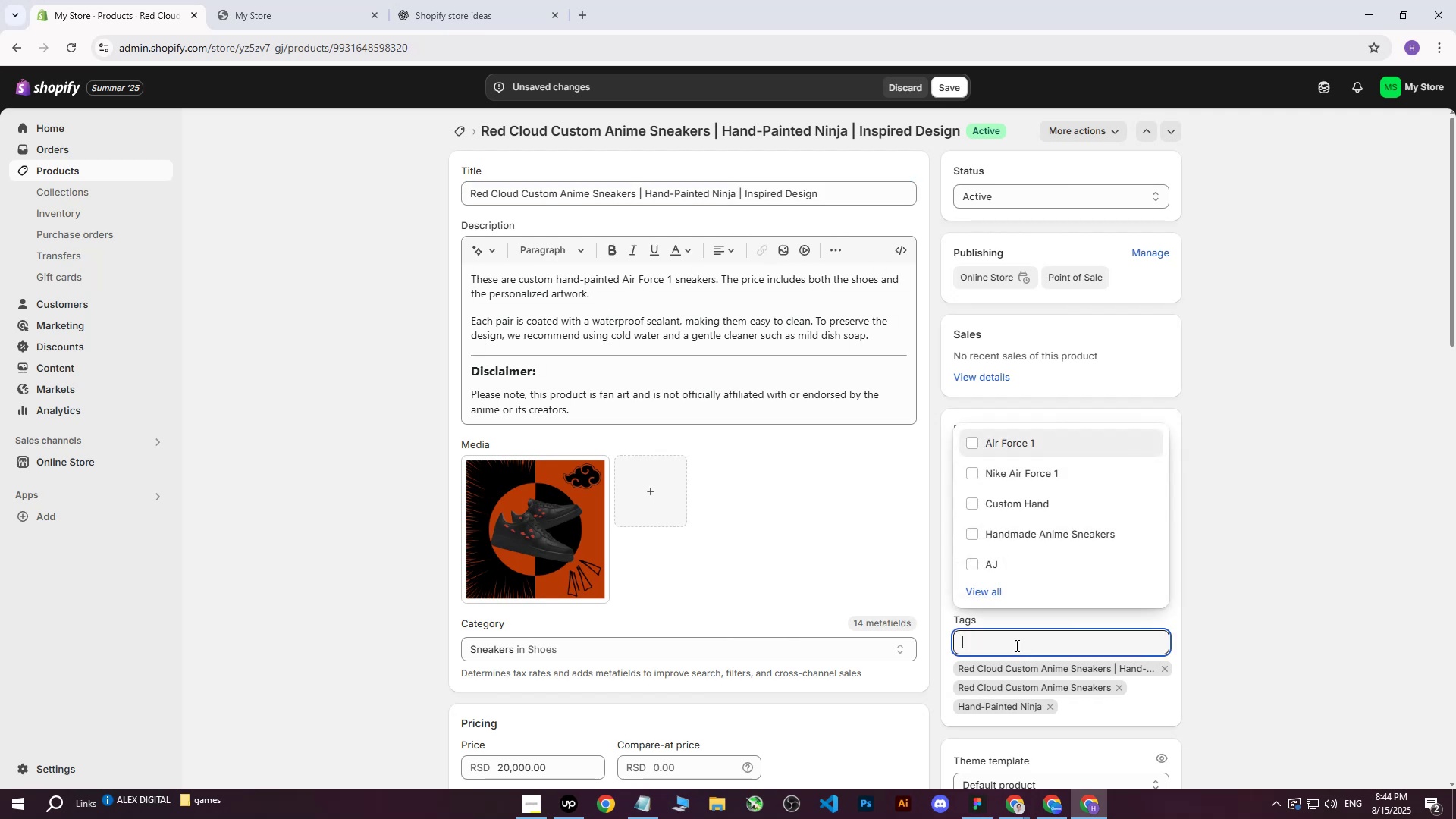 
key(Control+V)
 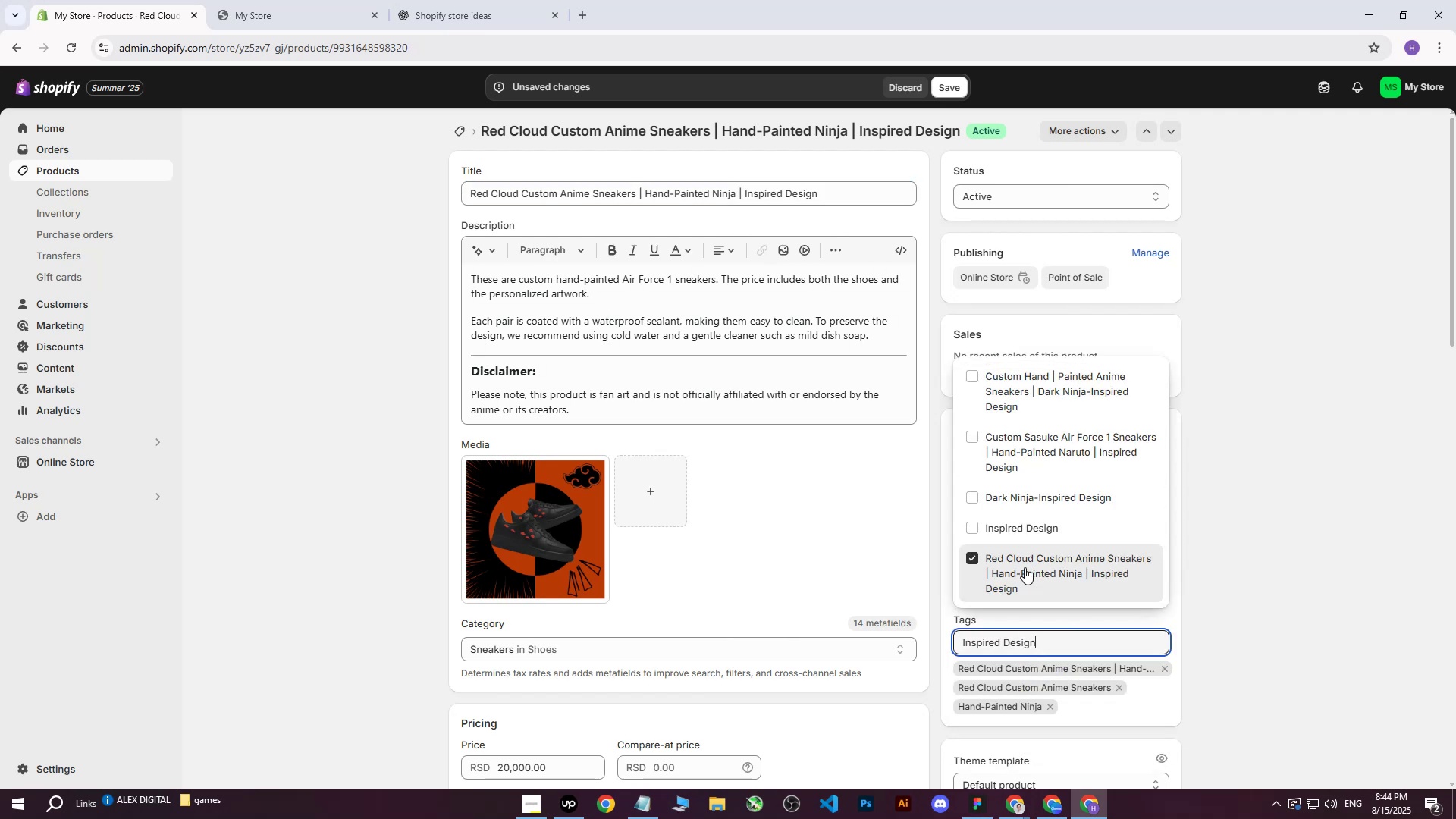 
double_click([1238, 490])
 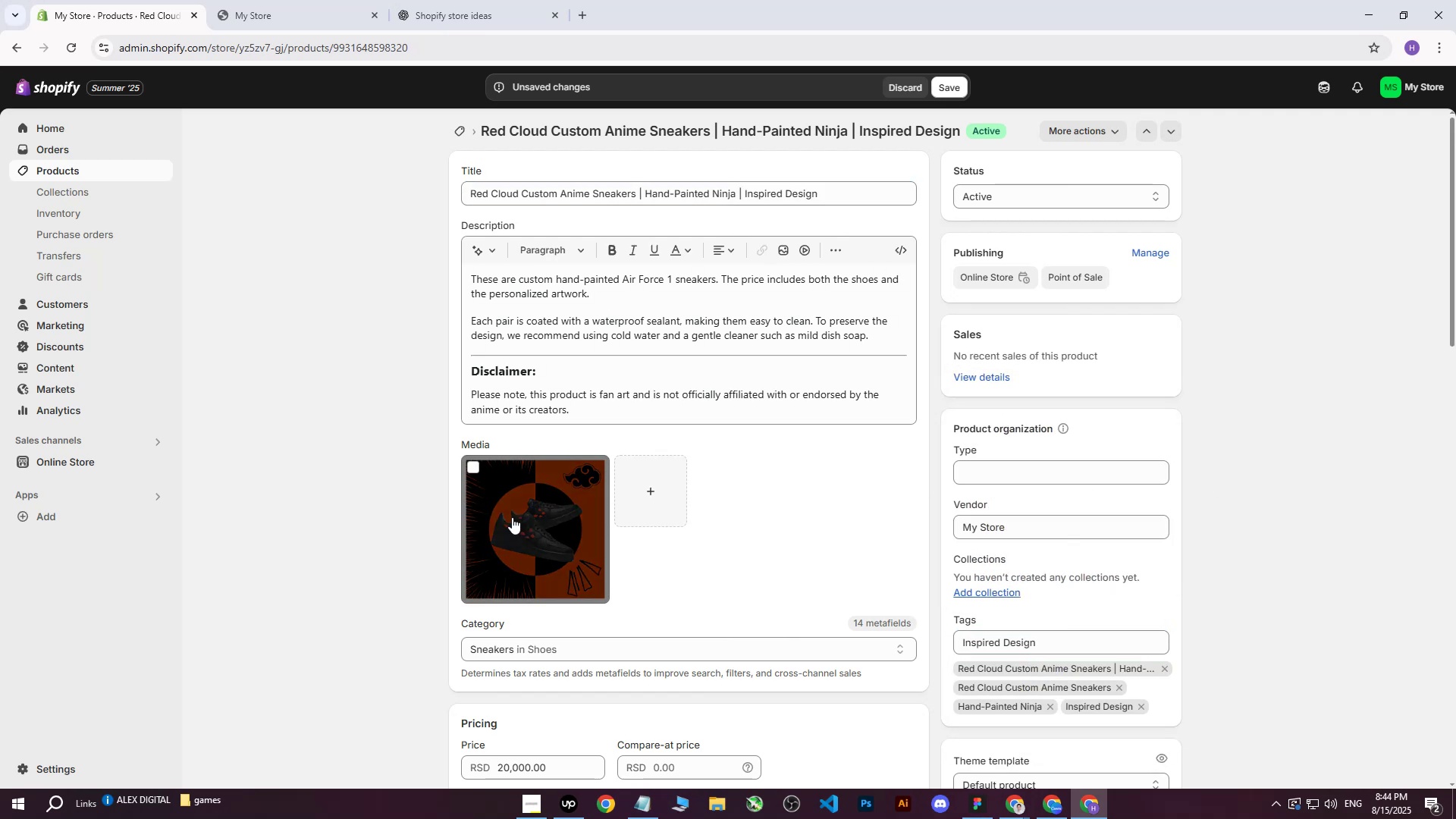 
left_click([512, 517])
 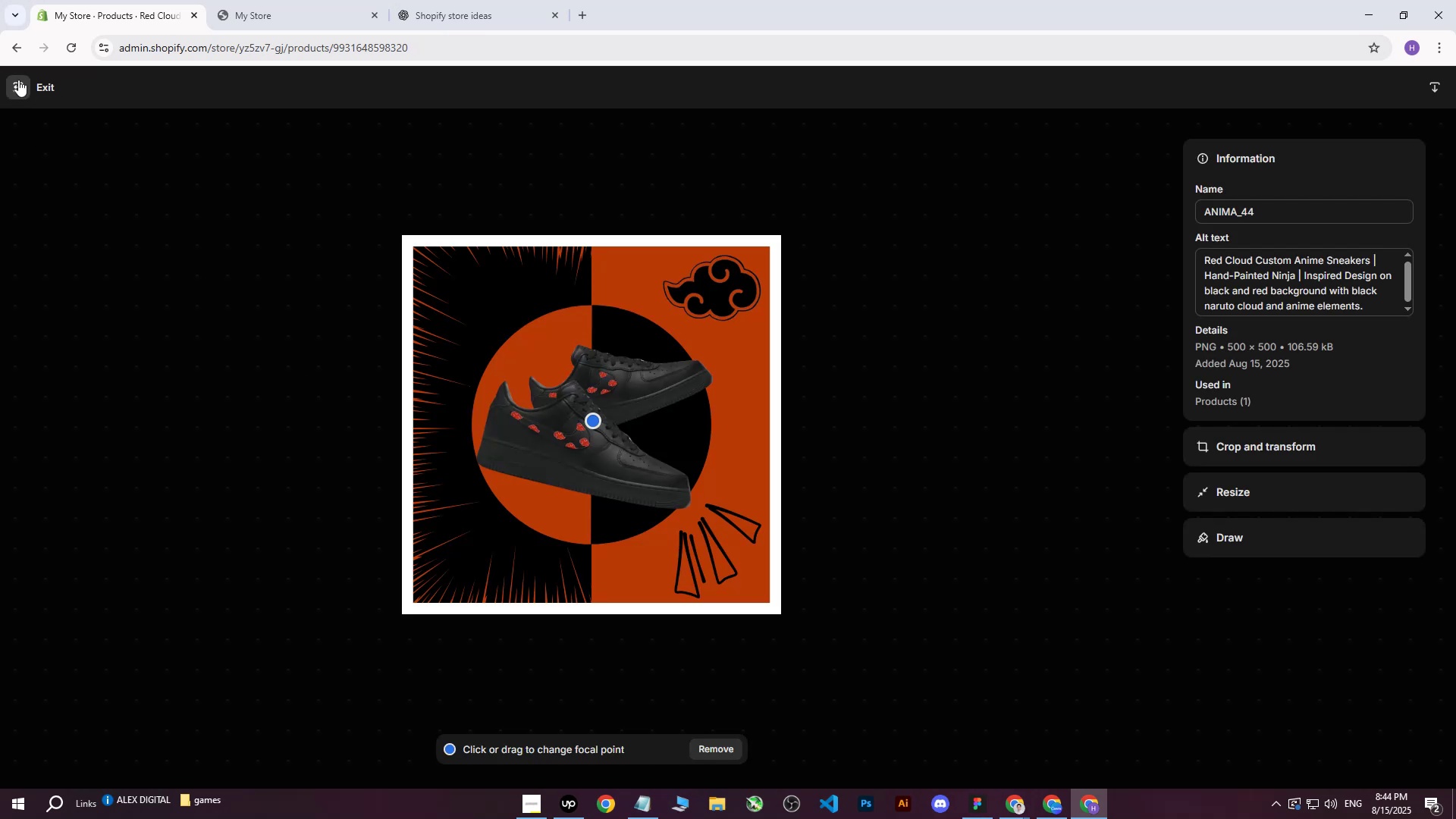 
left_click([18, 80])
 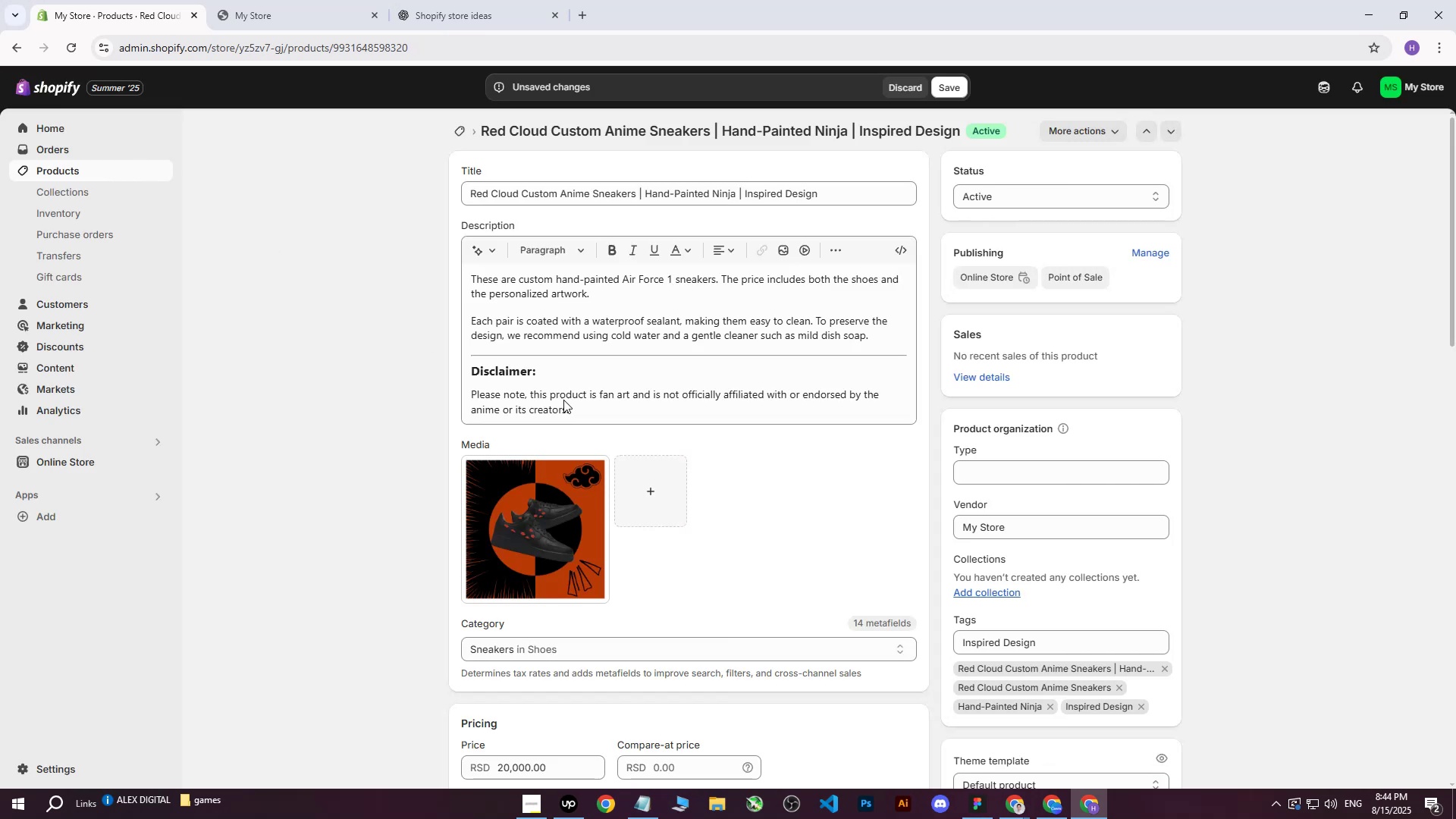 
scroll: coordinate [711, 453], scroll_direction: down, amount: 11.0
 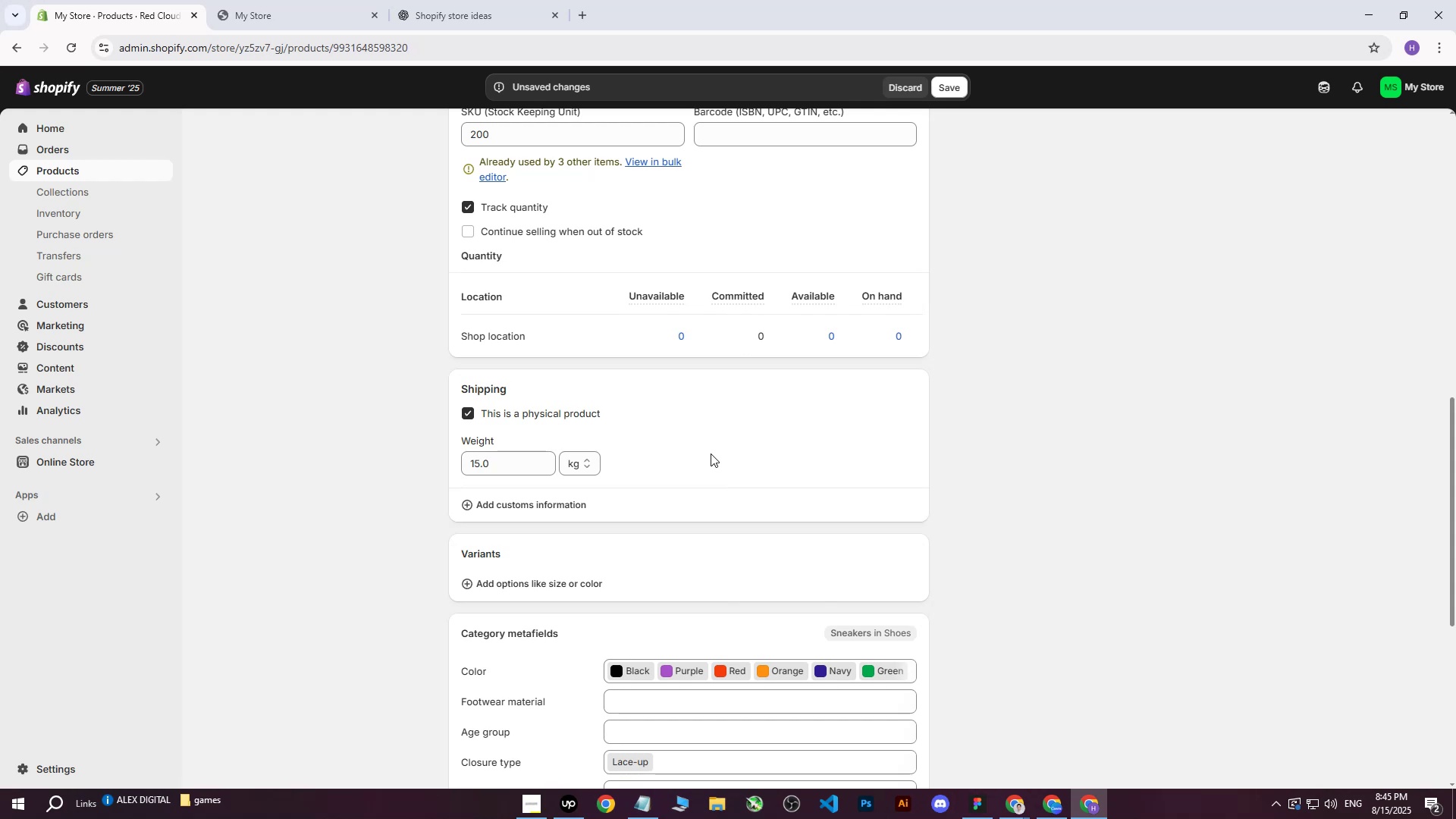 
wait(42.99)
 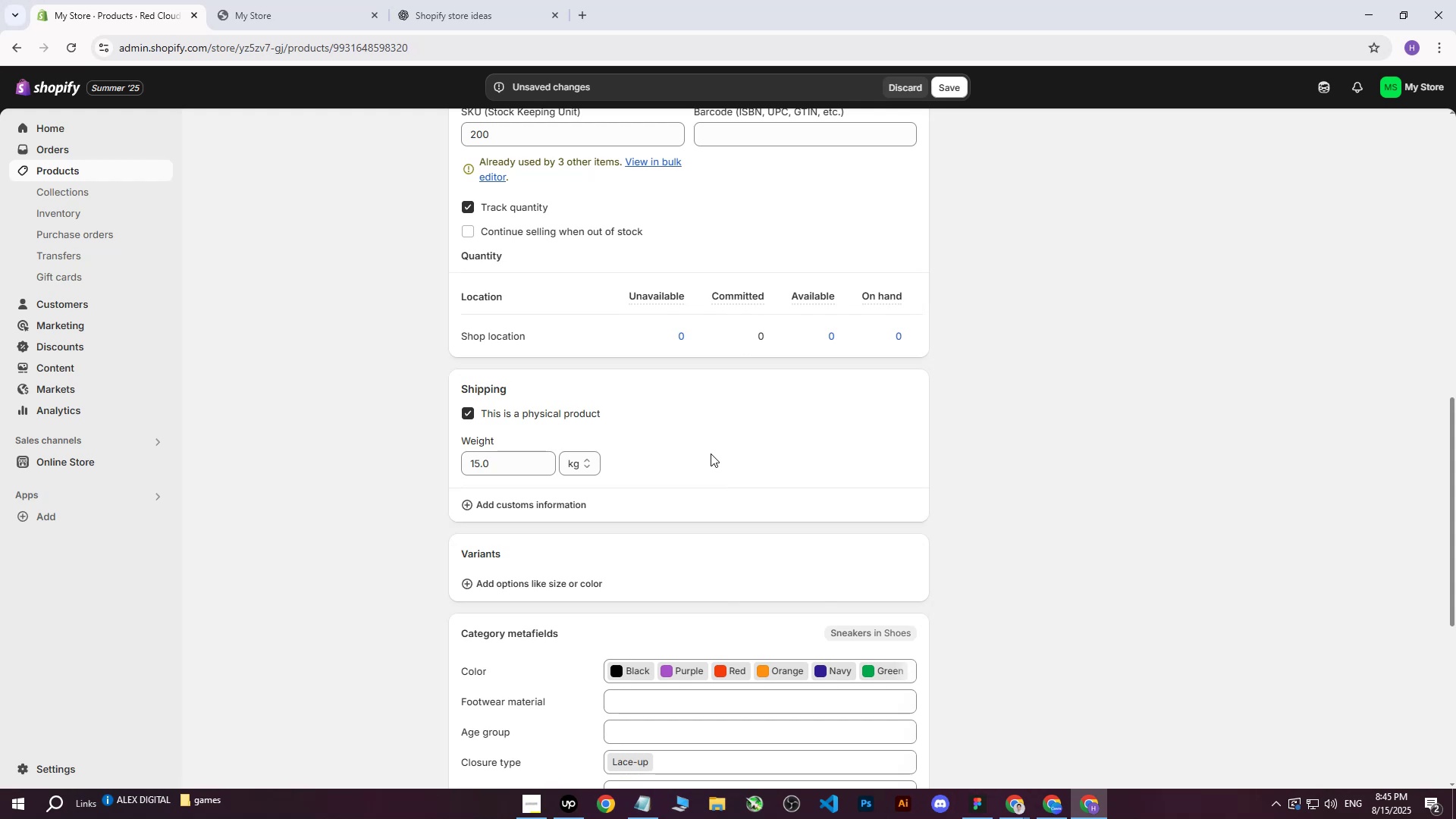 
scroll: coordinate [620, 475], scroll_direction: up, amount: 1.0
 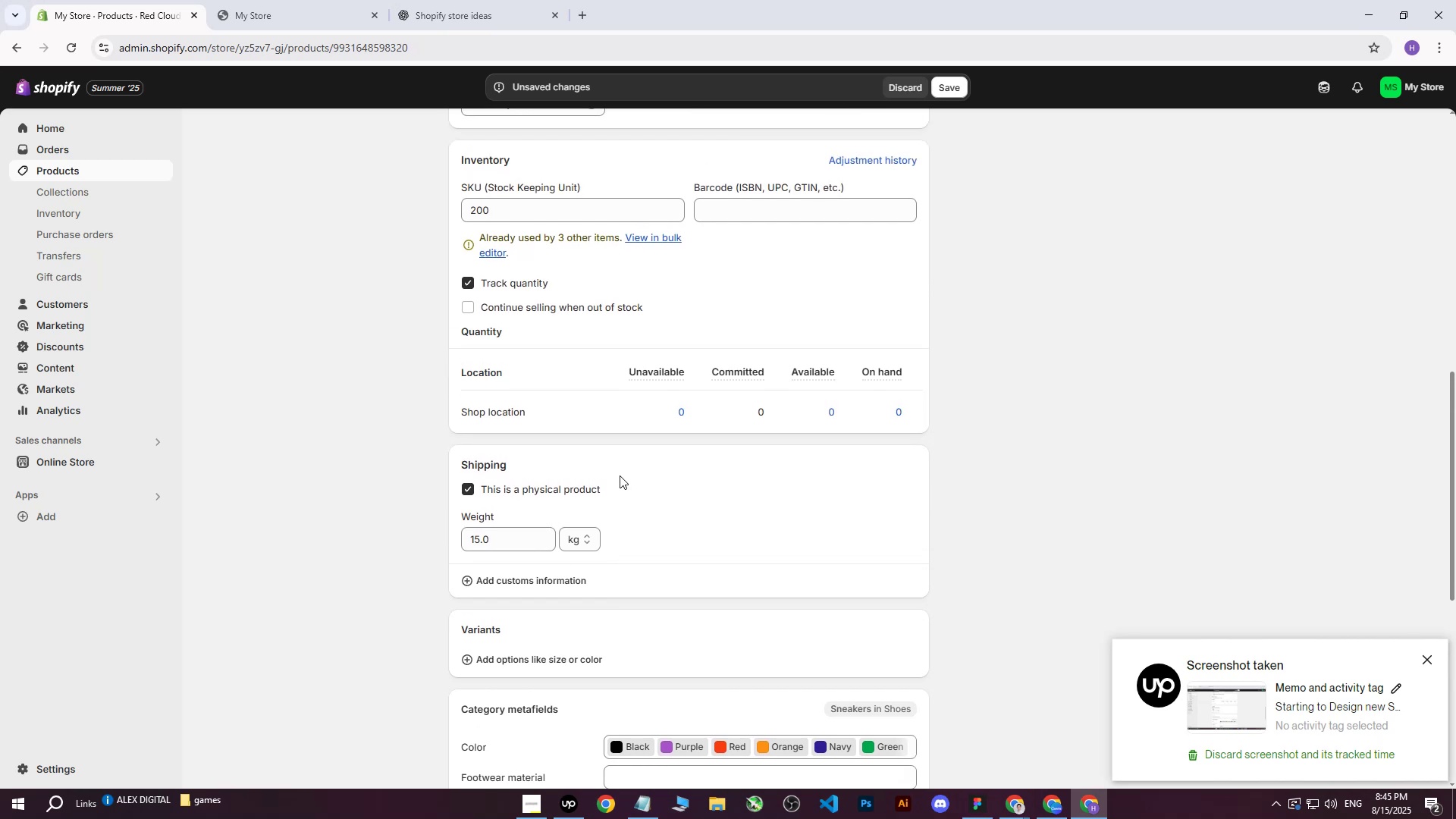 
scroll: coordinate [620, 475], scroll_direction: down, amount: 1.0
 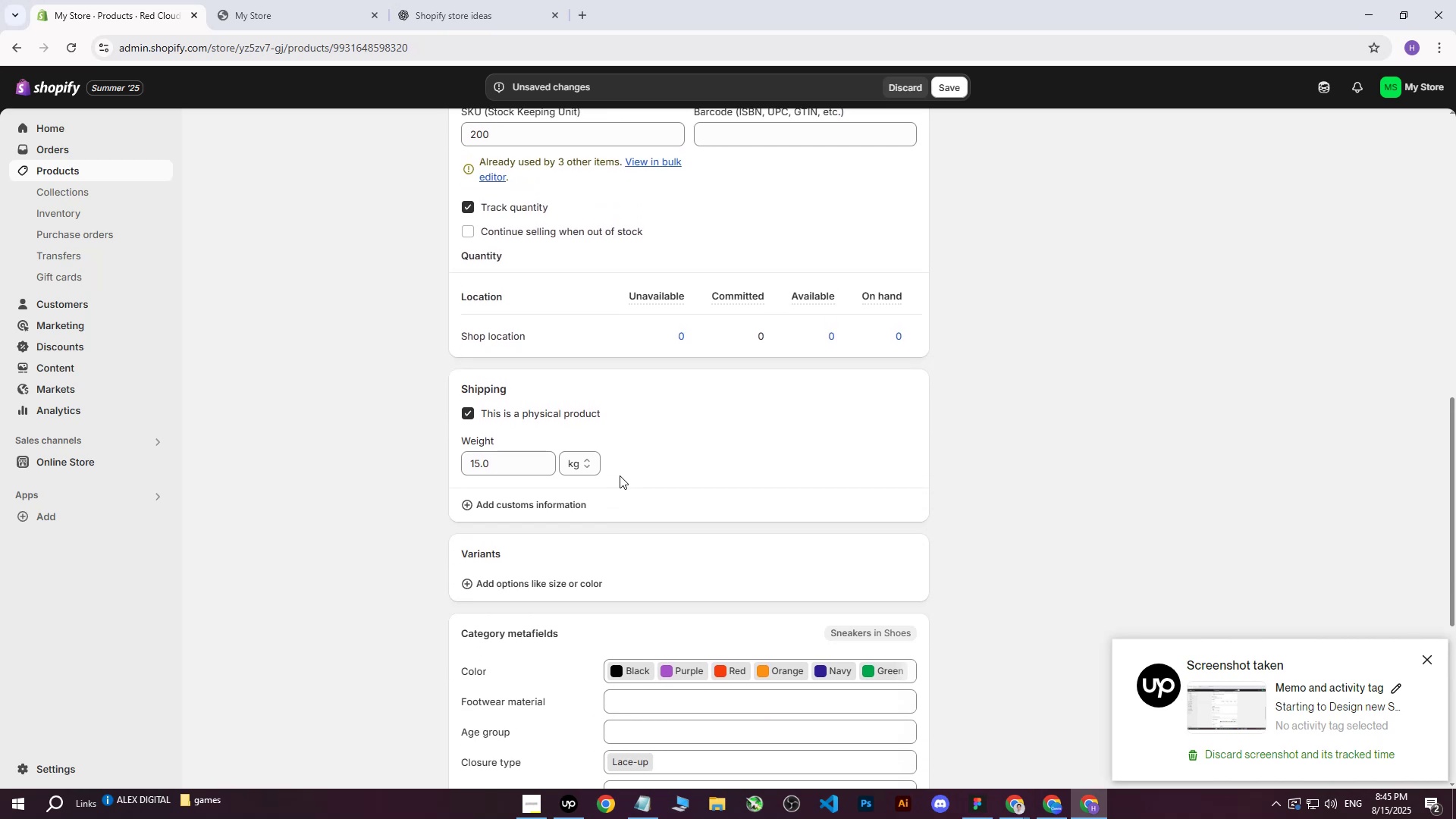 
wait(9.05)
 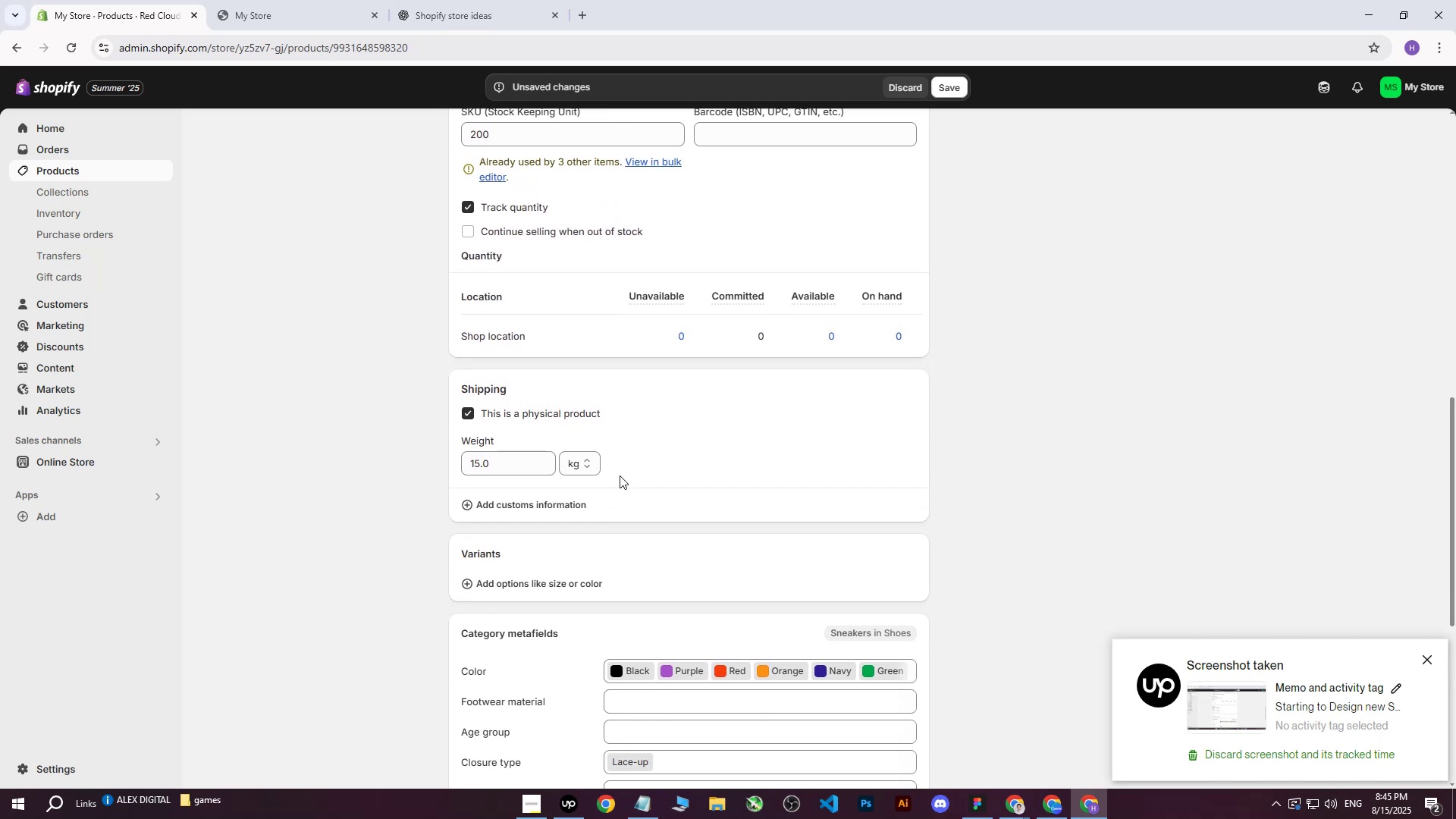 
scroll: coordinate [677, 465], scroll_direction: down, amount: 1.0
 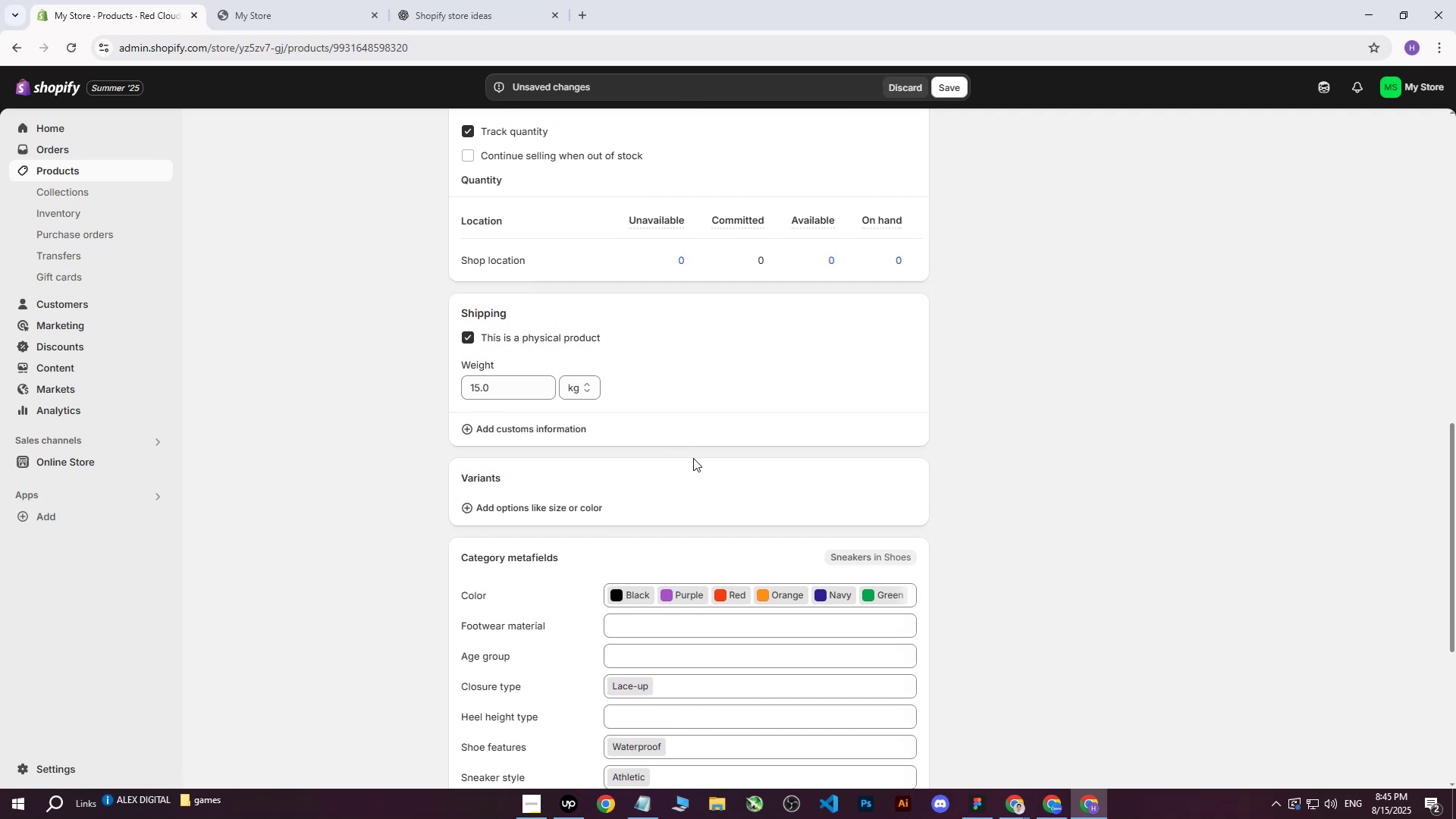 
scroll: coordinate [708, 477], scroll_direction: up, amount: 15.0
 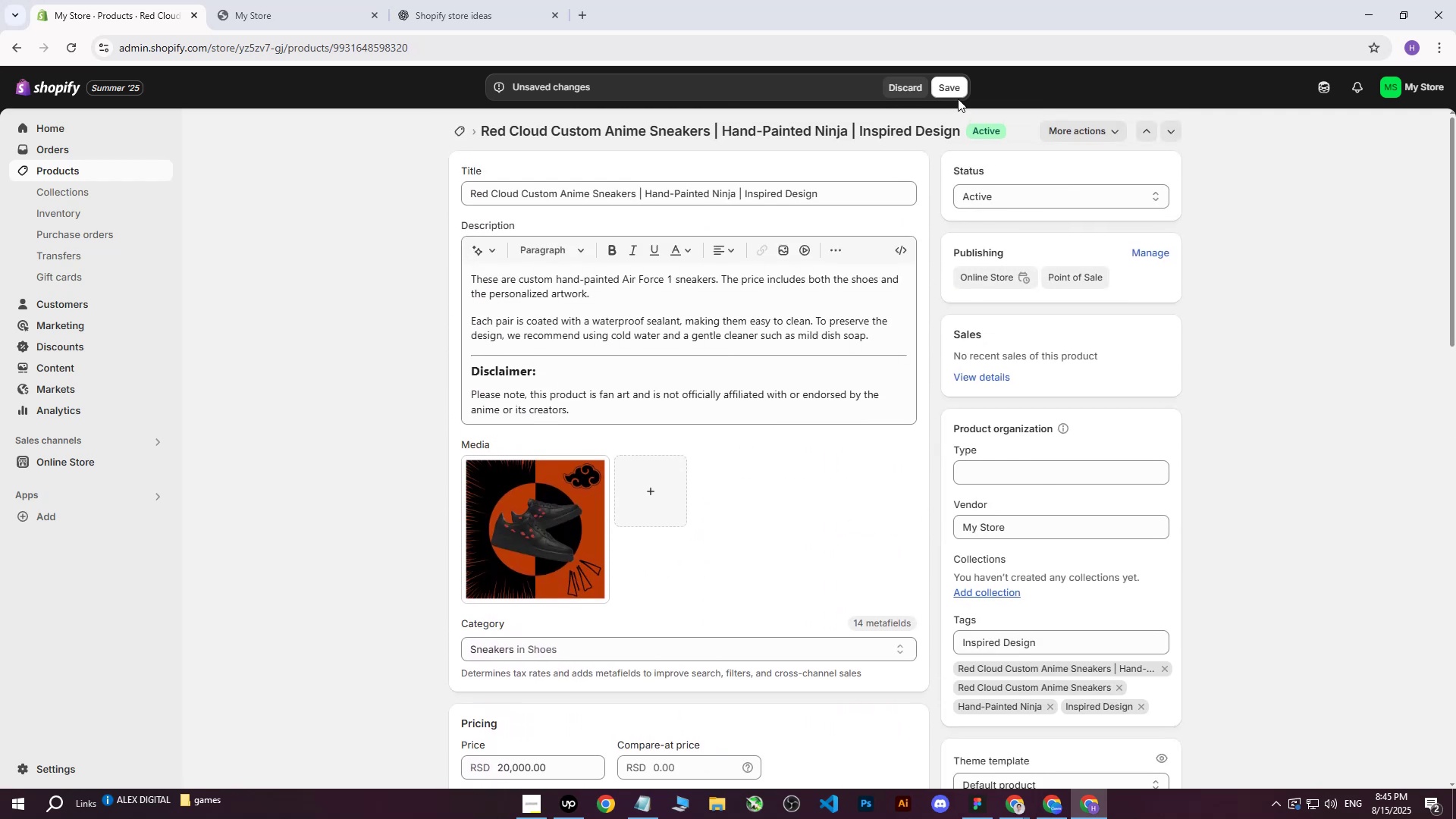 
left_click([954, 81])
 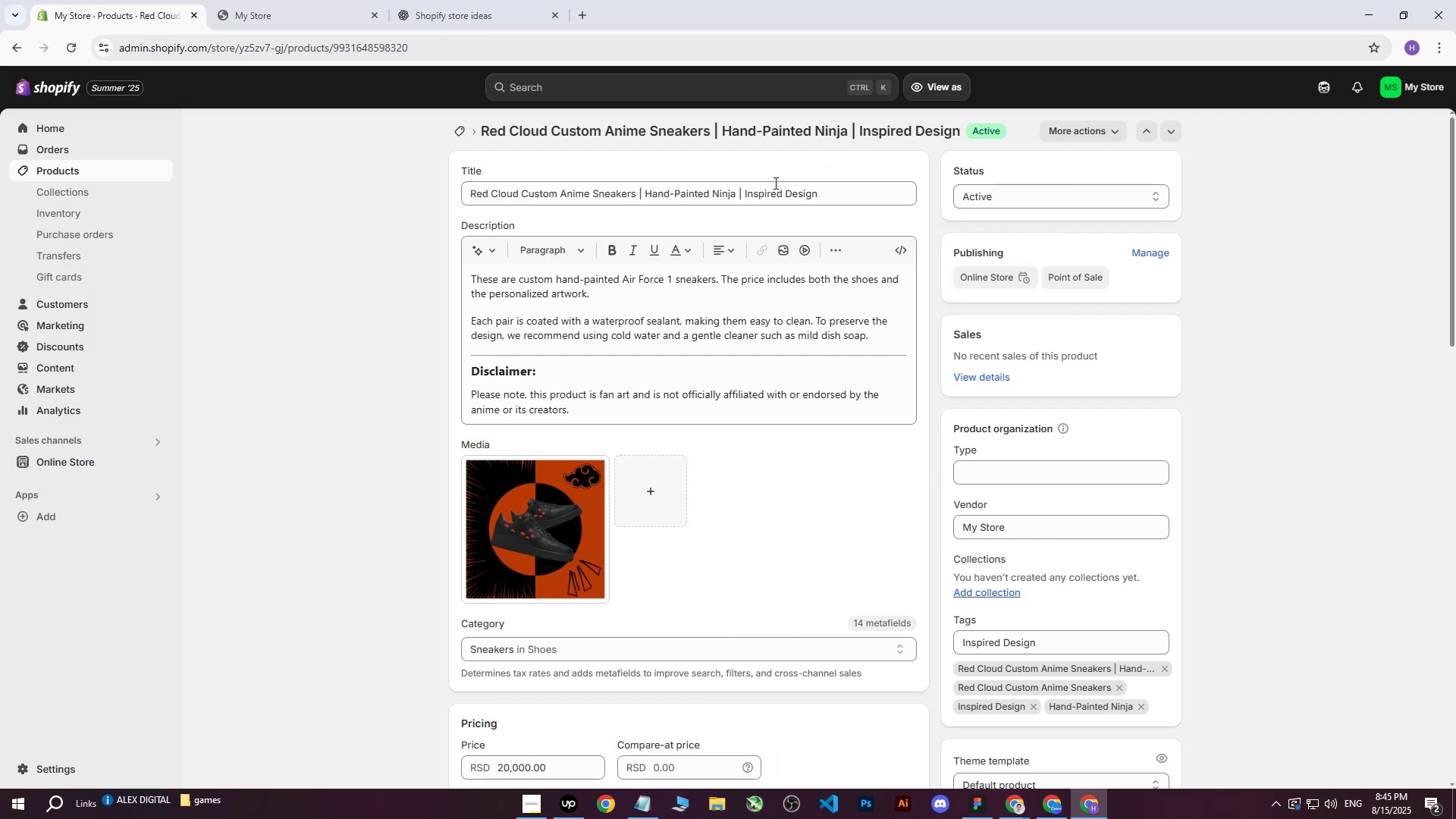 
wait(14.95)
 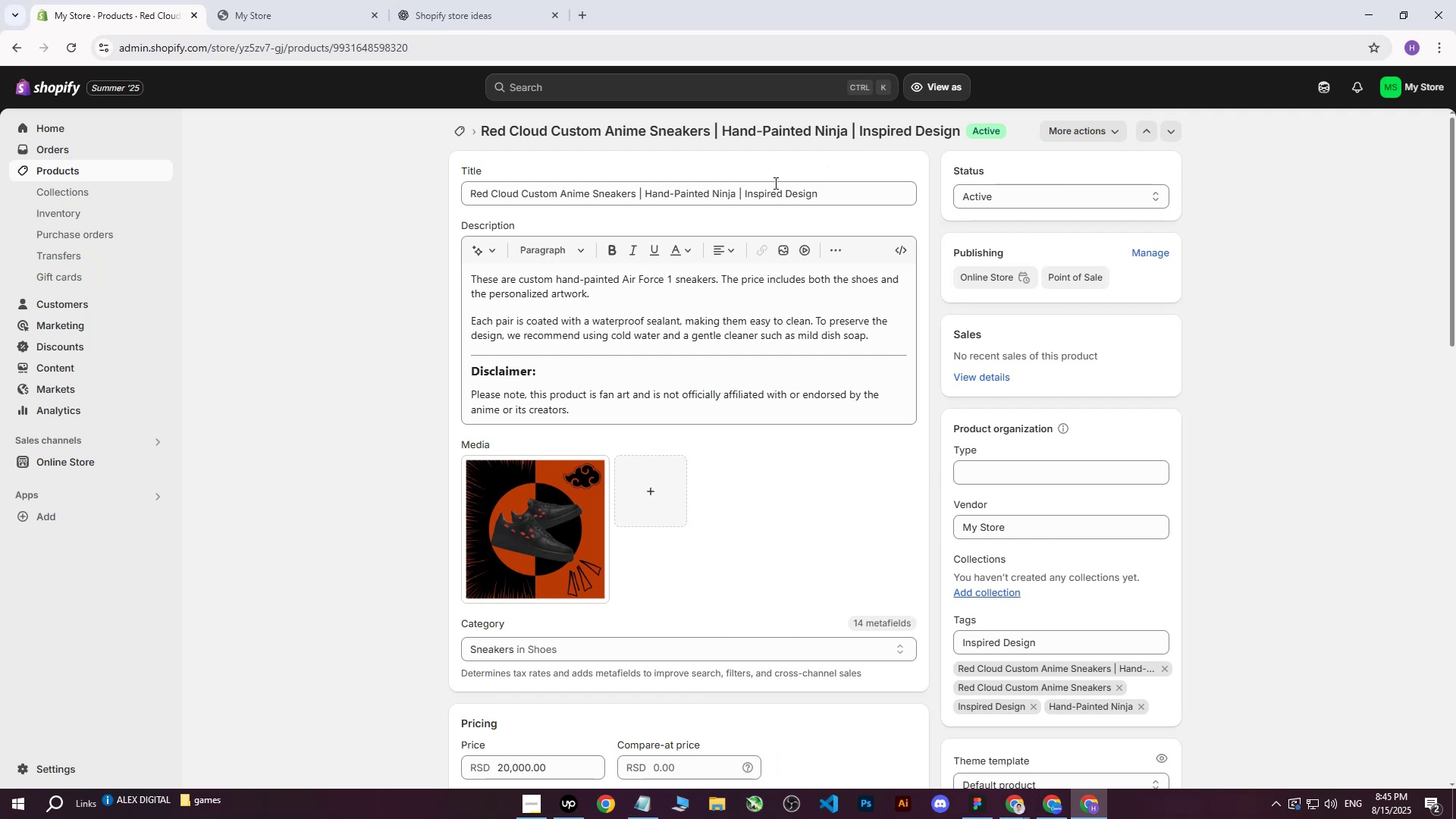 
left_click([86, 175])
 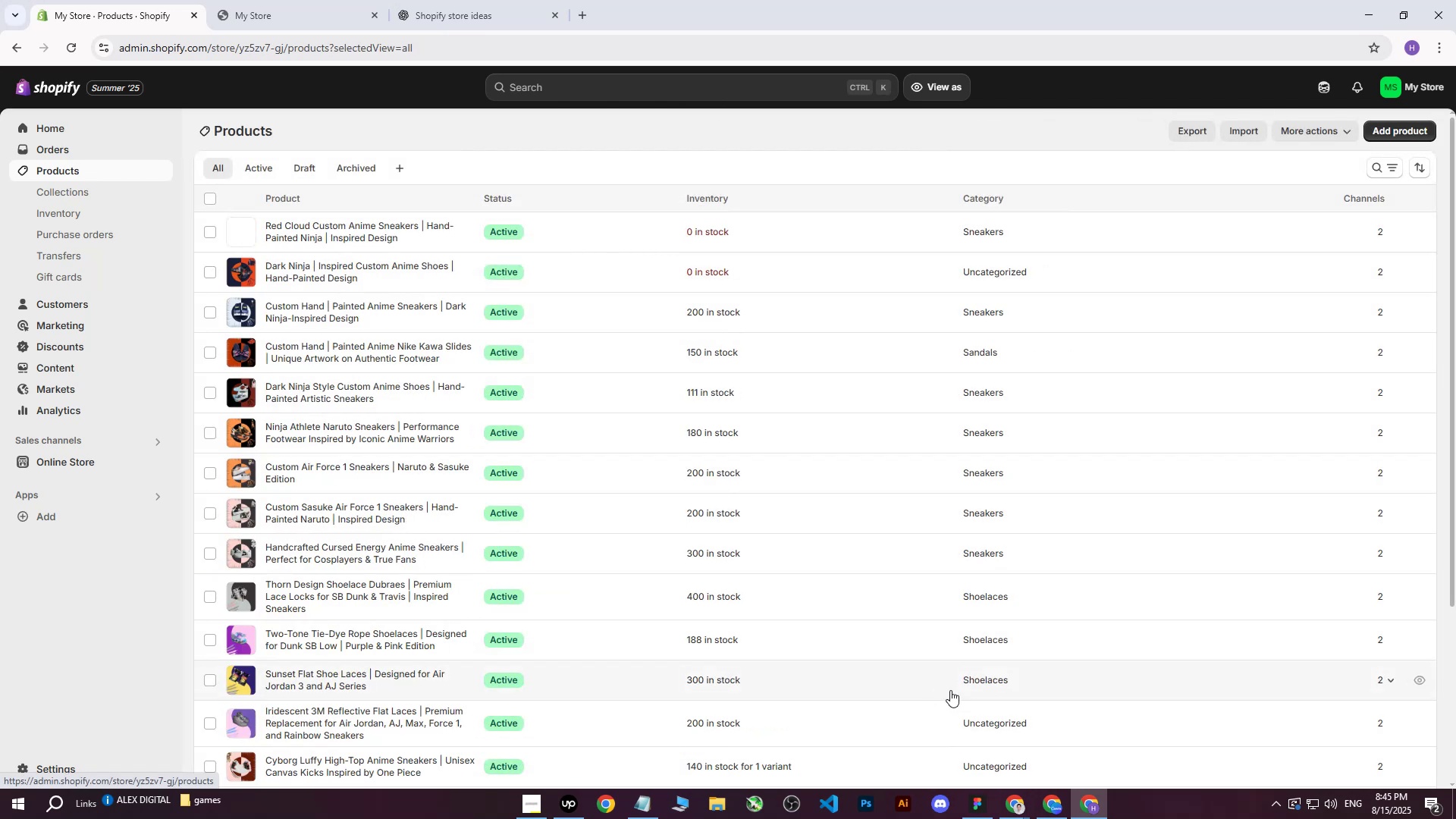 
mouse_move([1045, 787])
 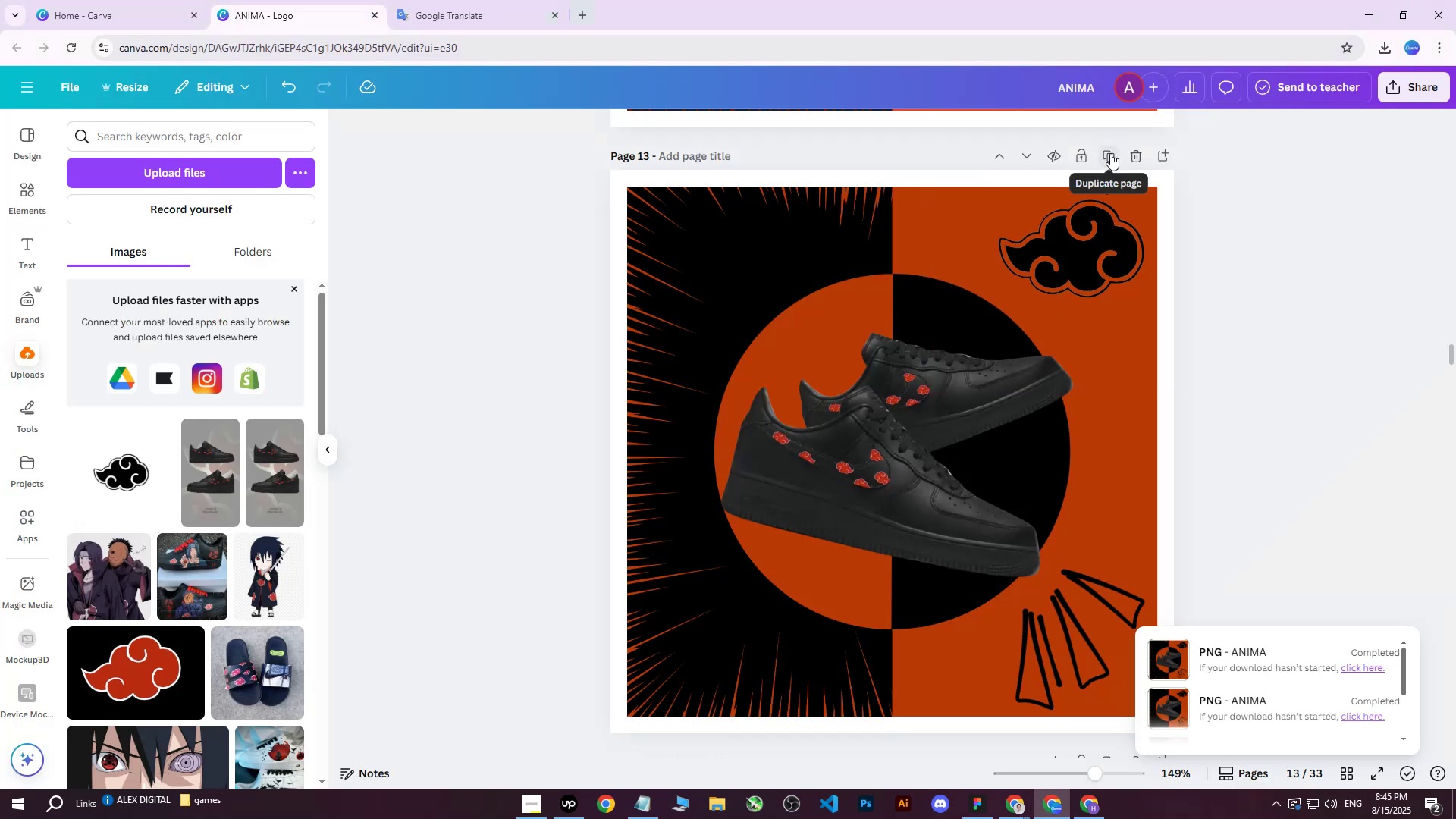 
left_click([1110, 153])
 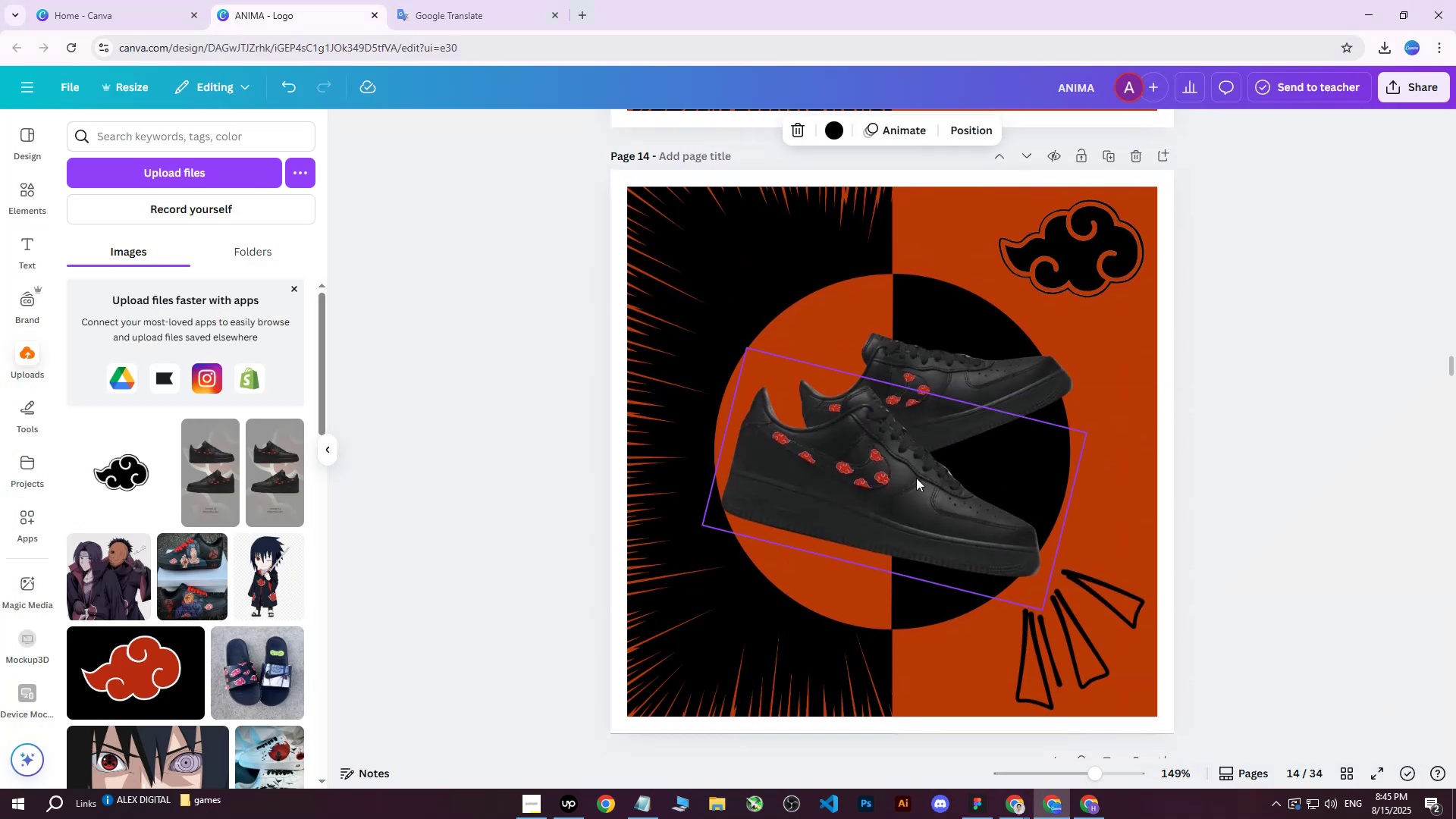 
left_click([882, 479])
 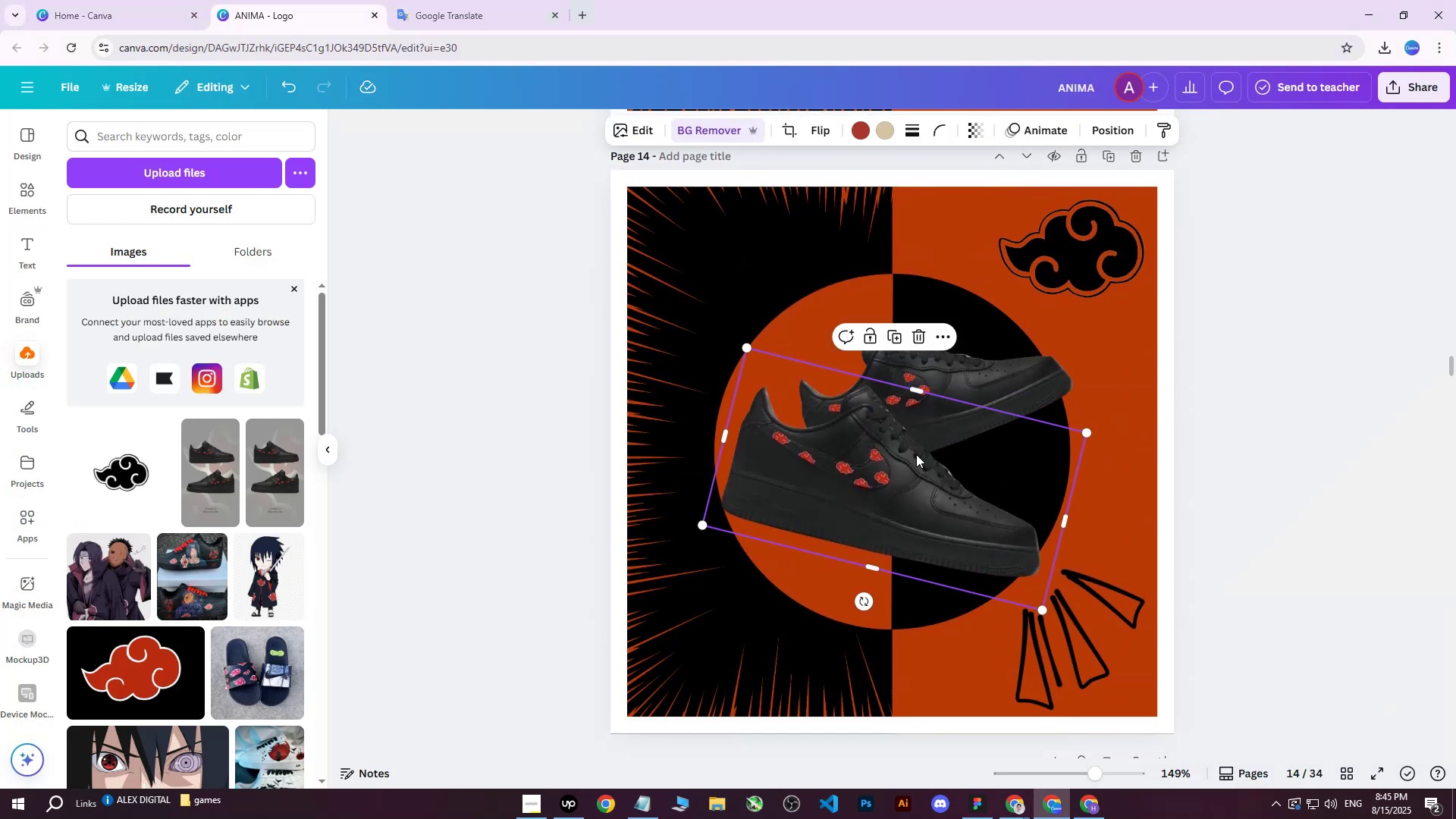 
key(Delete)
 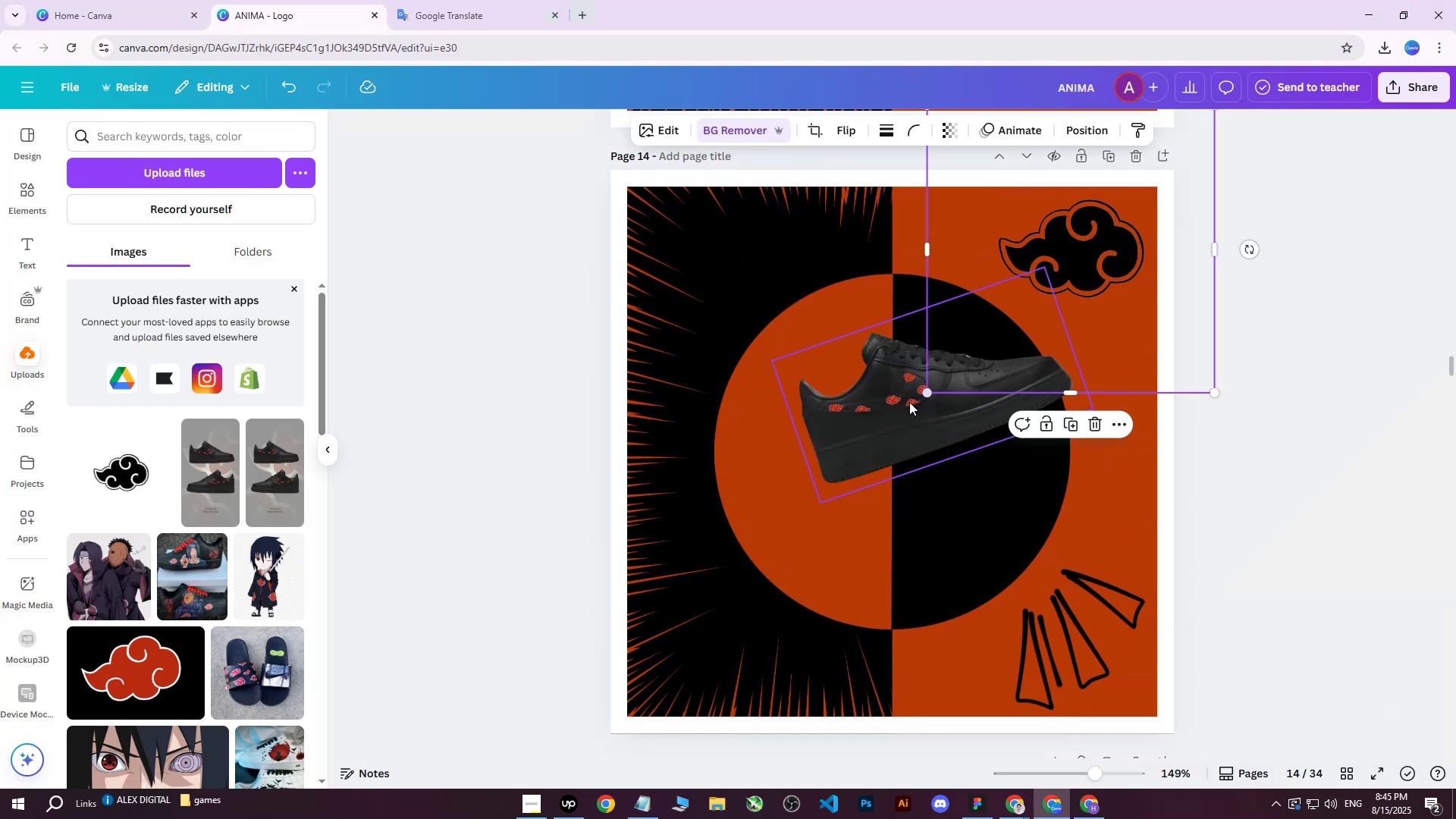 
double_click([870, 417])
 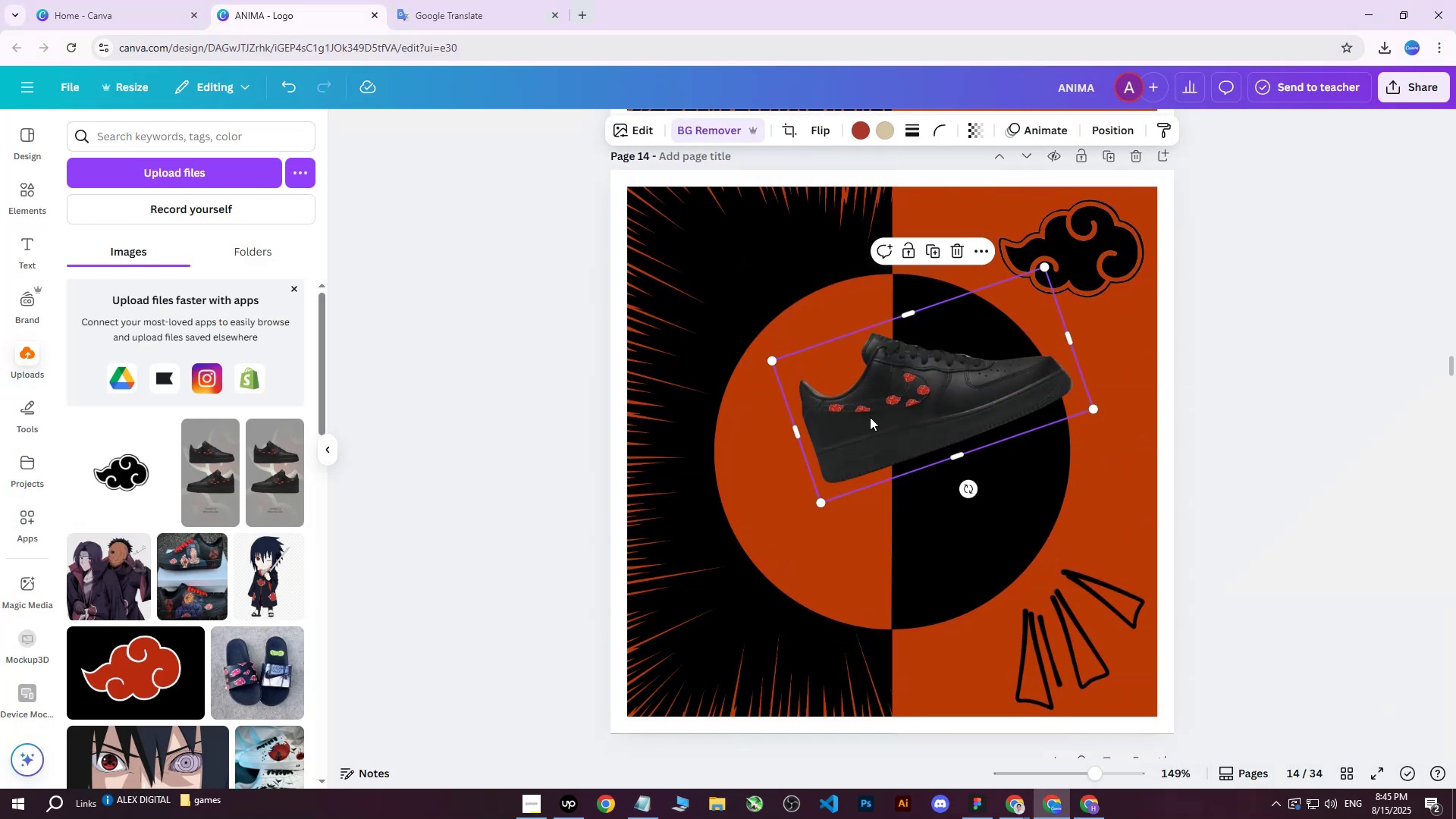 
key(Delete)
 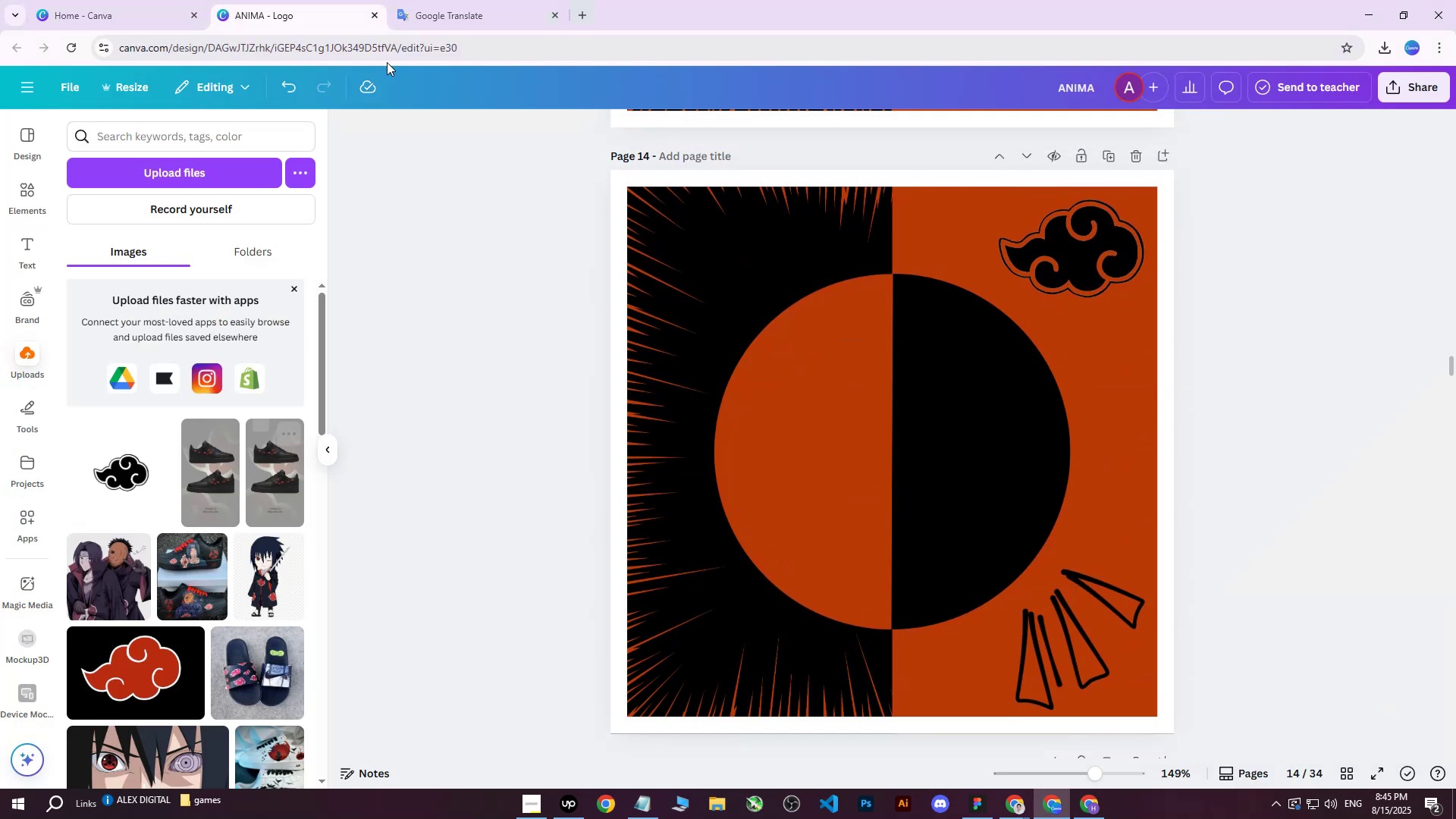 
left_click([1021, 801])
 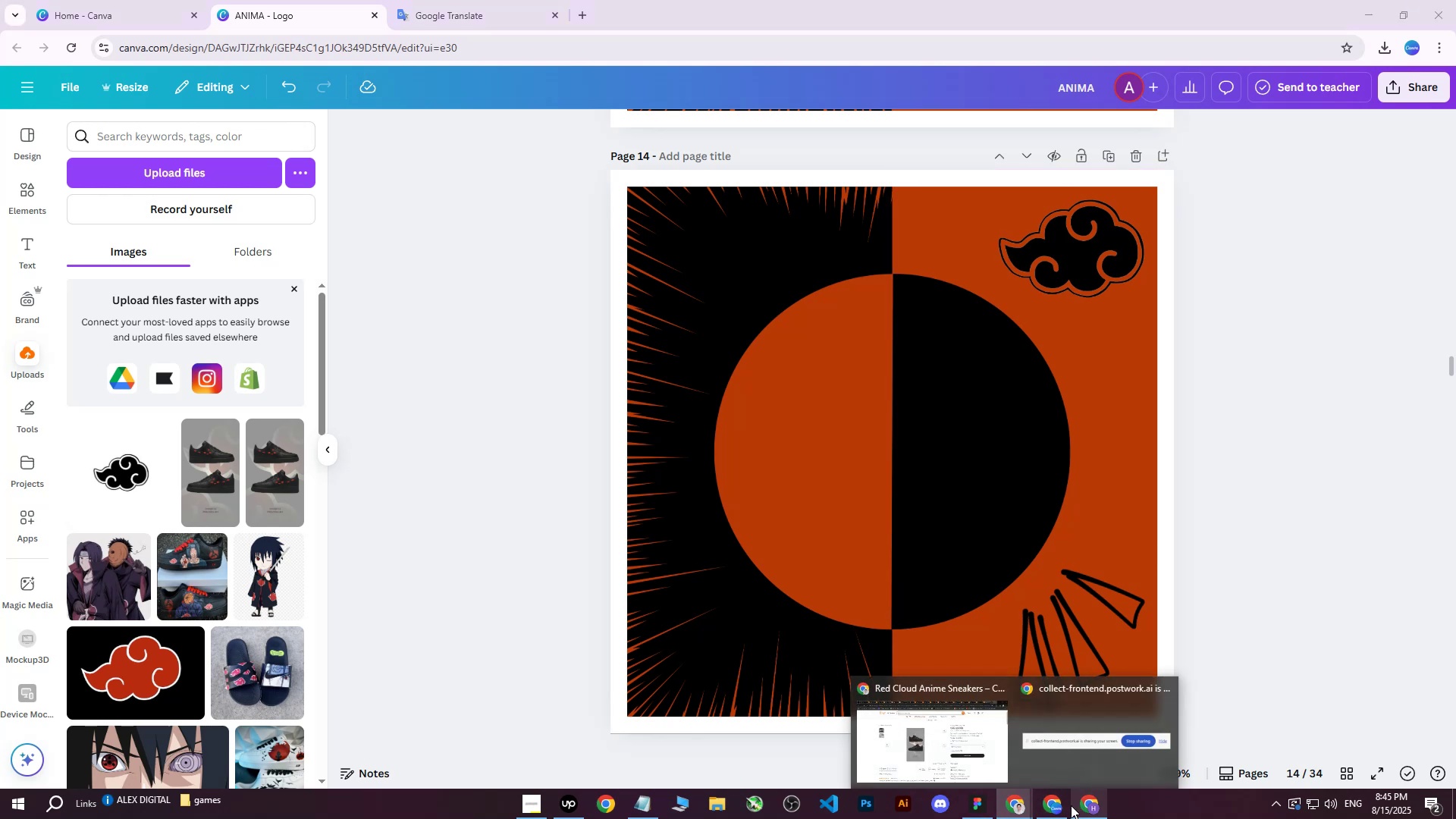 
left_click([932, 739])
 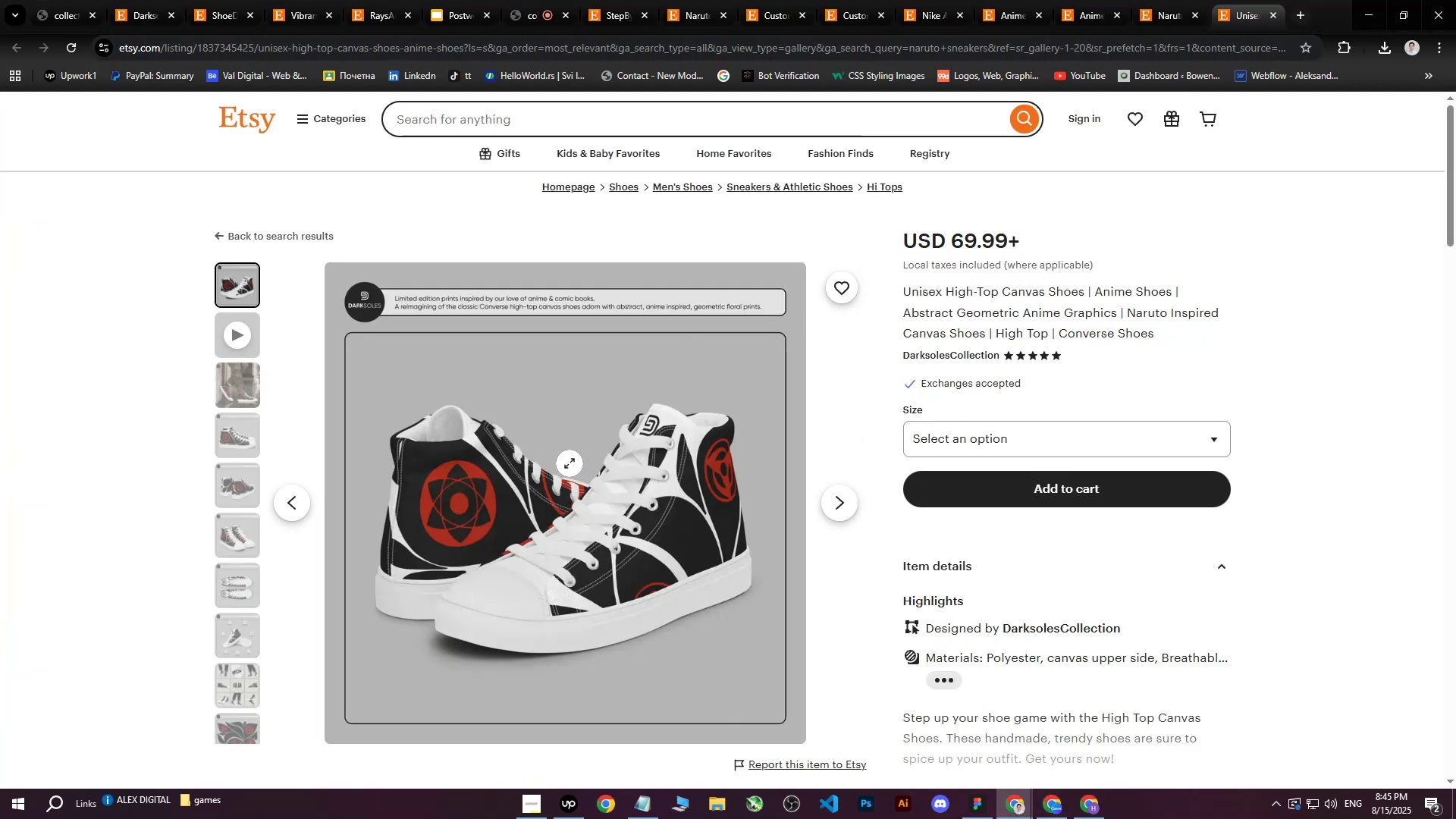 
wait(6.33)
 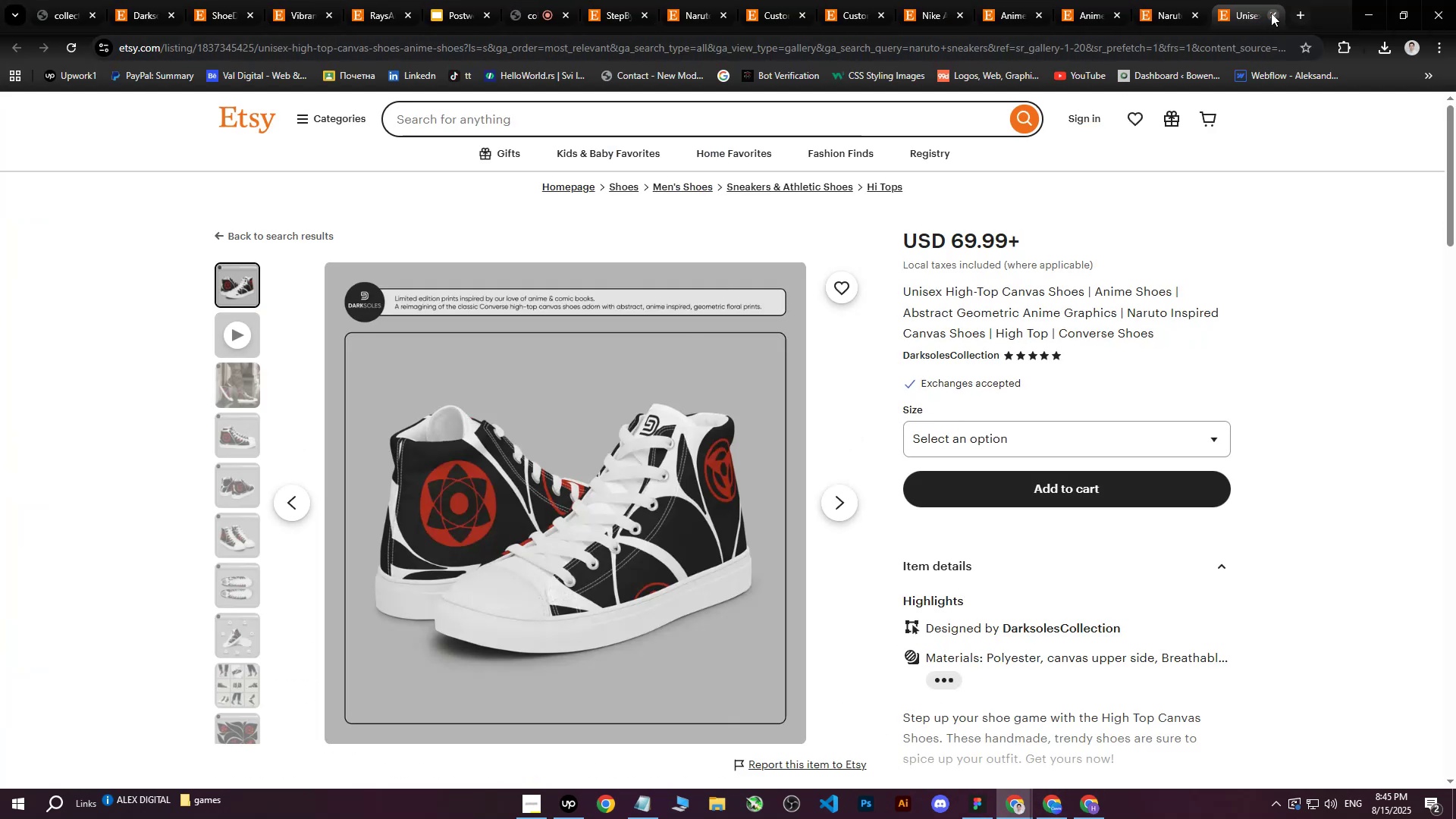 
left_click([644, 629])
 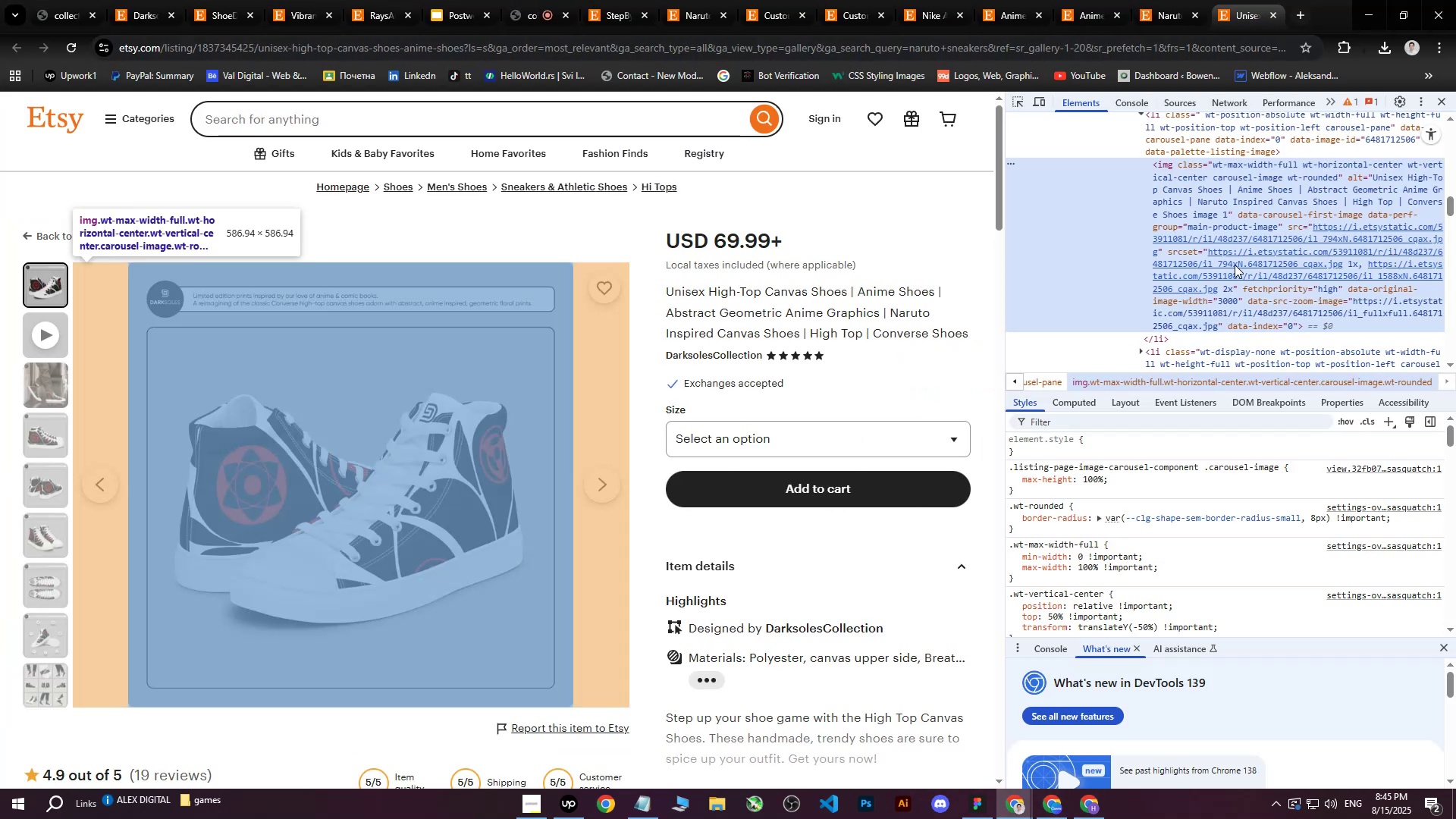 
left_click([1250, 253])
 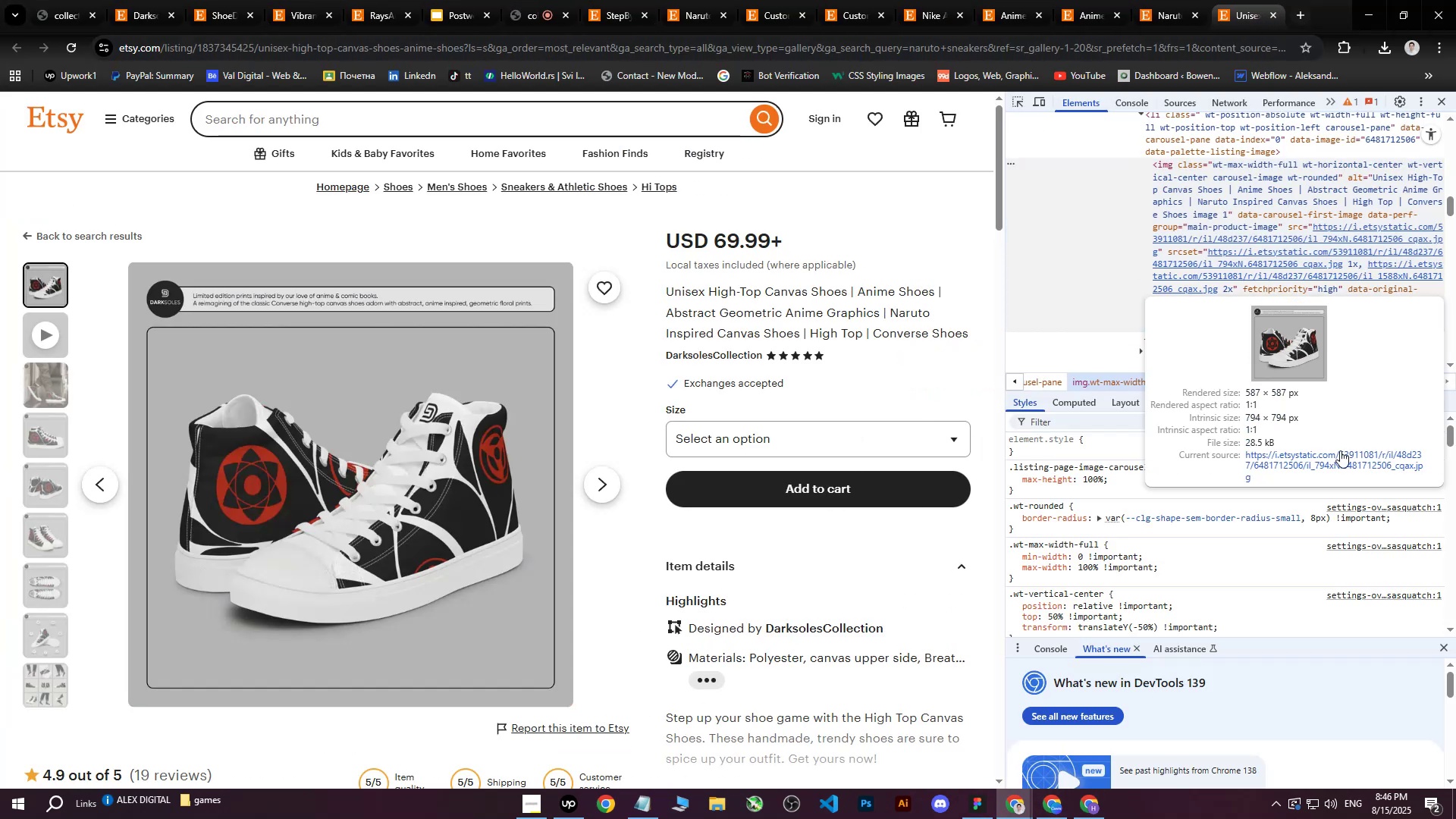 
left_click([1335, 450])
 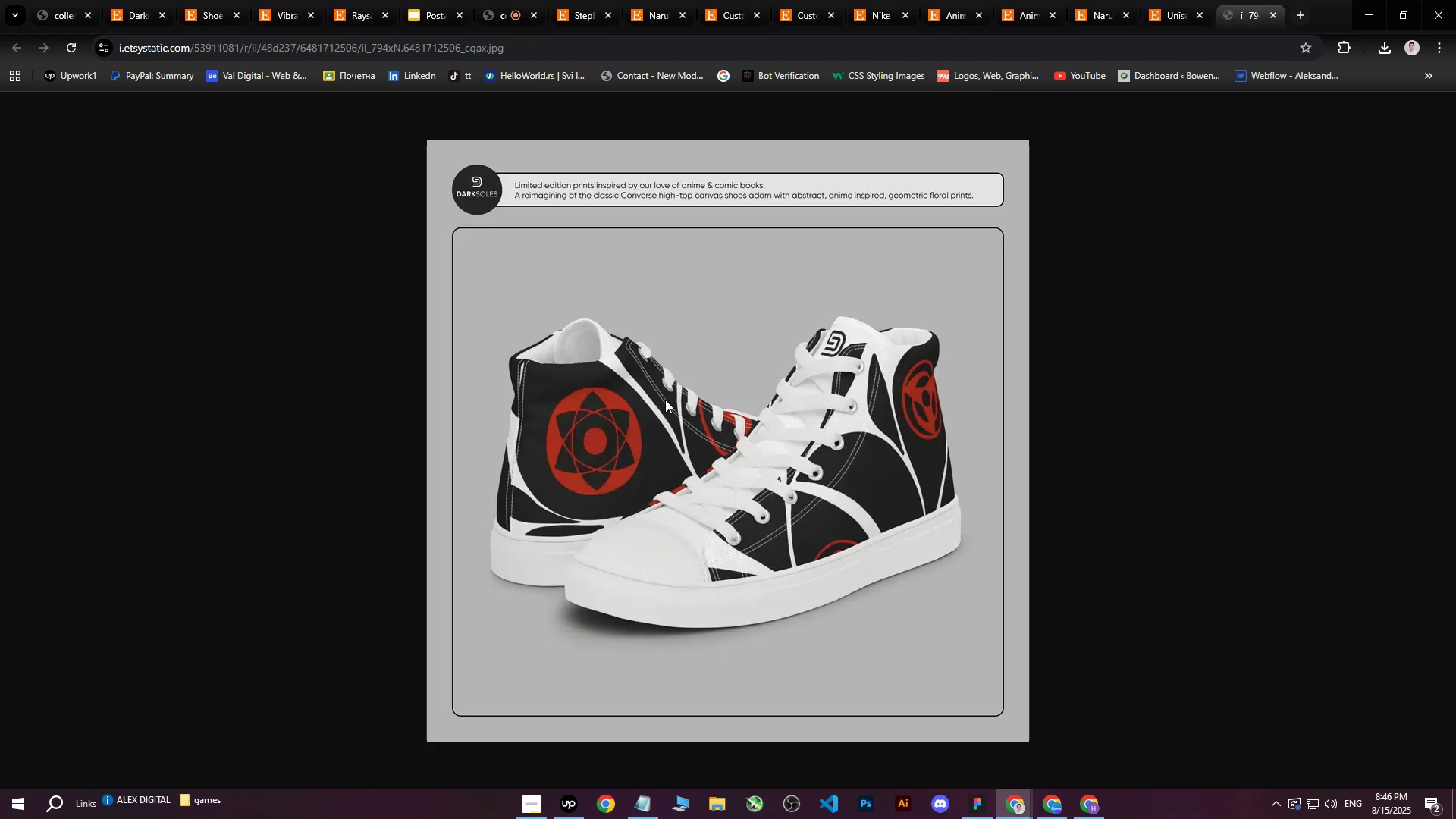 
right_click([661, 400])
 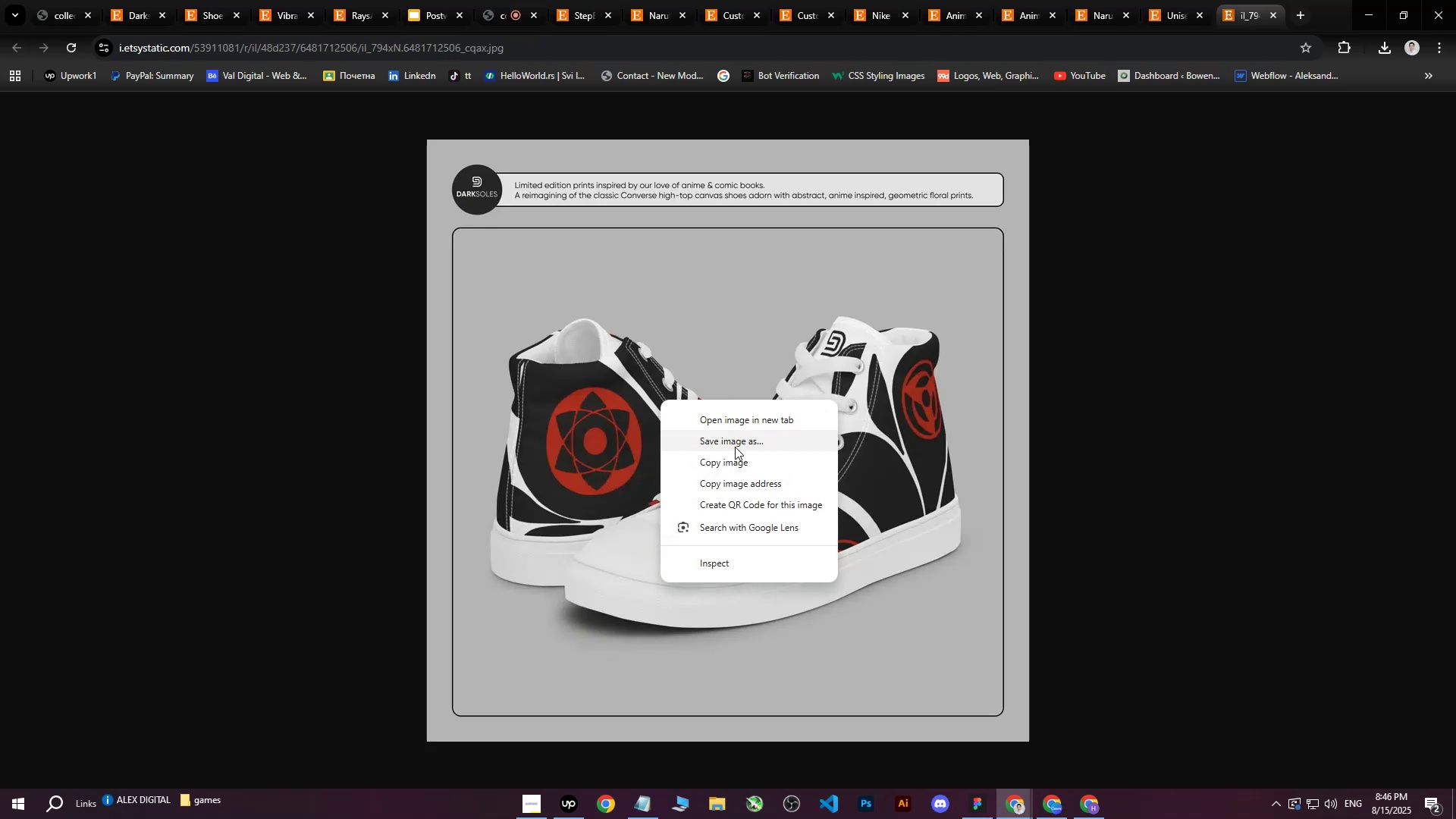 
left_click([735, 447])
 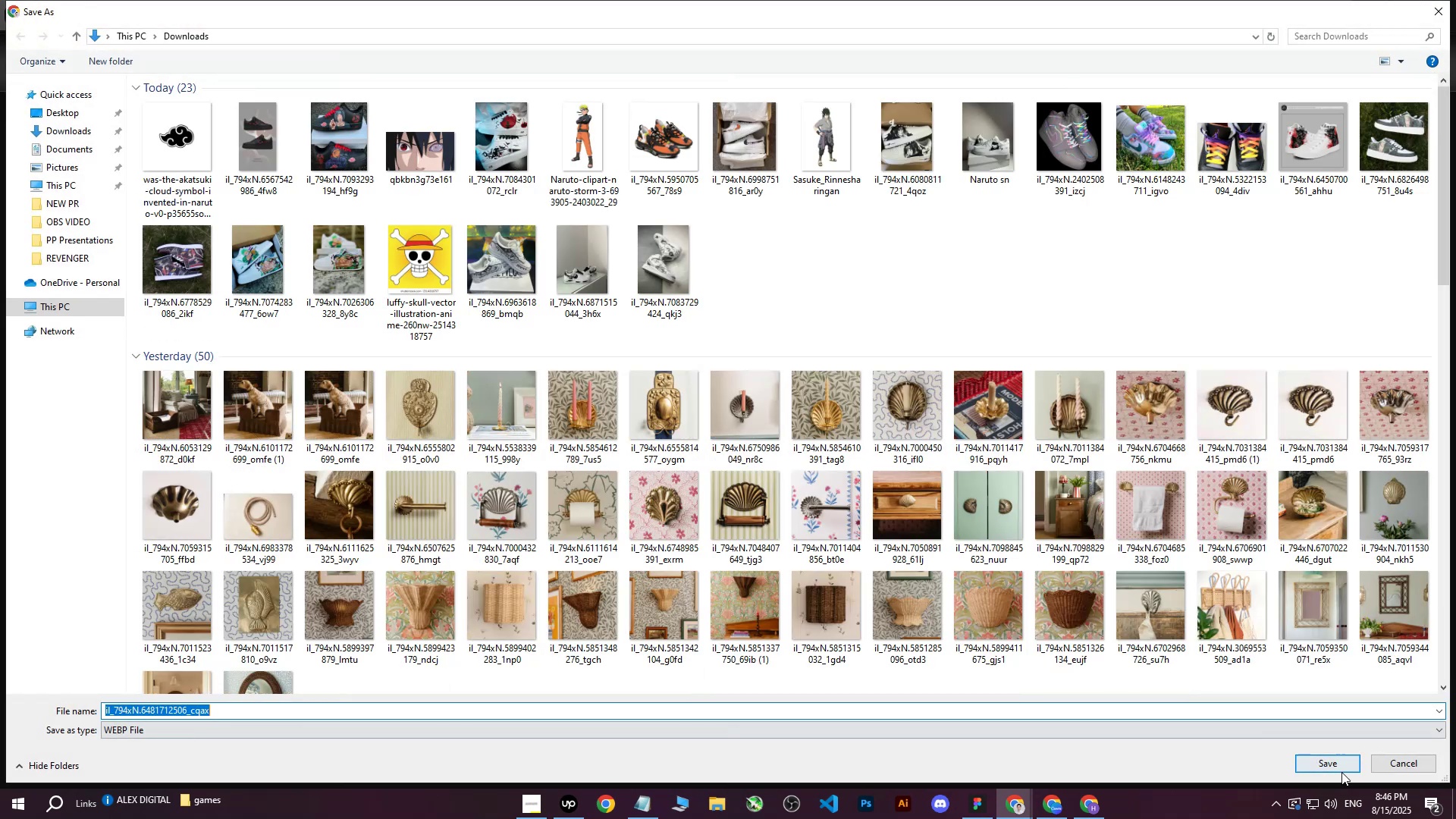 
left_click([1326, 767])
 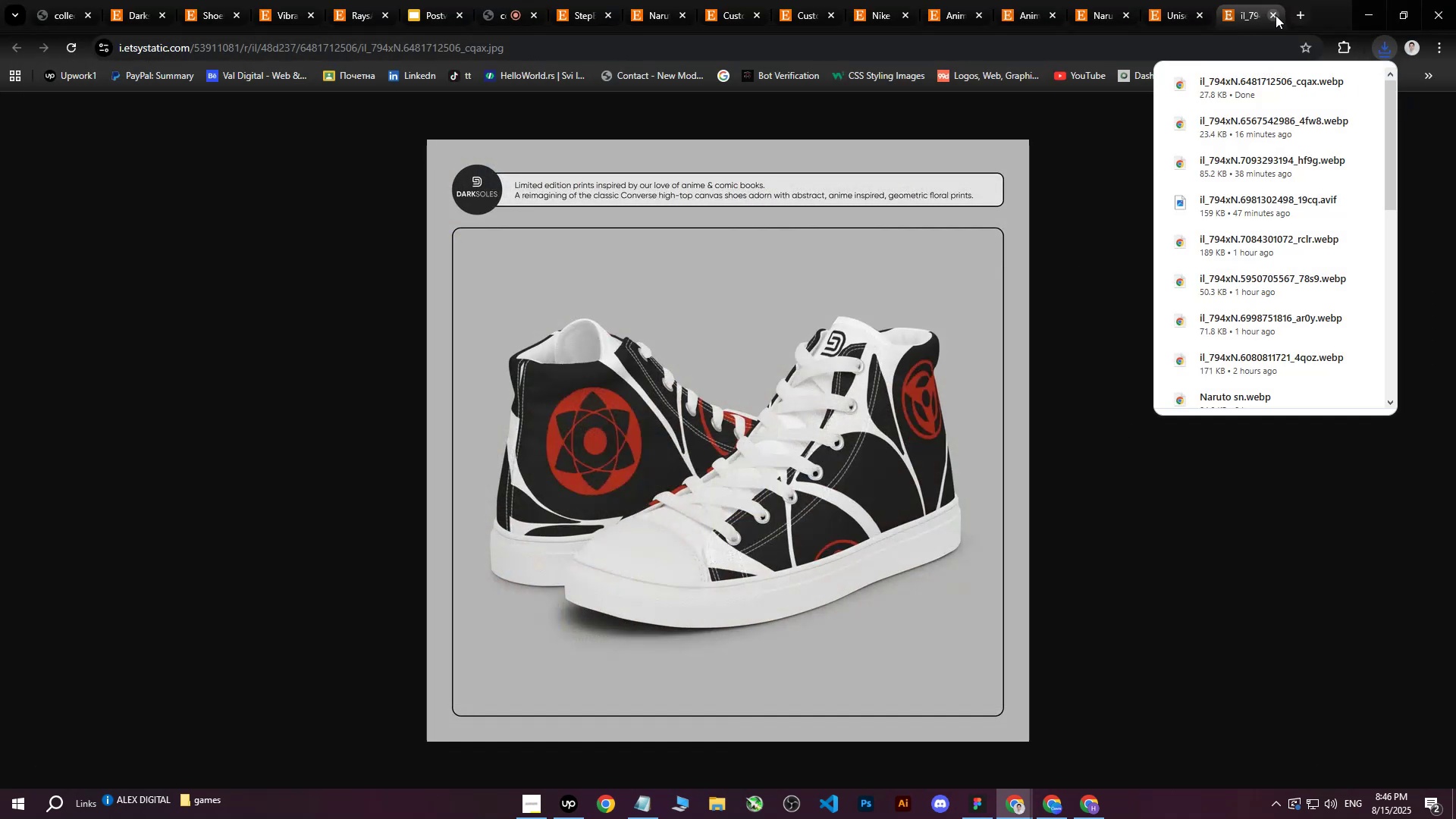 
left_click([1276, 15])
 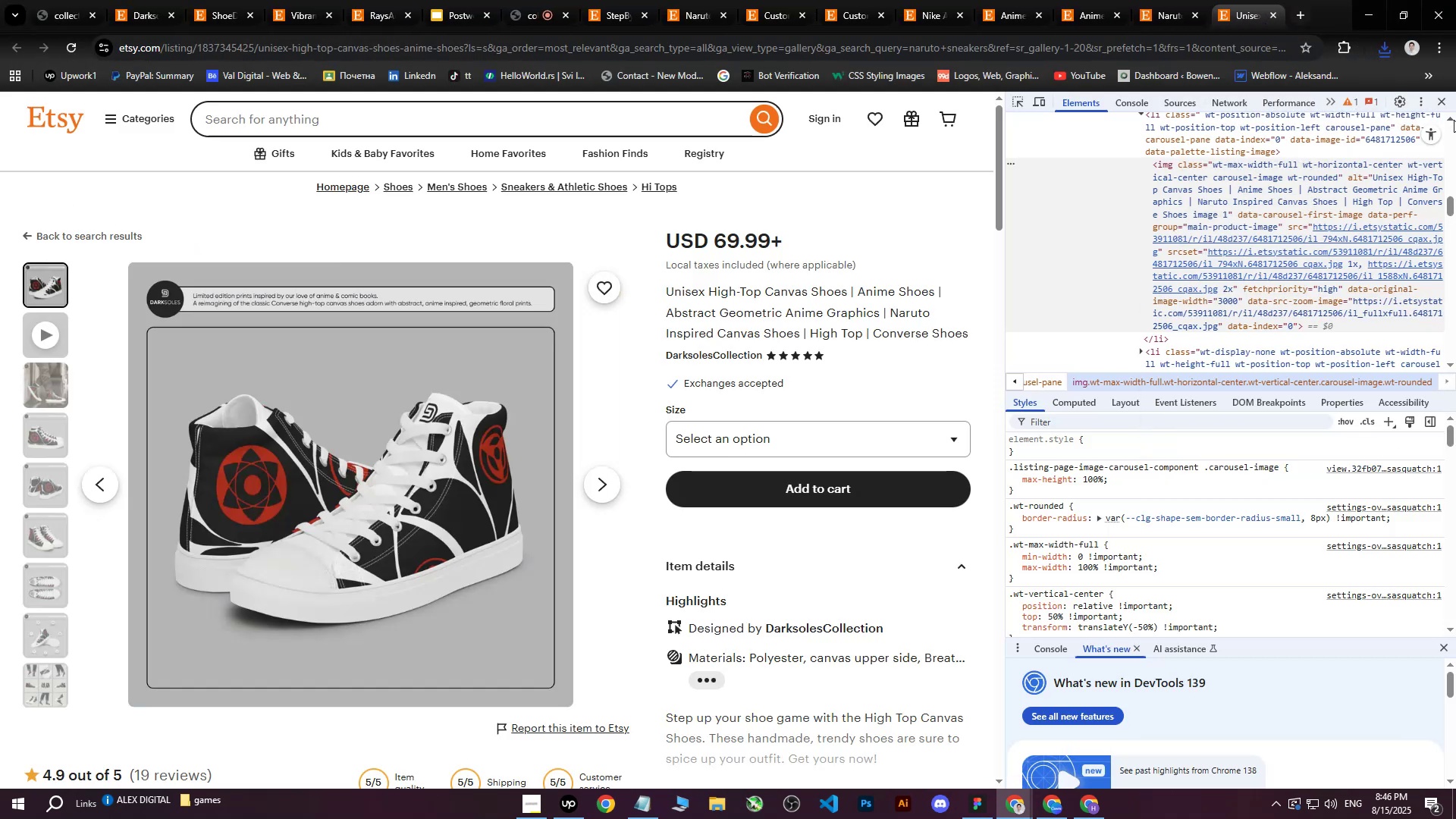 
left_click([1445, 107])
 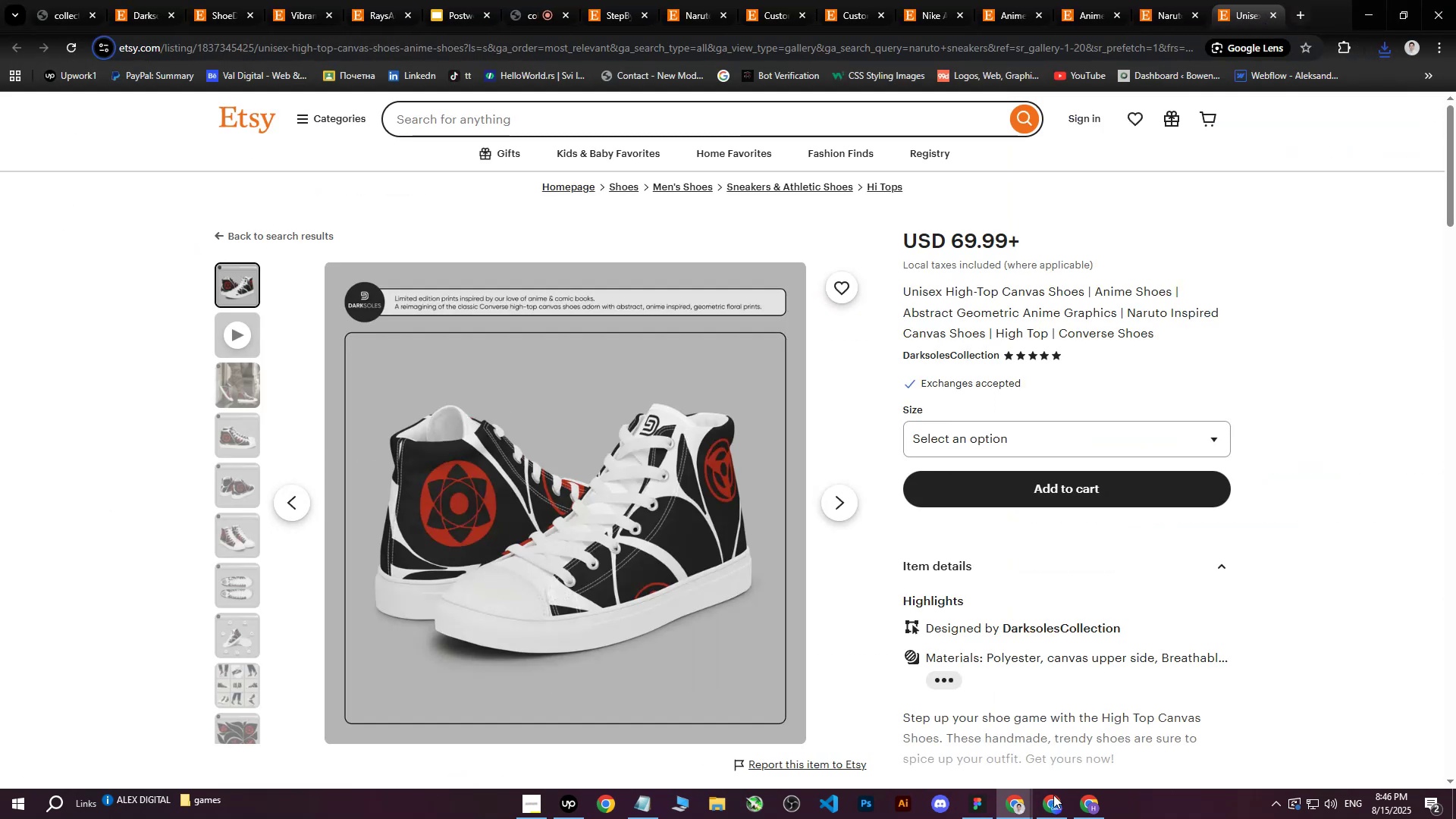 
left_click([1052, 811])
 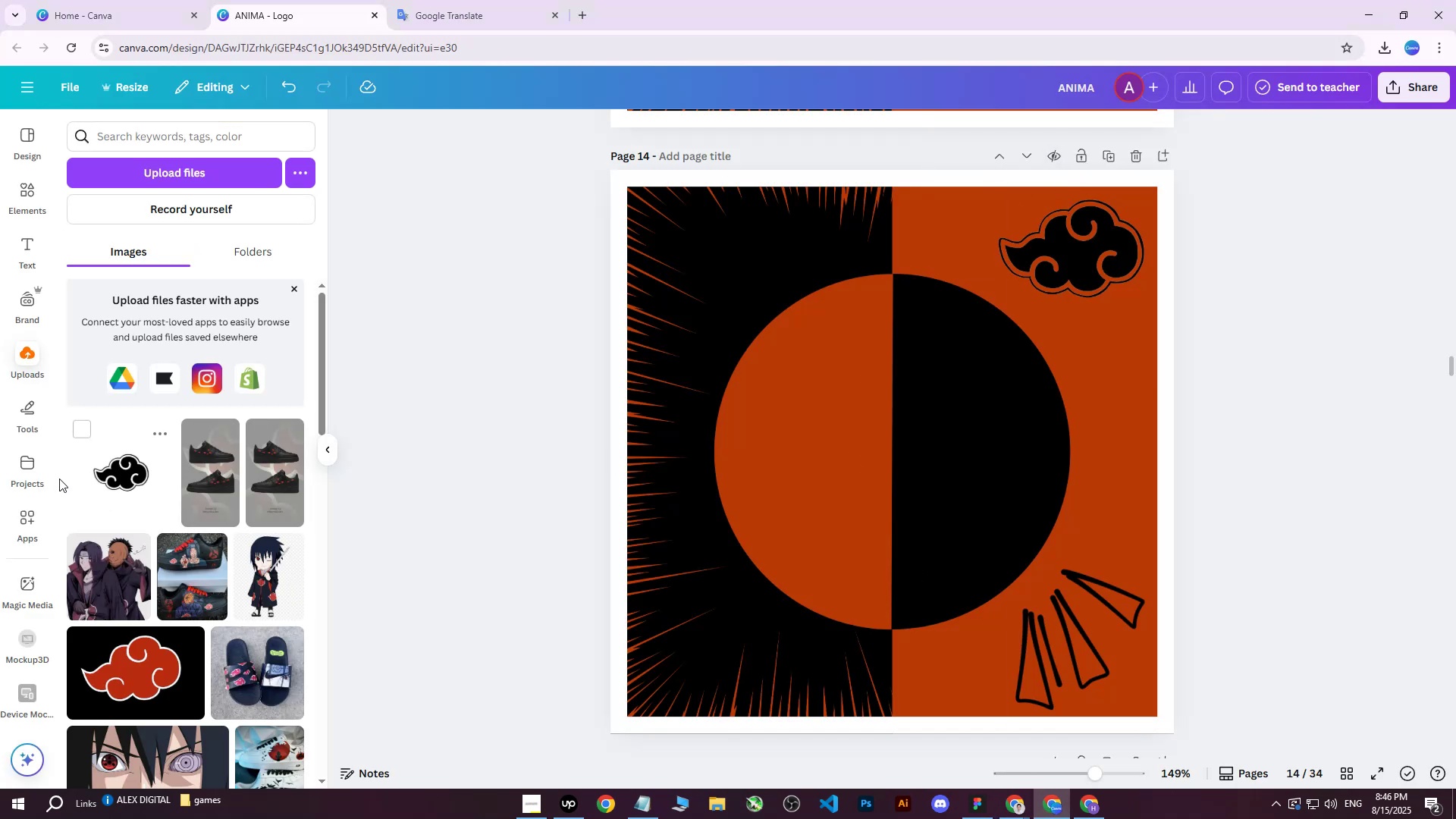 
left_click([161, 168])
 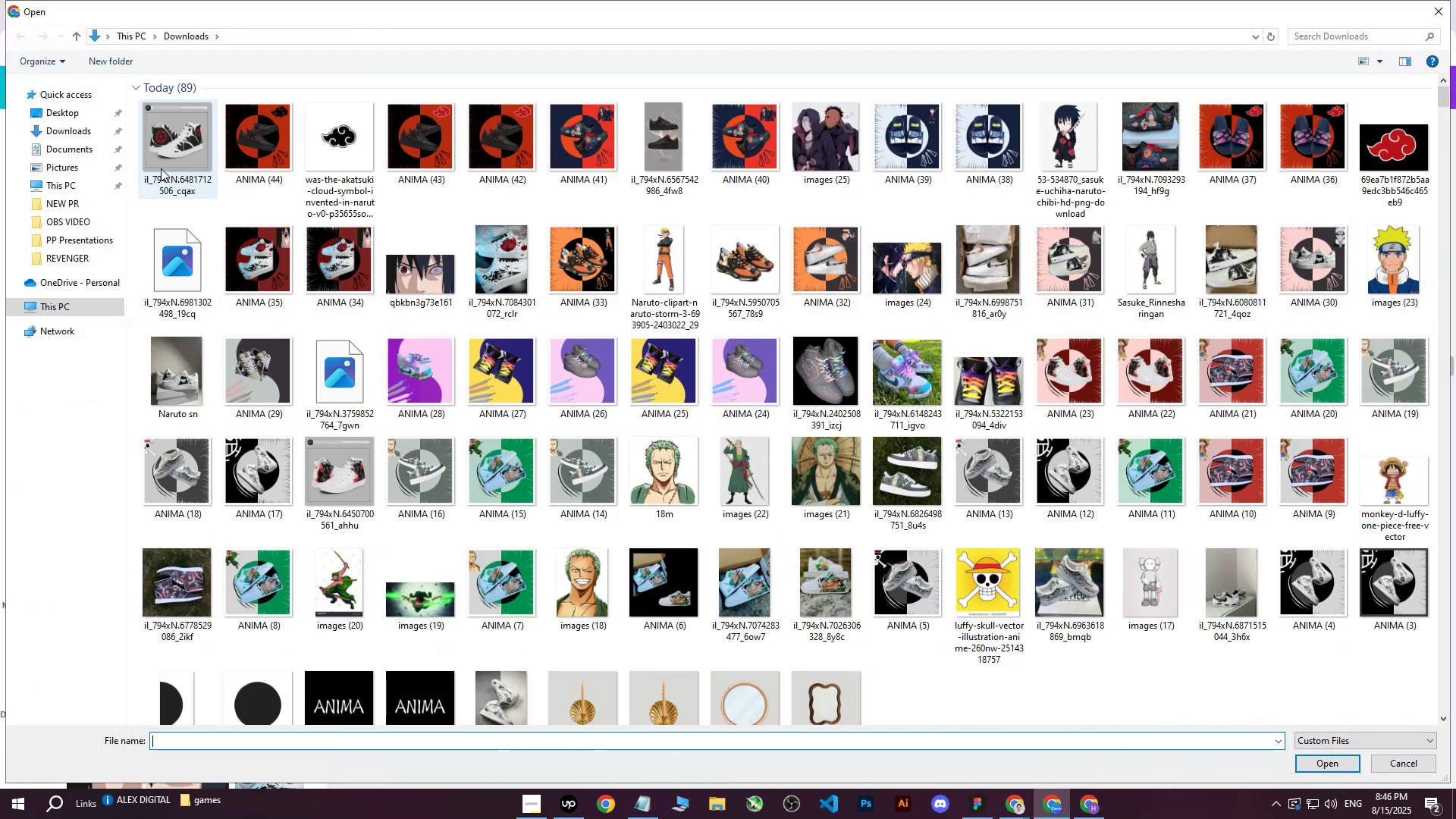 
left_click([191, 147])
 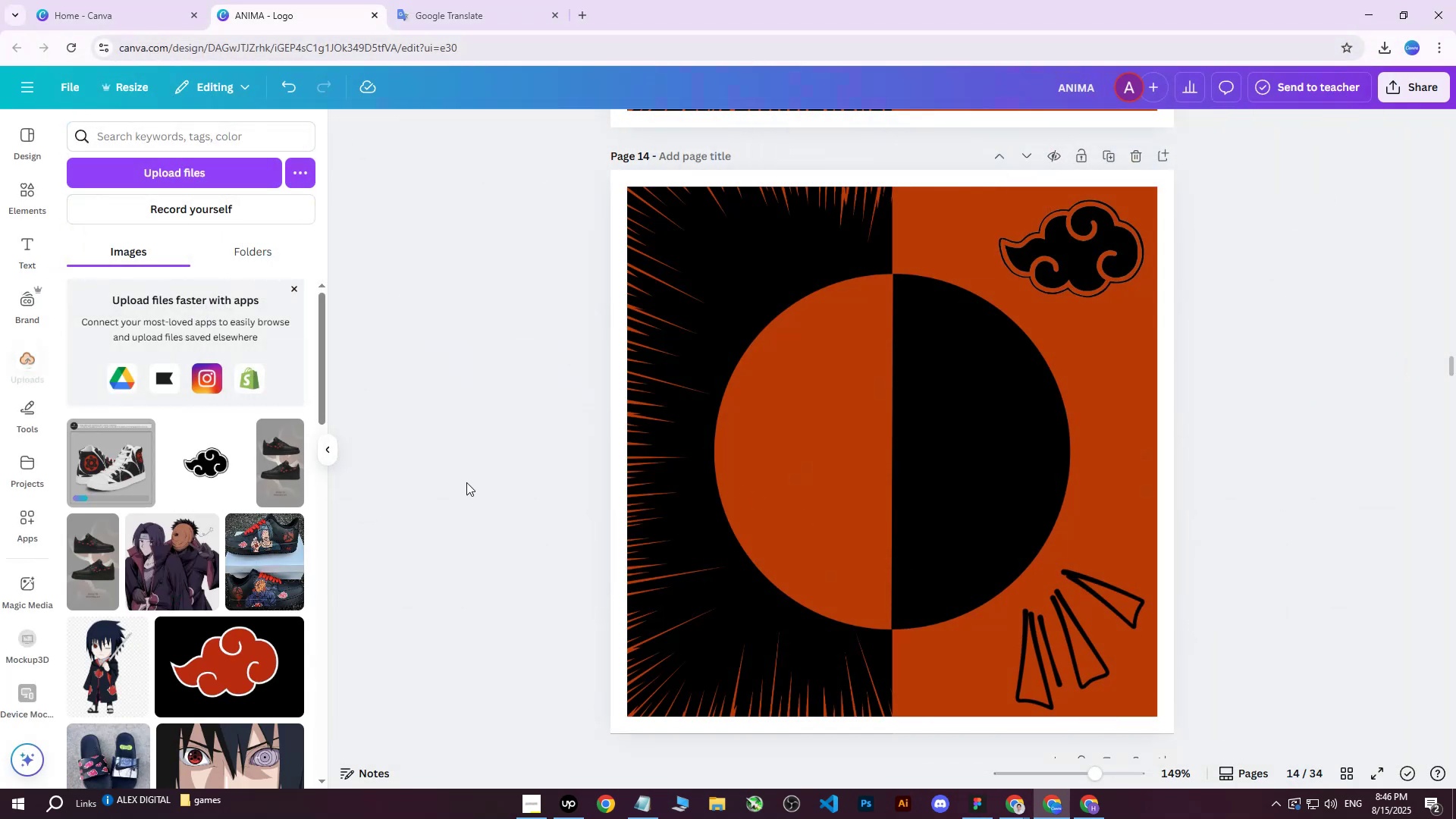 
left_click([114, 457])
 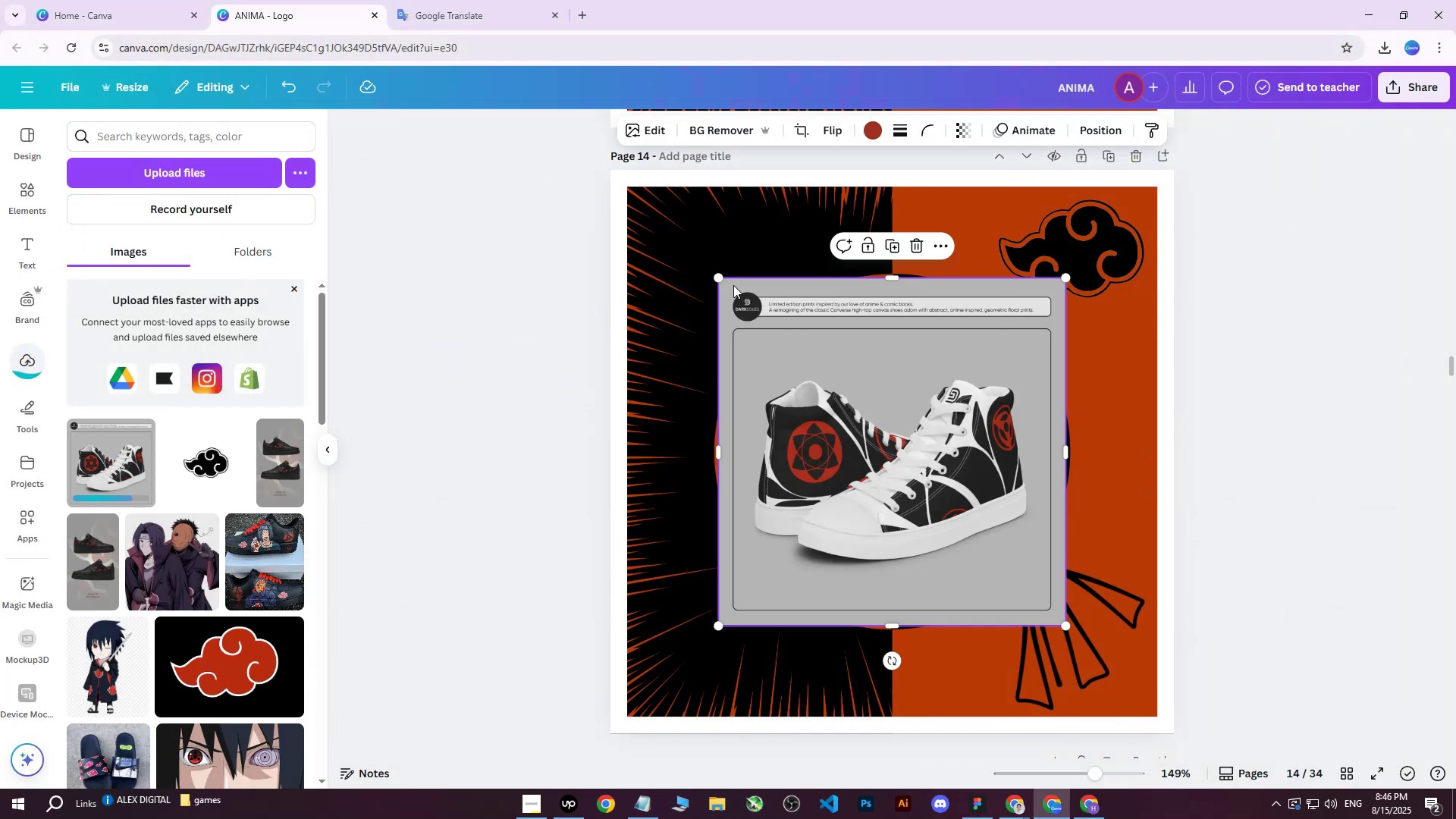 
left_click_drag(start_coordinate=[720, 278], to_coordinate=[628, 234])
 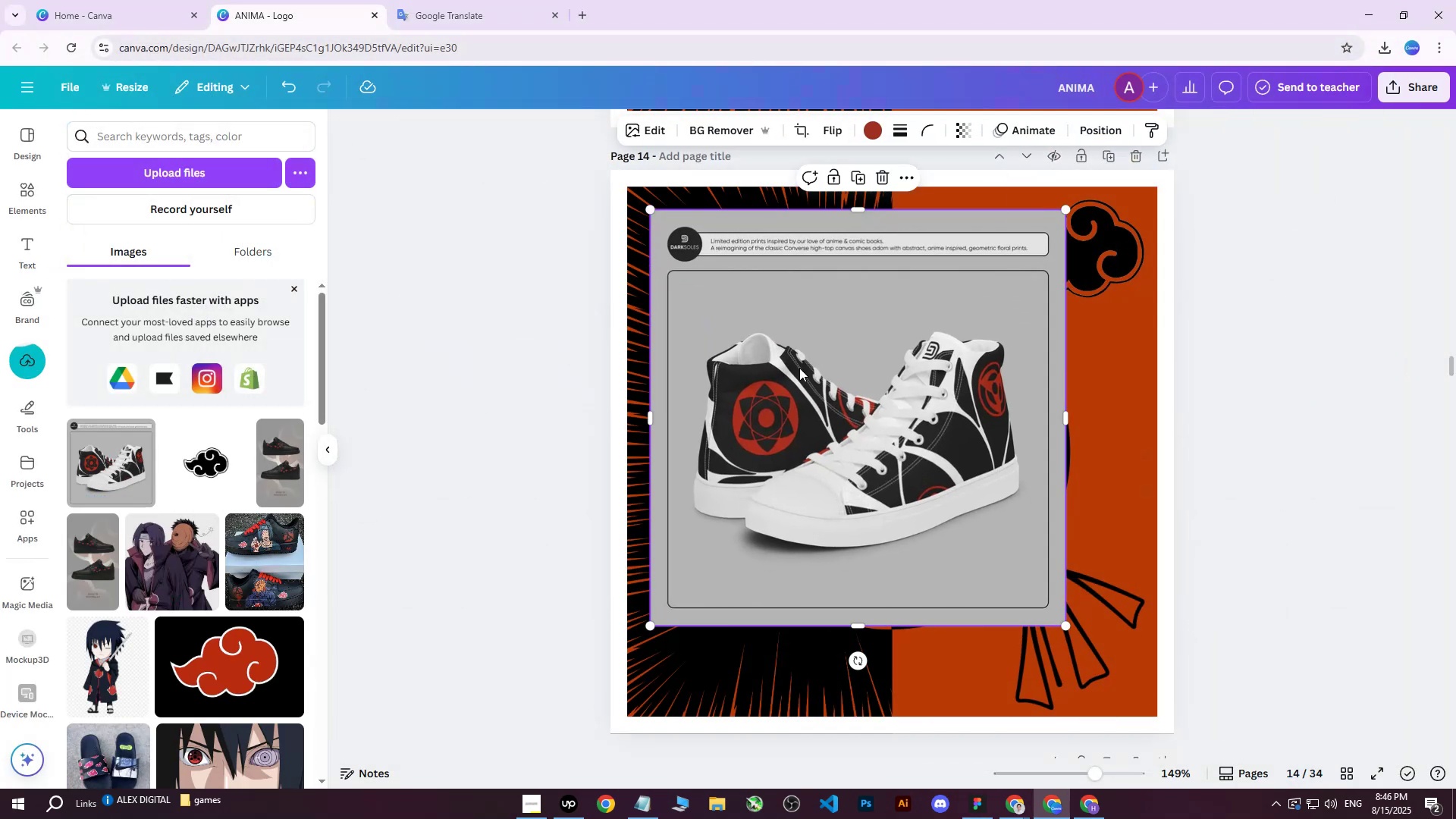 
double_click([799, 368])
 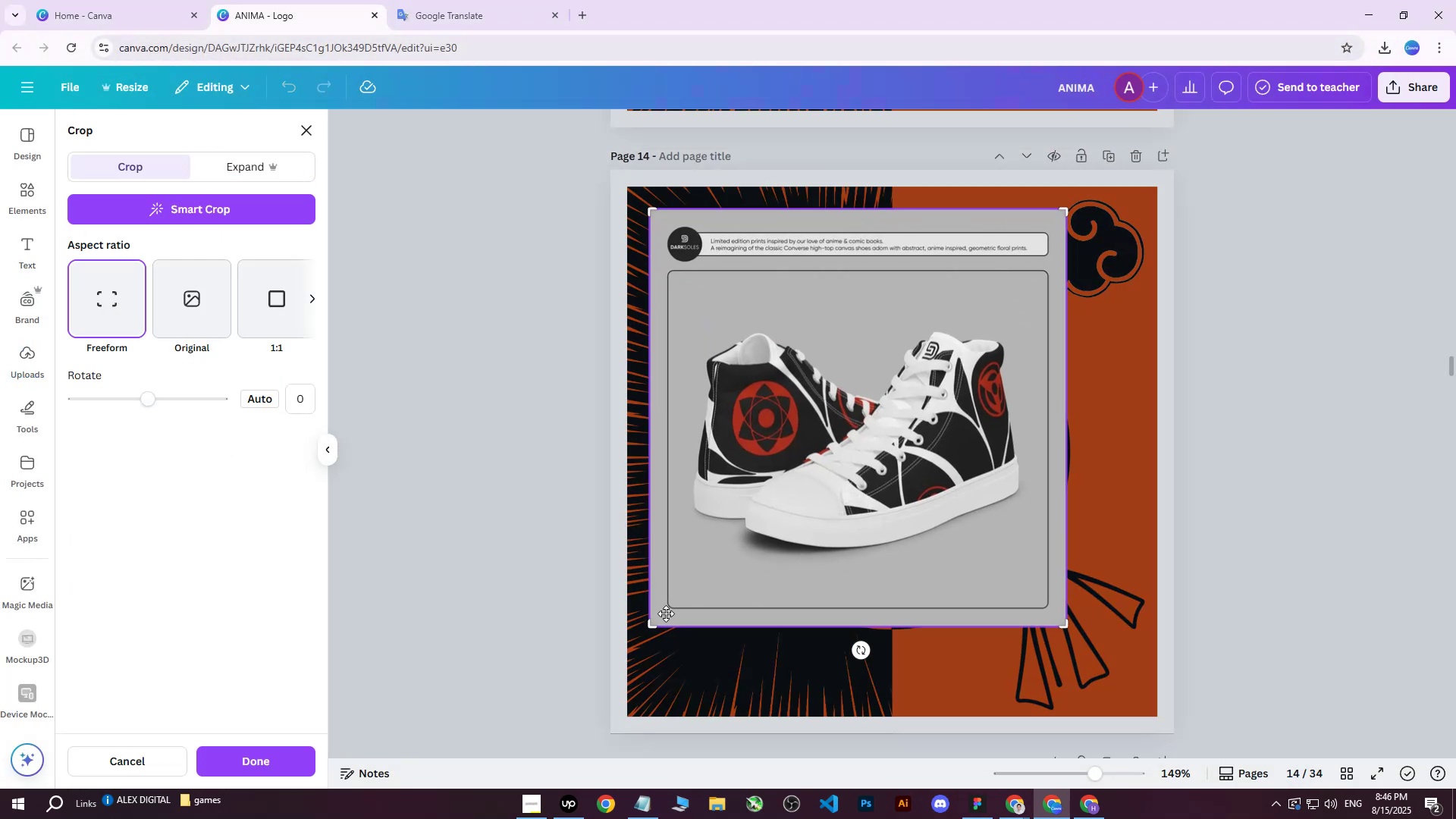 
left_click_drag(start_coordinate=[656, 626], to_coordinate=[687, 580])
 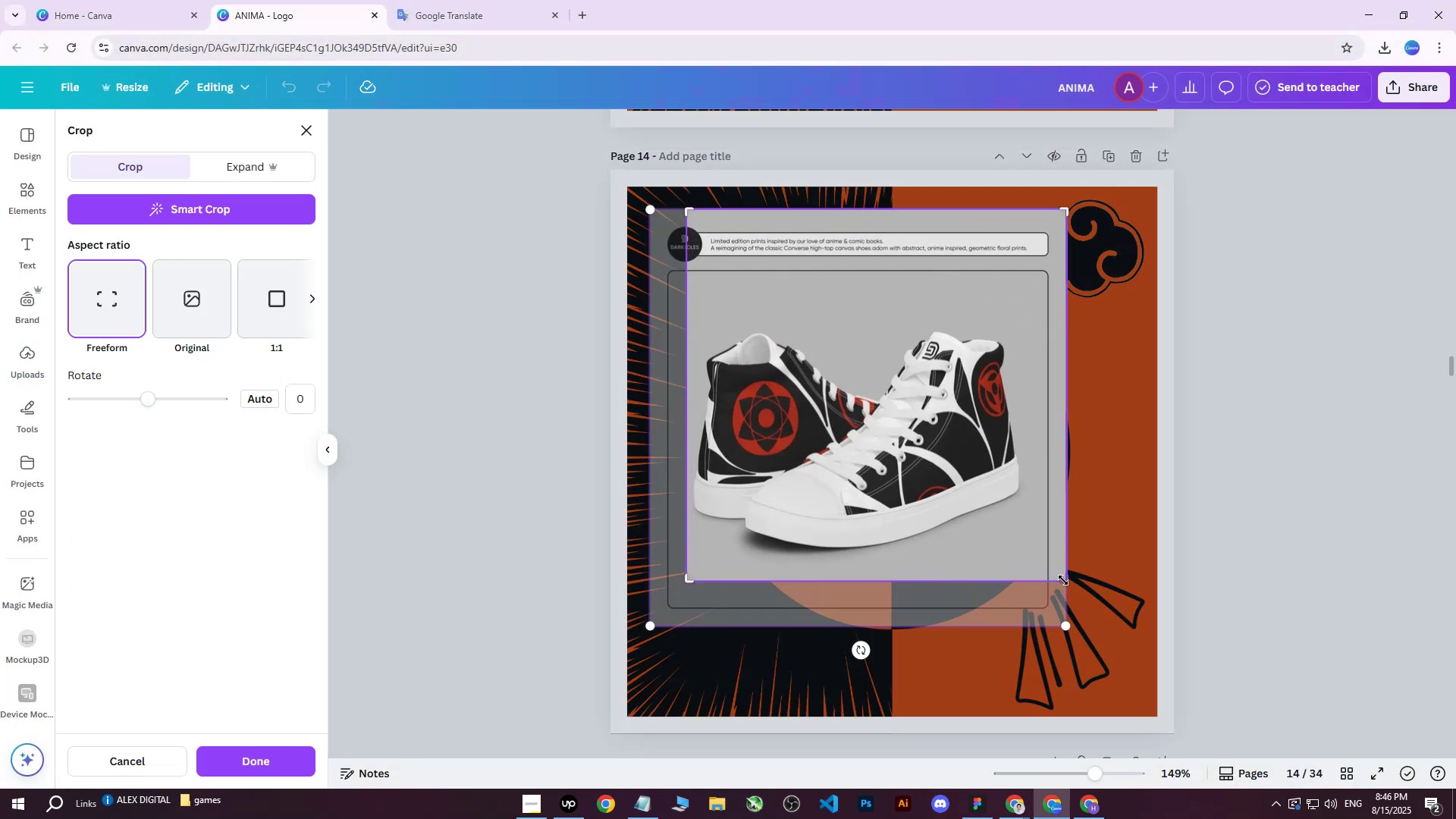 
left_click_drag(start_coordinate=[1063, 580], to_coordinate=[1029, 582])
 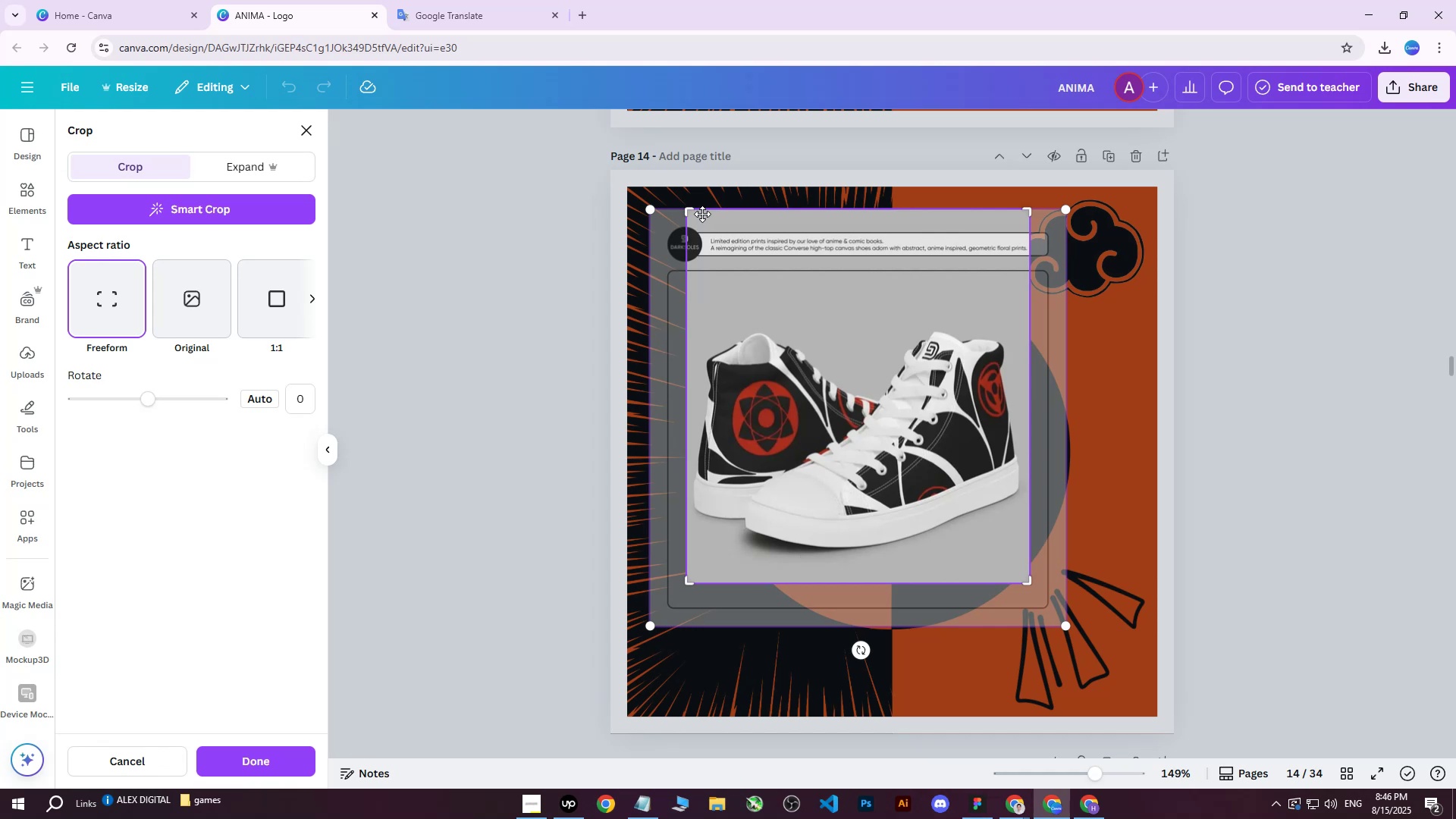 
left_click_drag(start_coordinate=[693, 209], to_coordinate=[681, 317])
 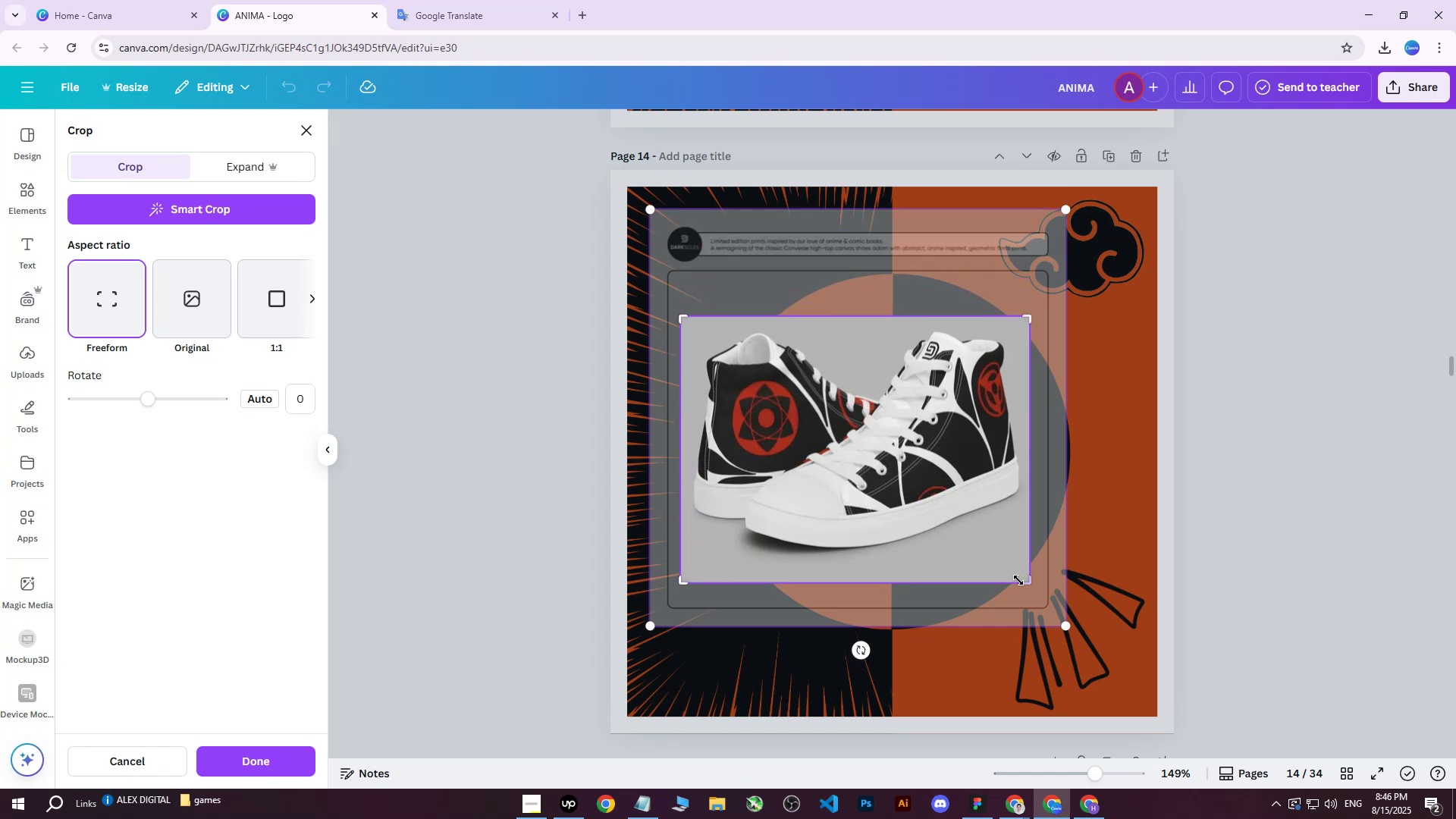 
left_click_drag(start_coordinate=[1028, 584], to_coordinate=[1026, 557])
 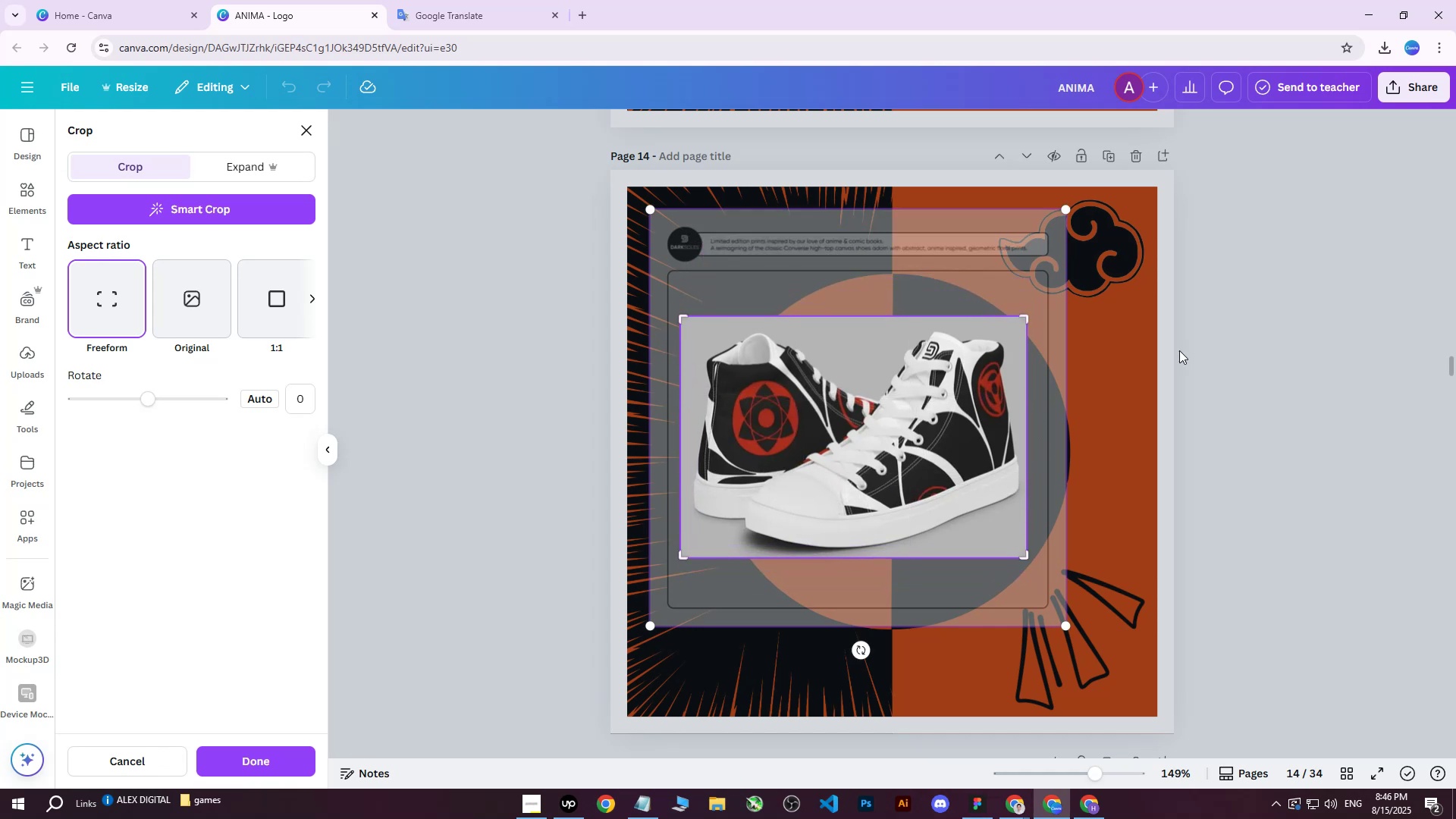 
left_click([1279, 310])
 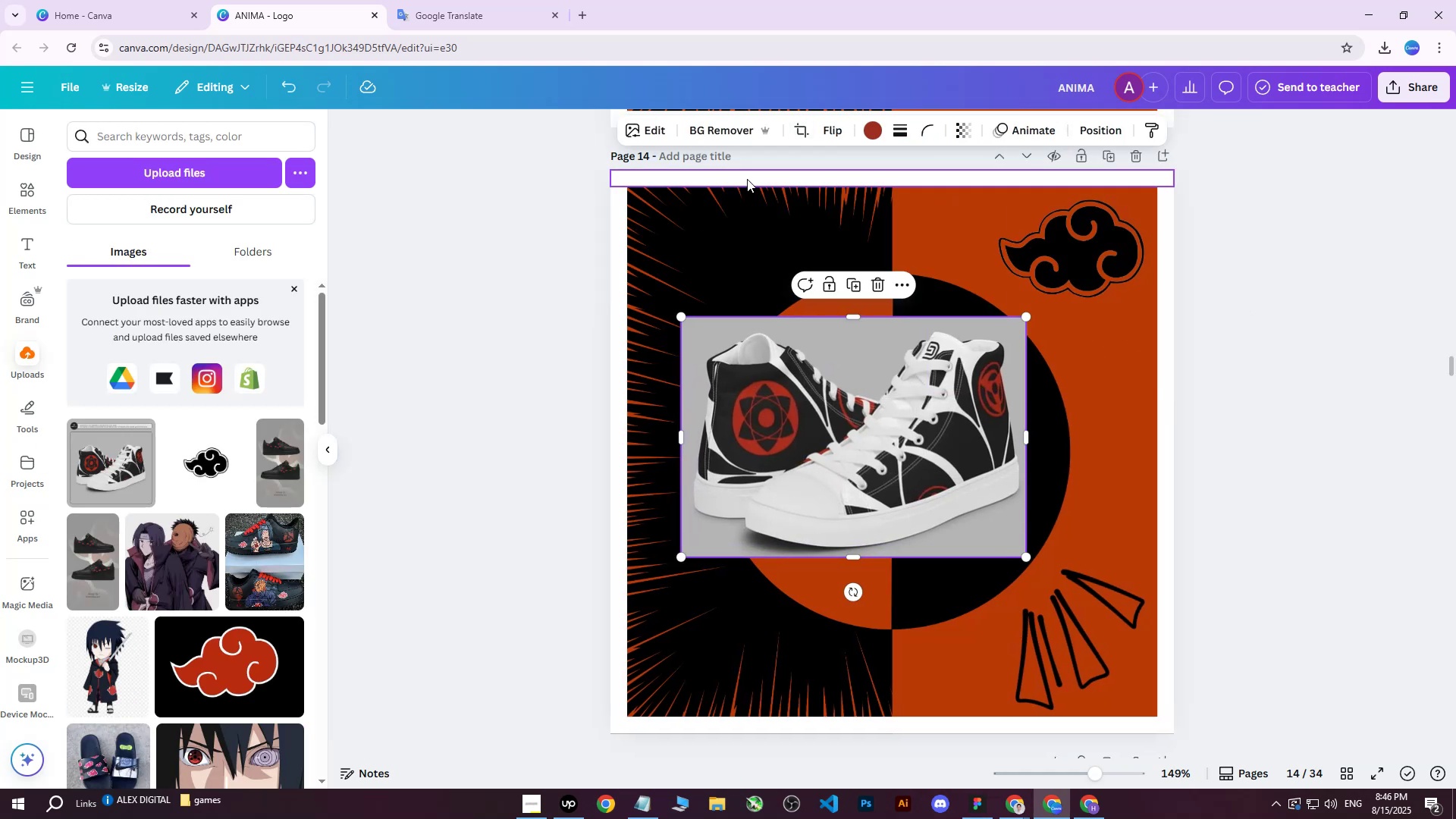 
left_click([714, 127])
 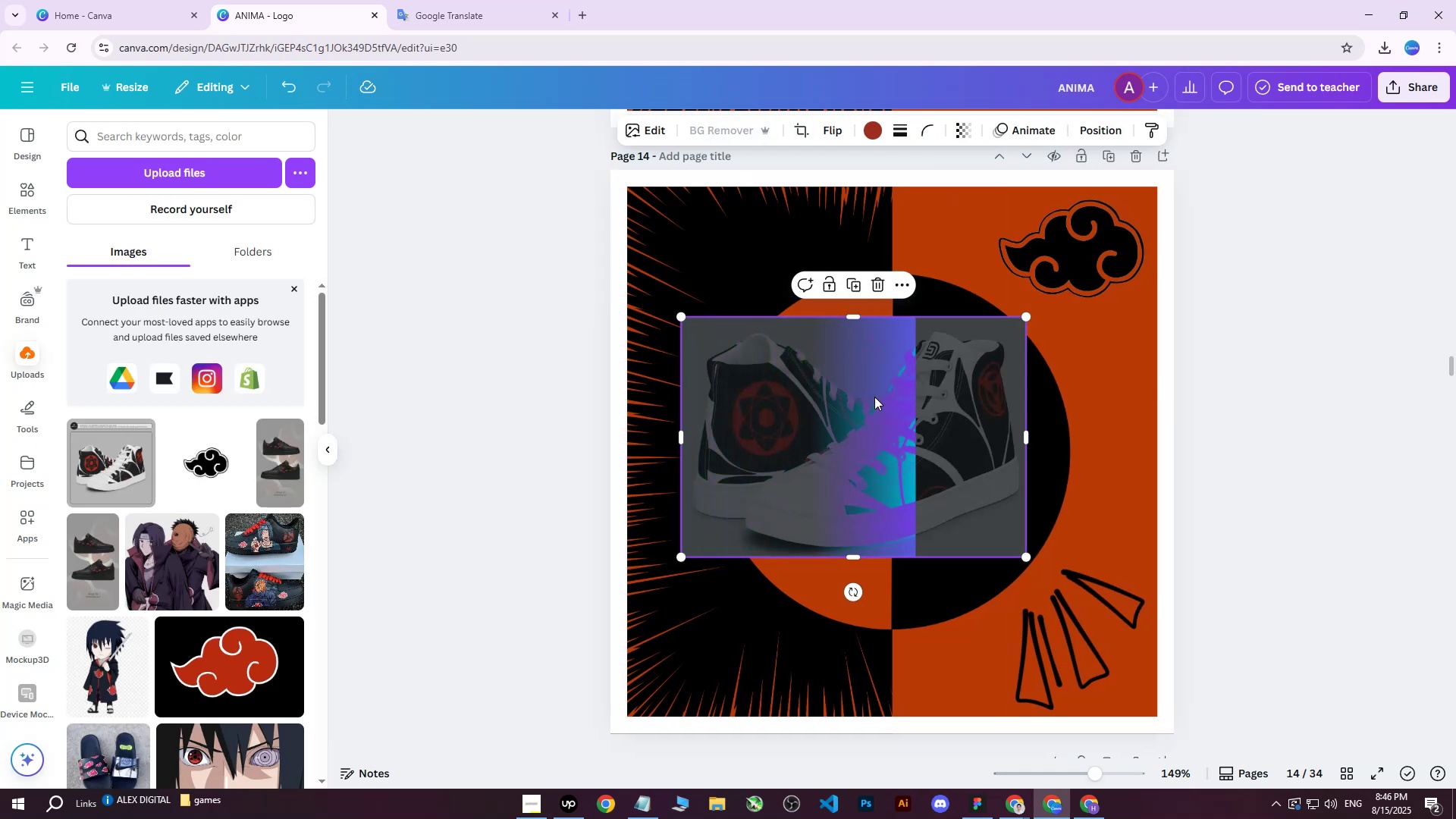 
left_click_drag(start_coordinate=[867, 430], to_coordinate=[901, 444])
 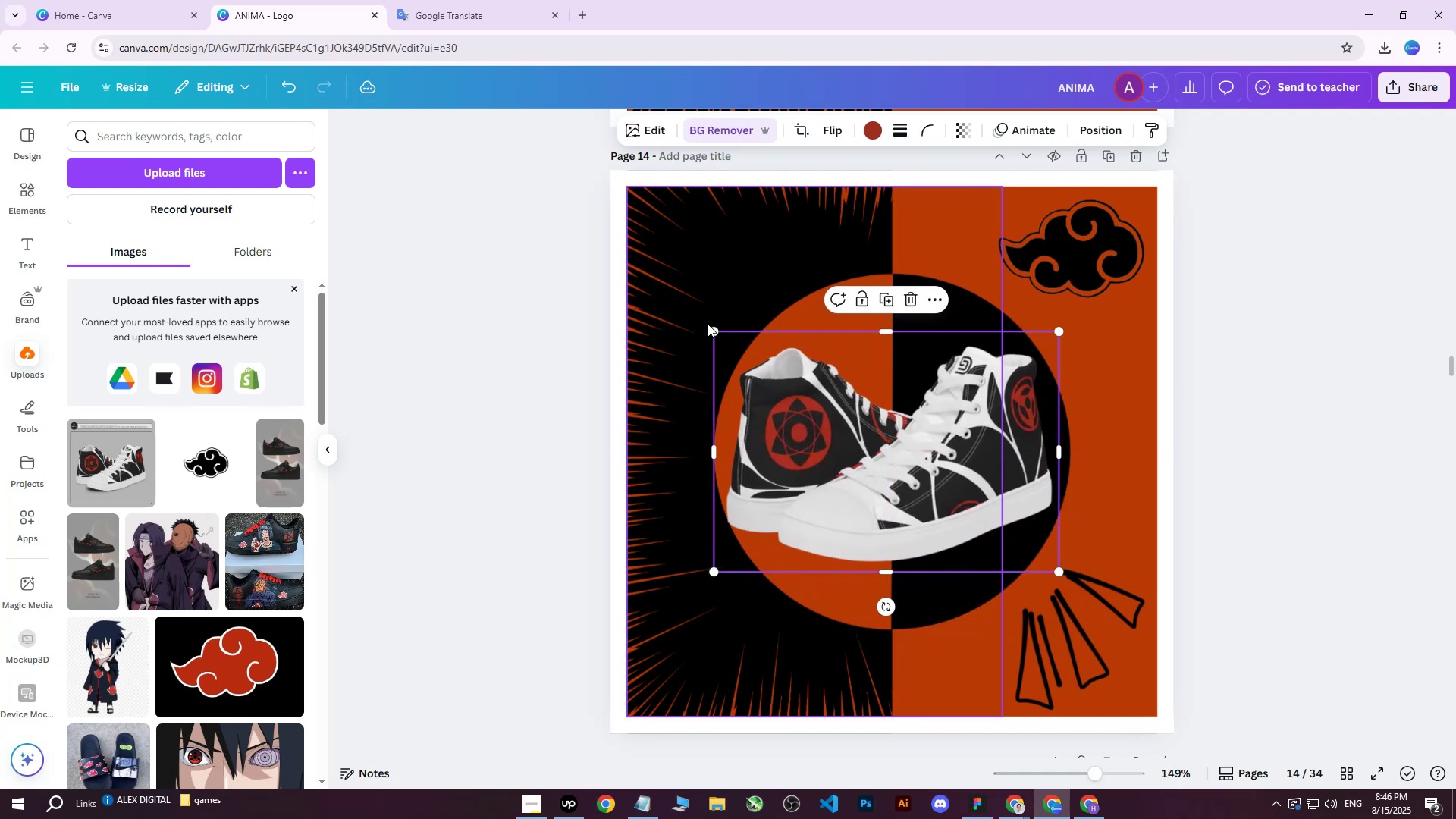 
left_click_drag(start_coordinate=[712, 332], to_coordinate=[682, 287])
 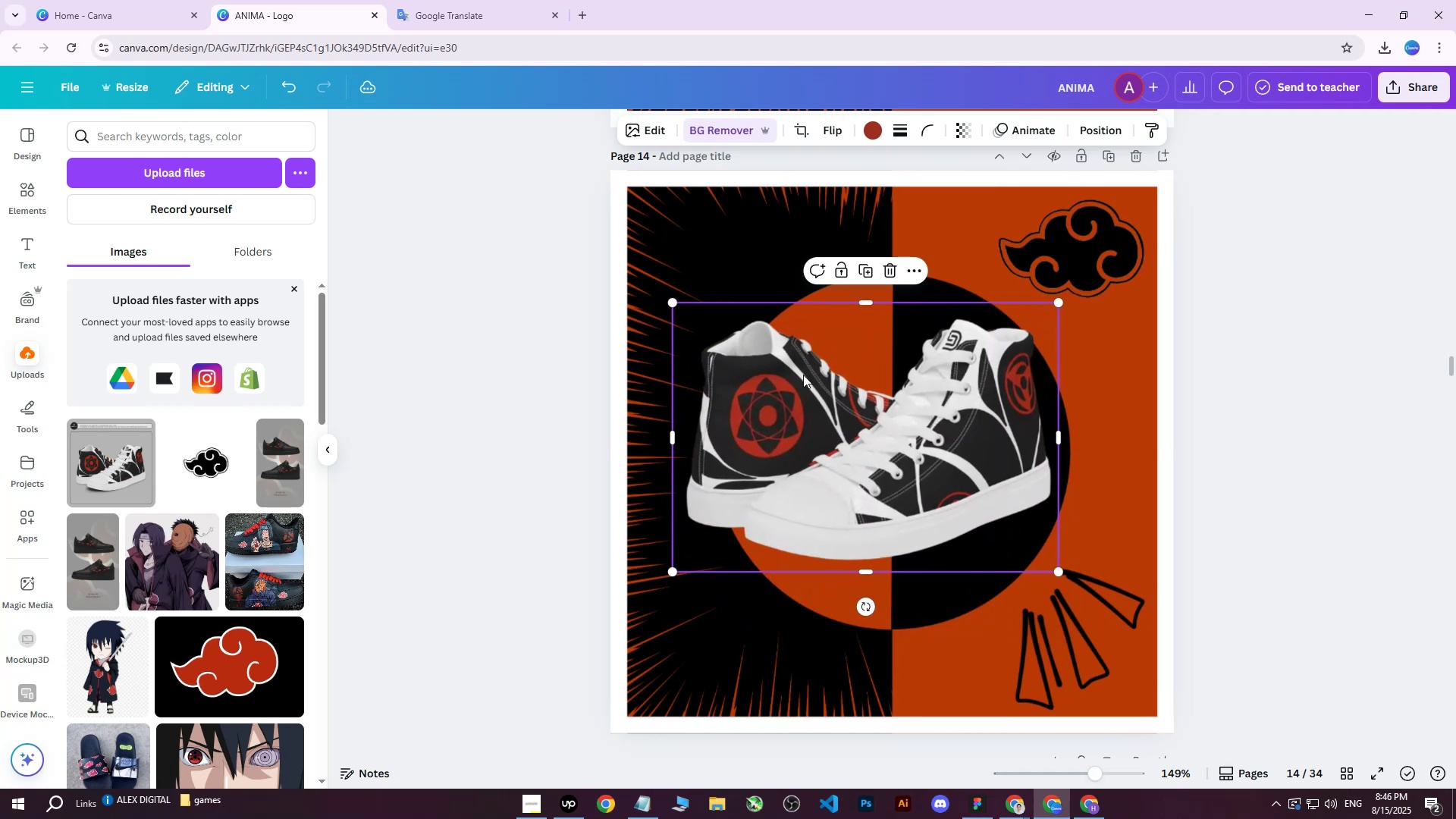 
left_click_drag(start_coordinate=[840, 398], to_coordinate=[864, 418])
 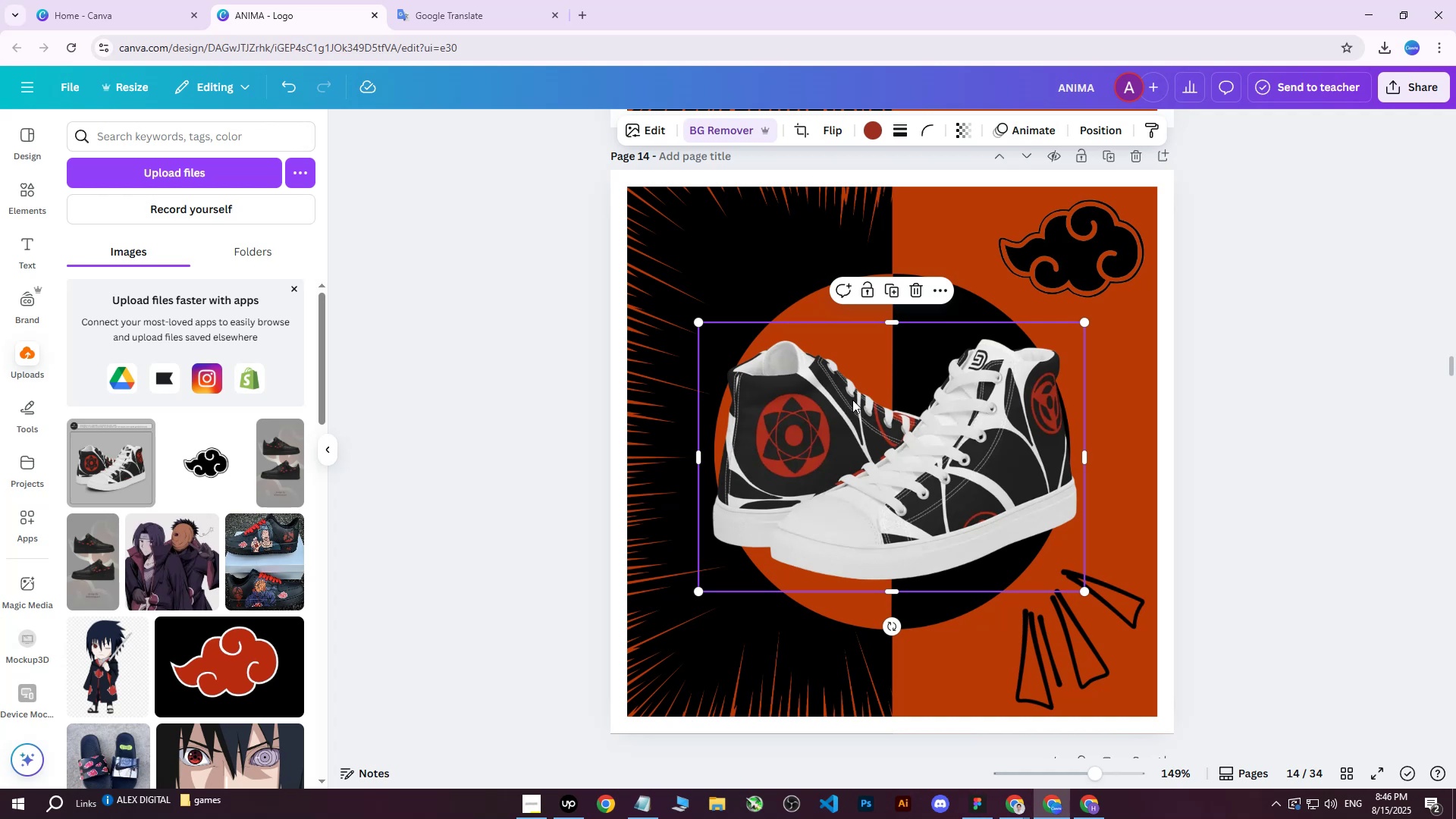 
wait(12.1)
 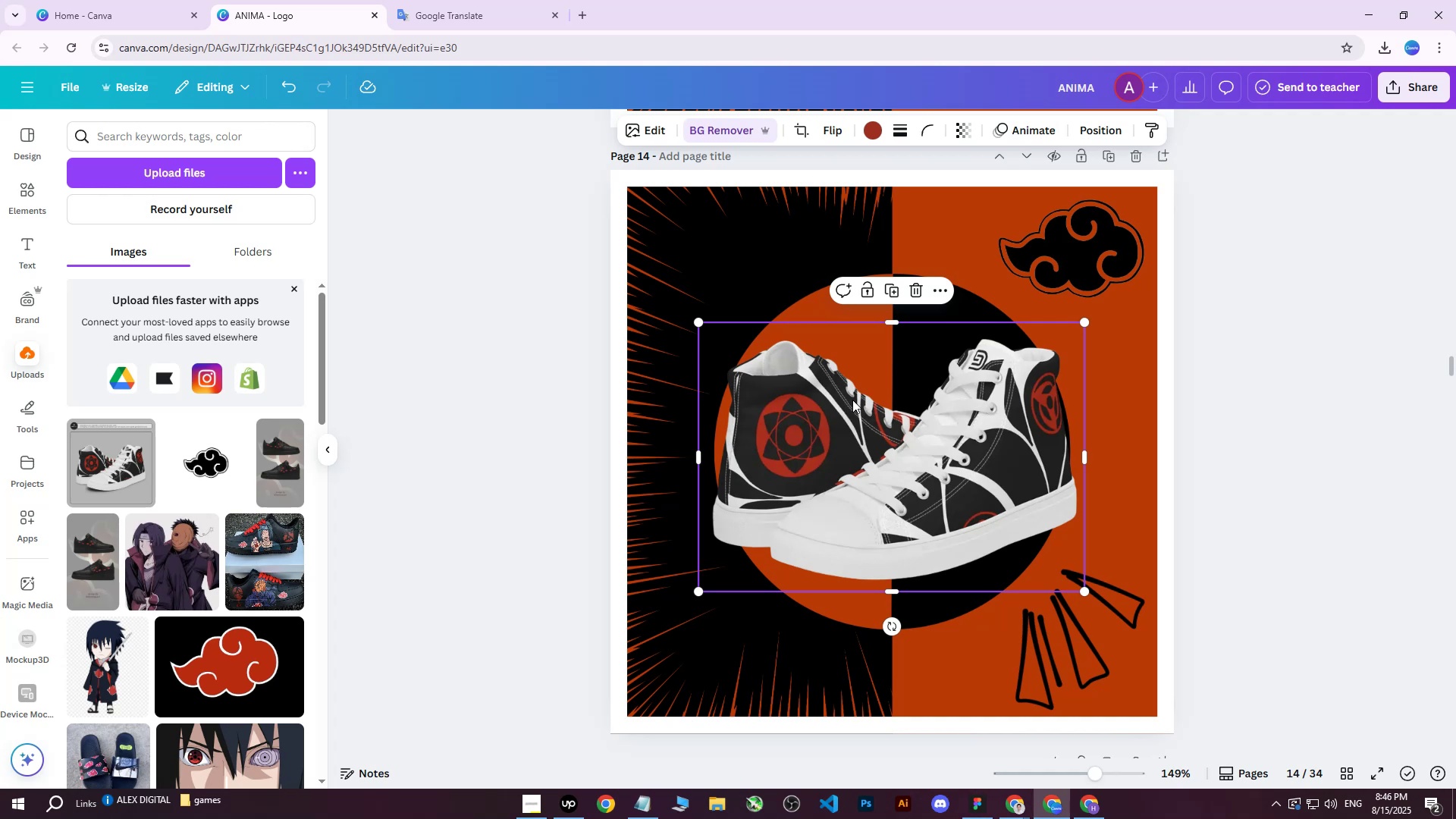 
left_click([1112, 231])
 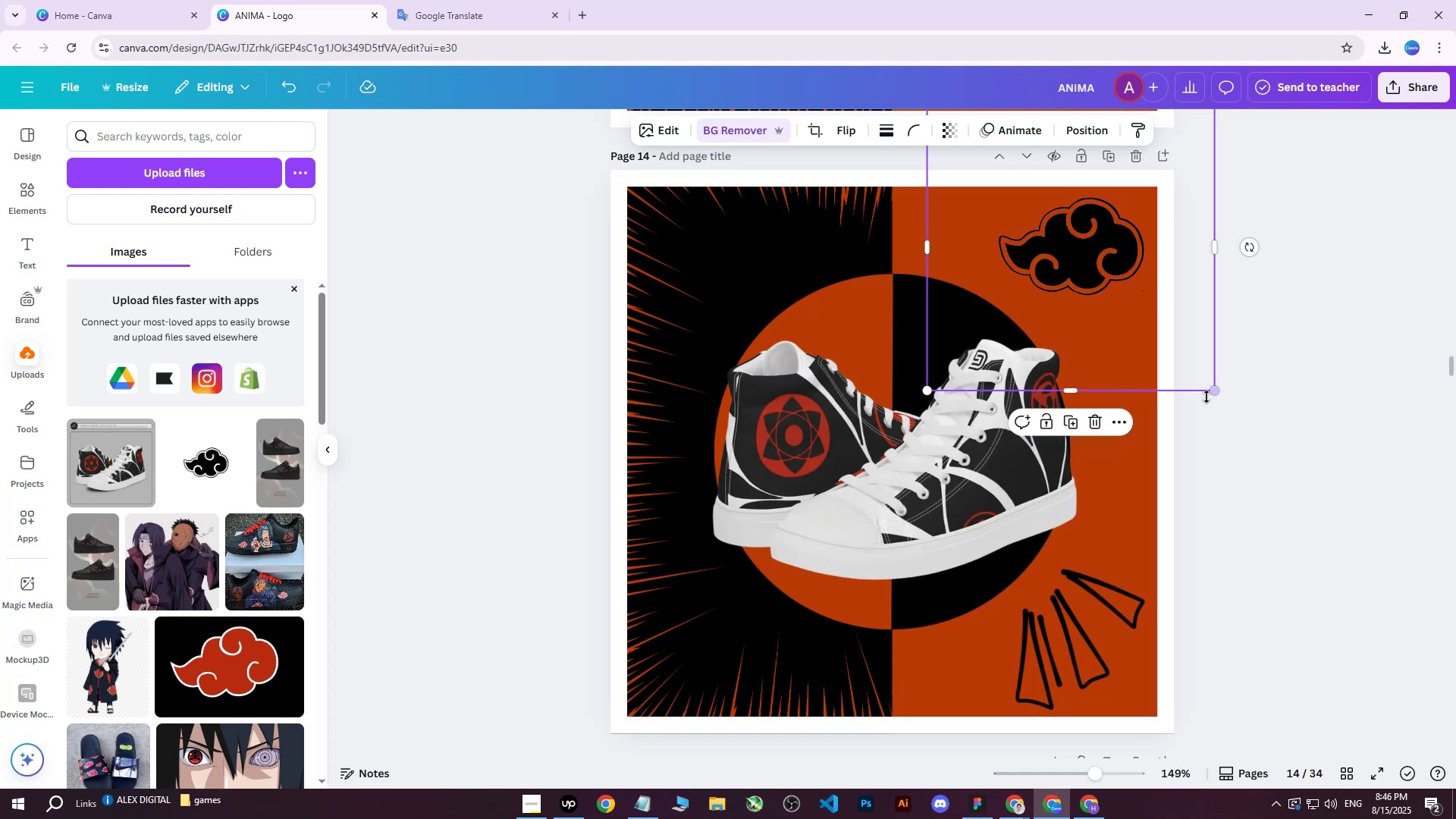 
wait(5.0)
 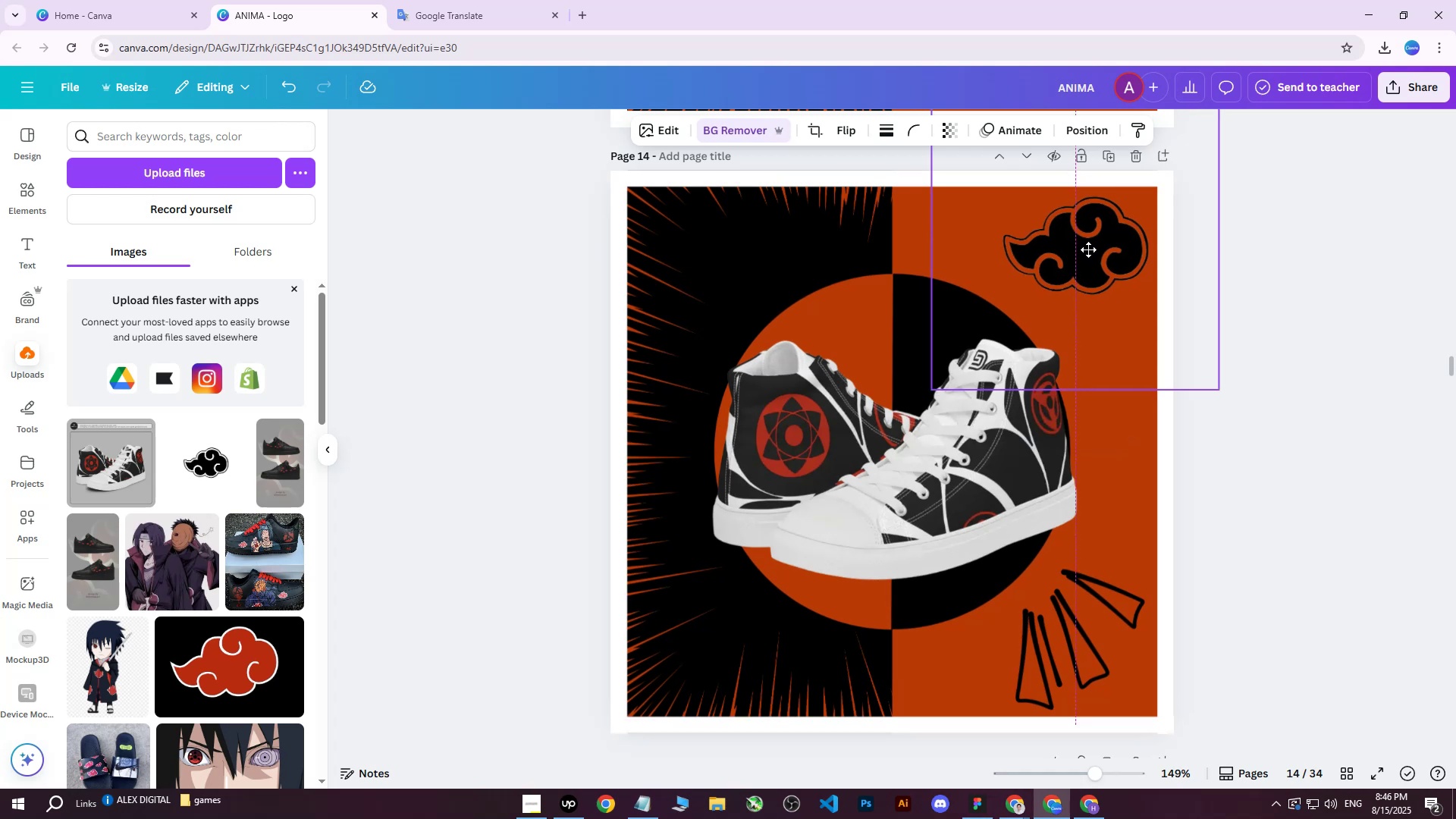 
left_click([904, 236])
 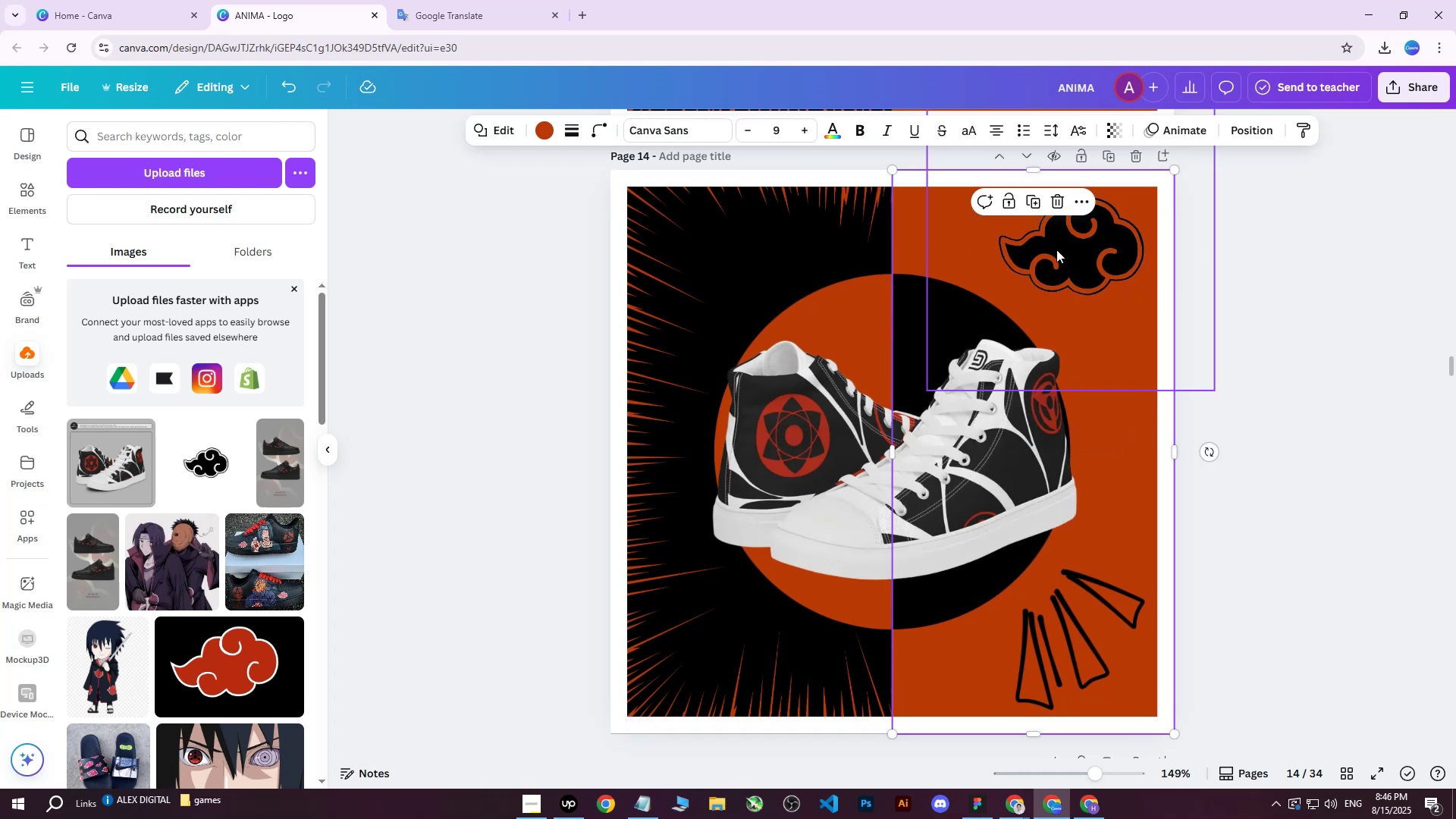 
left_click([1072, 252])
 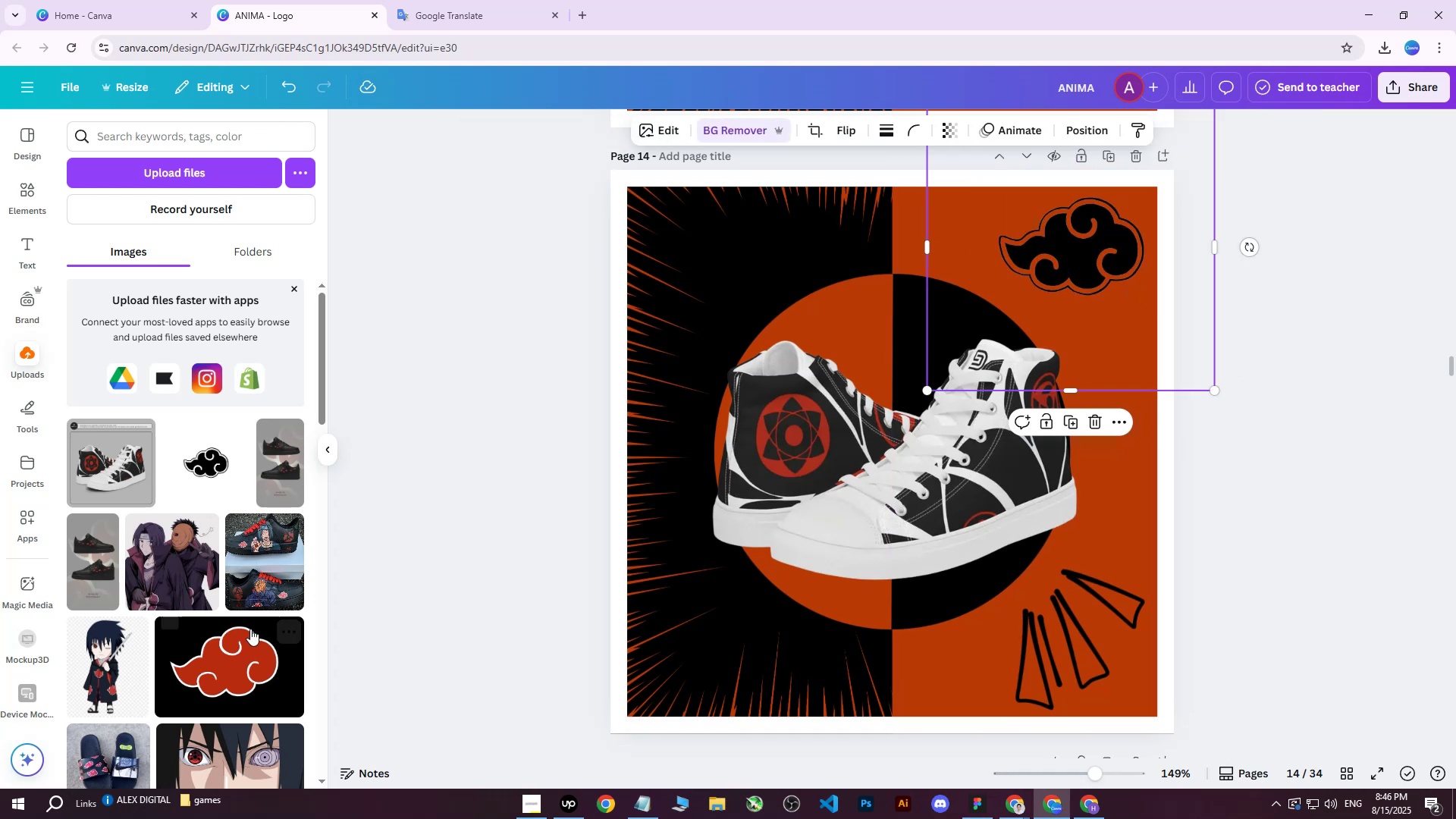 
key(Delete)
 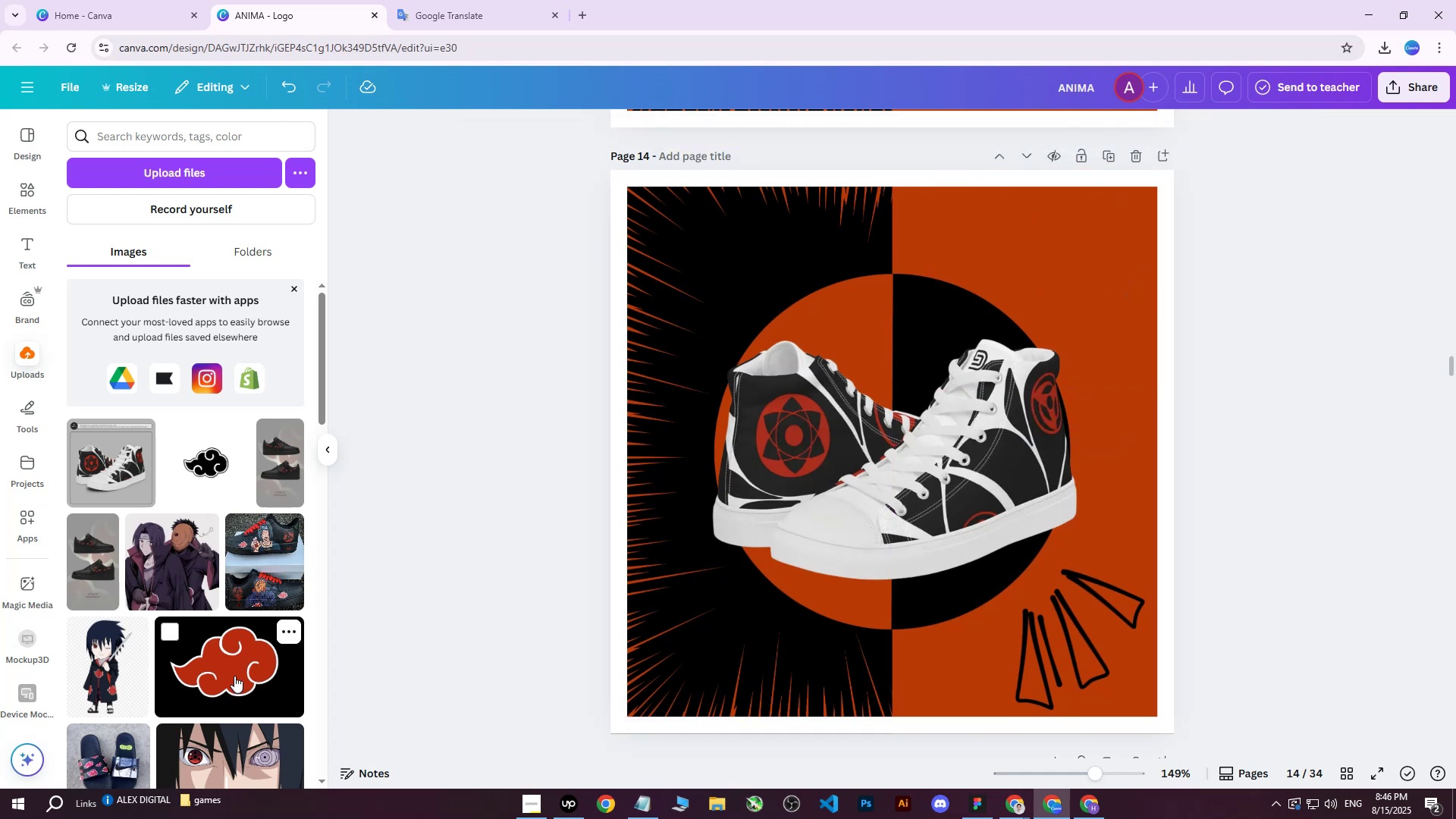 
left_click([234, 676])
 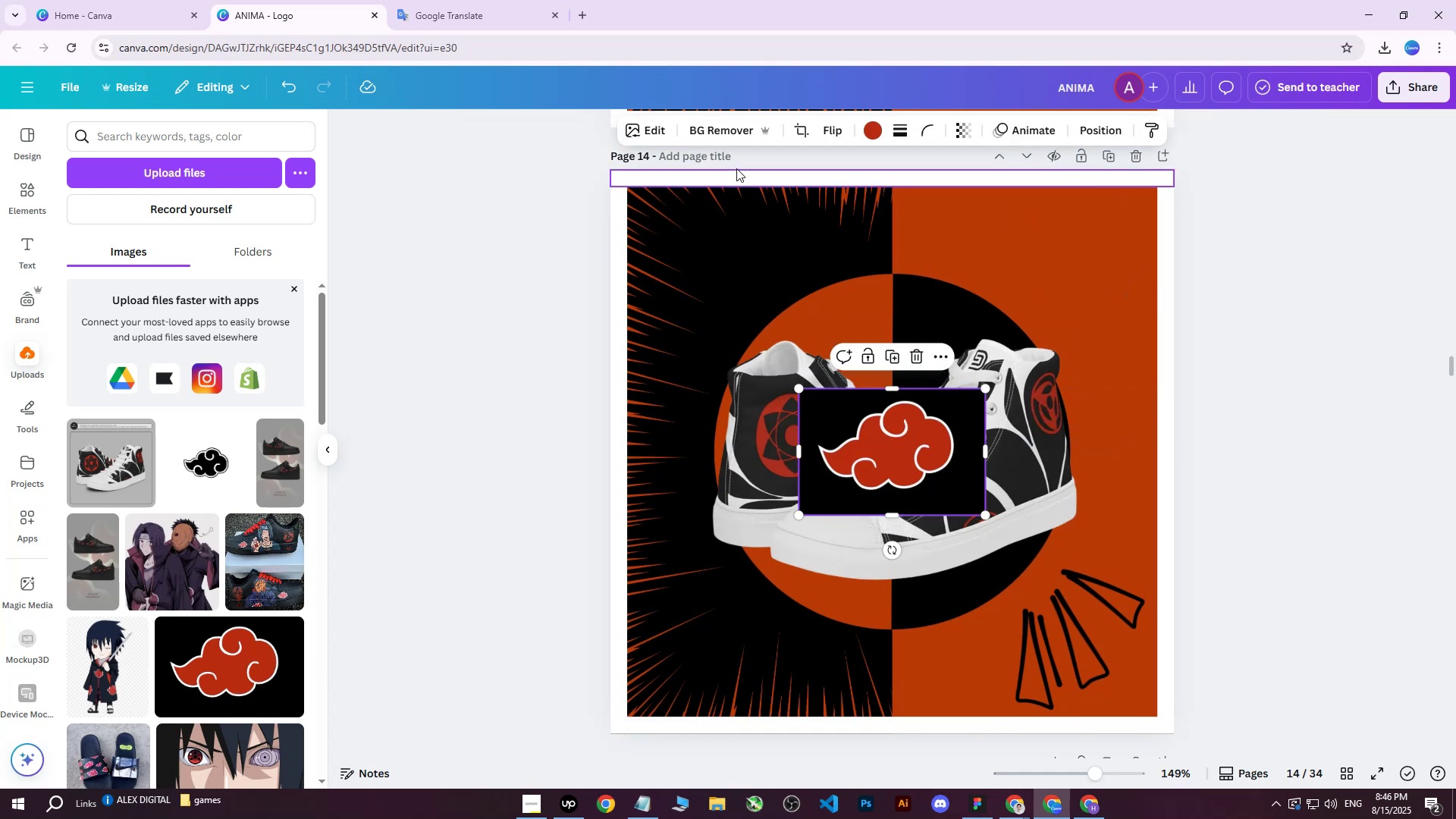 
left_click([718, 135])
 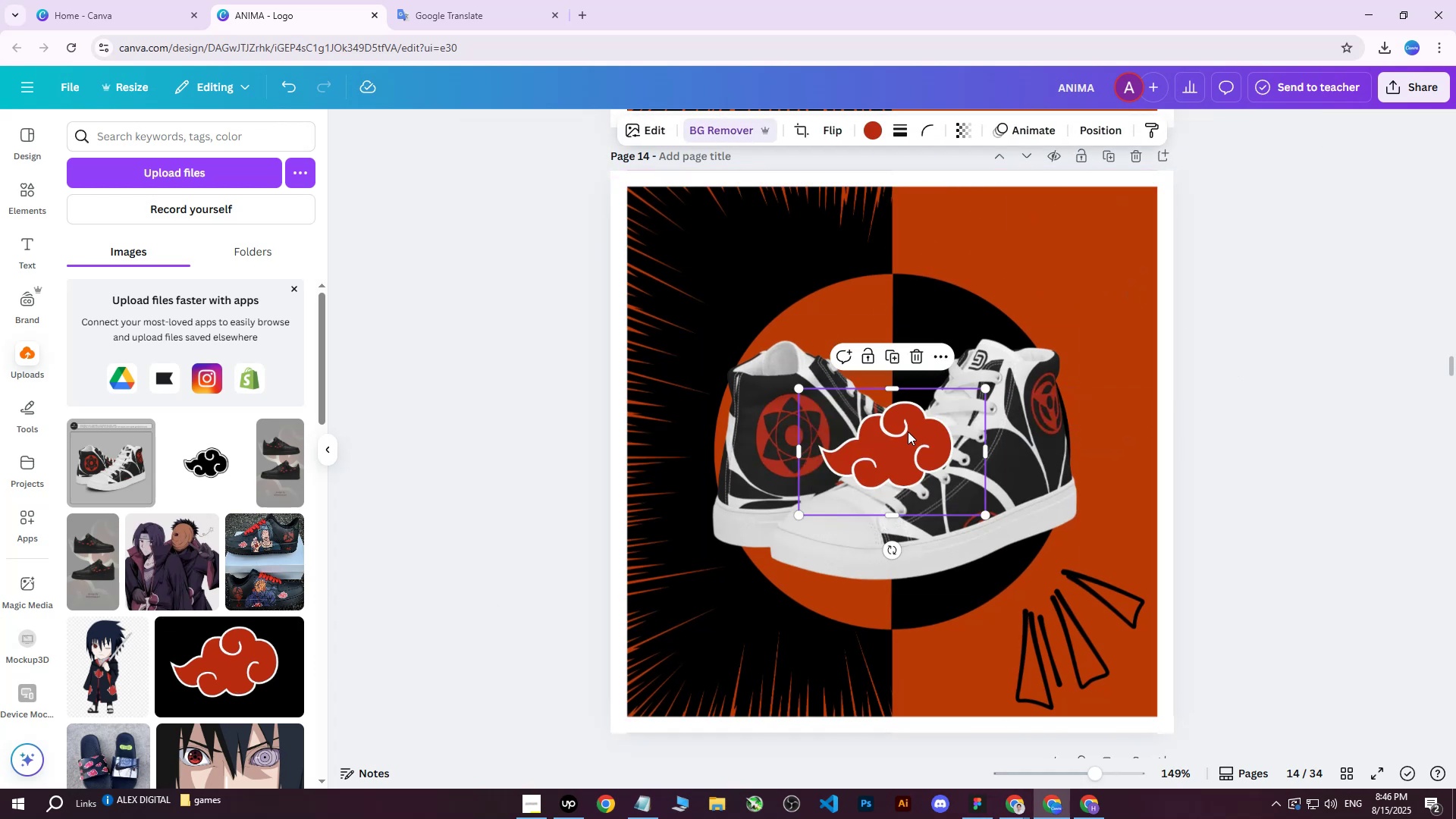 
left_click_drag(start_coordinate=[892, 446], to_coordinate=[1072, 249])
 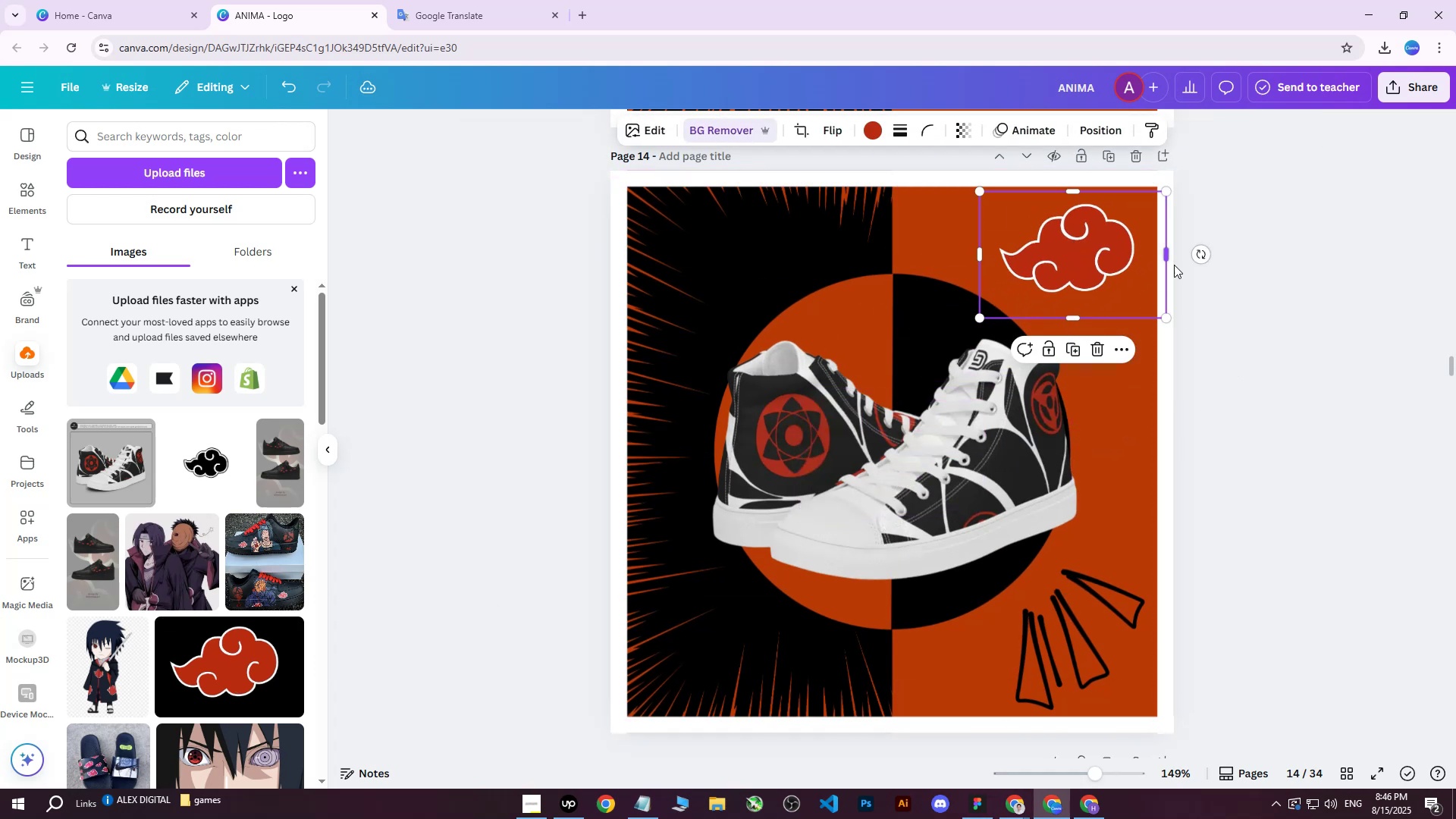 
left_click_drag(start_coordinate=[1199, 252], to_coordinate=[1210, 264])
 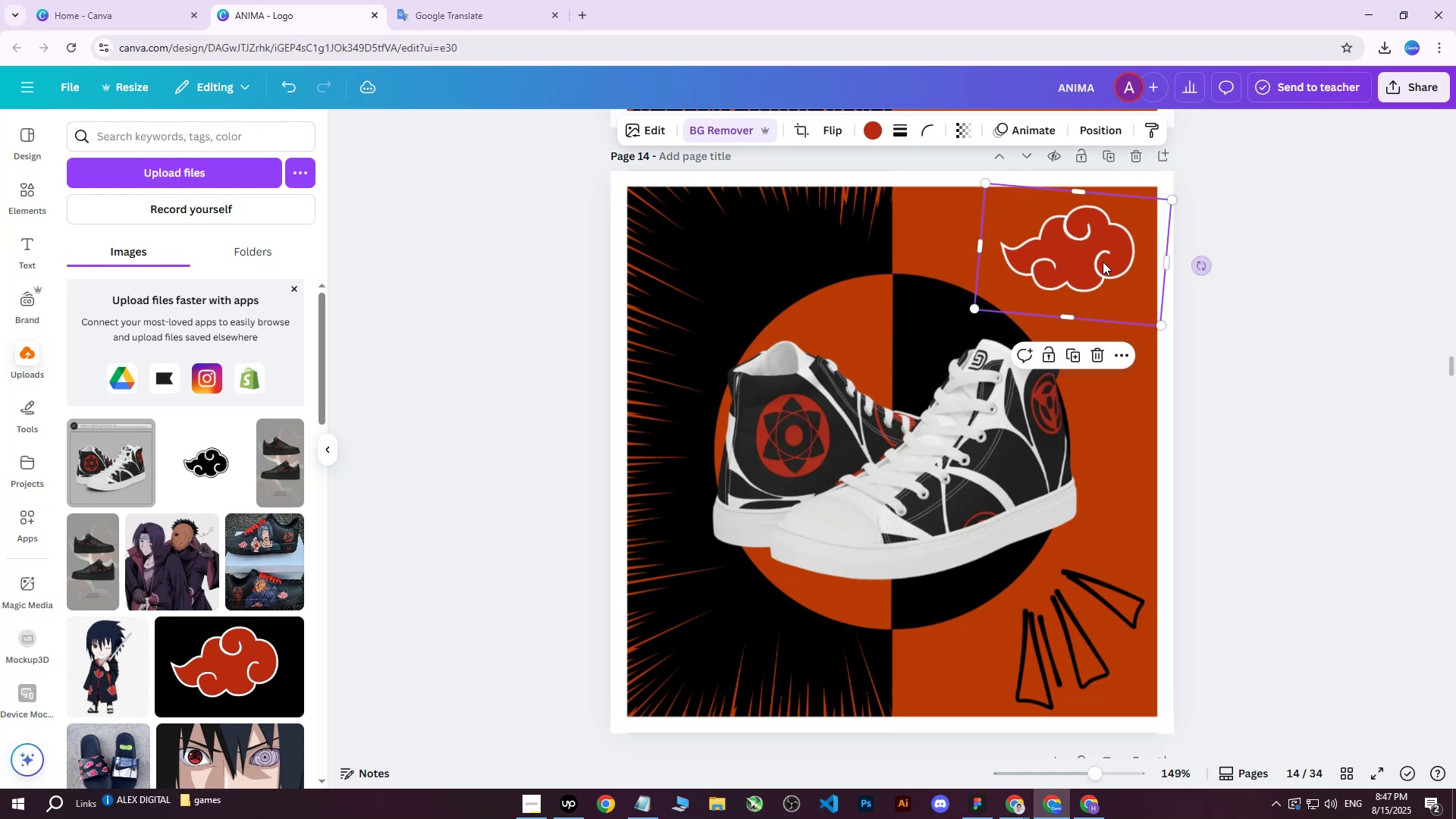 
left_click_drag(start_coordinate=[1084, 257], to_coordinate=[1087, 250])
 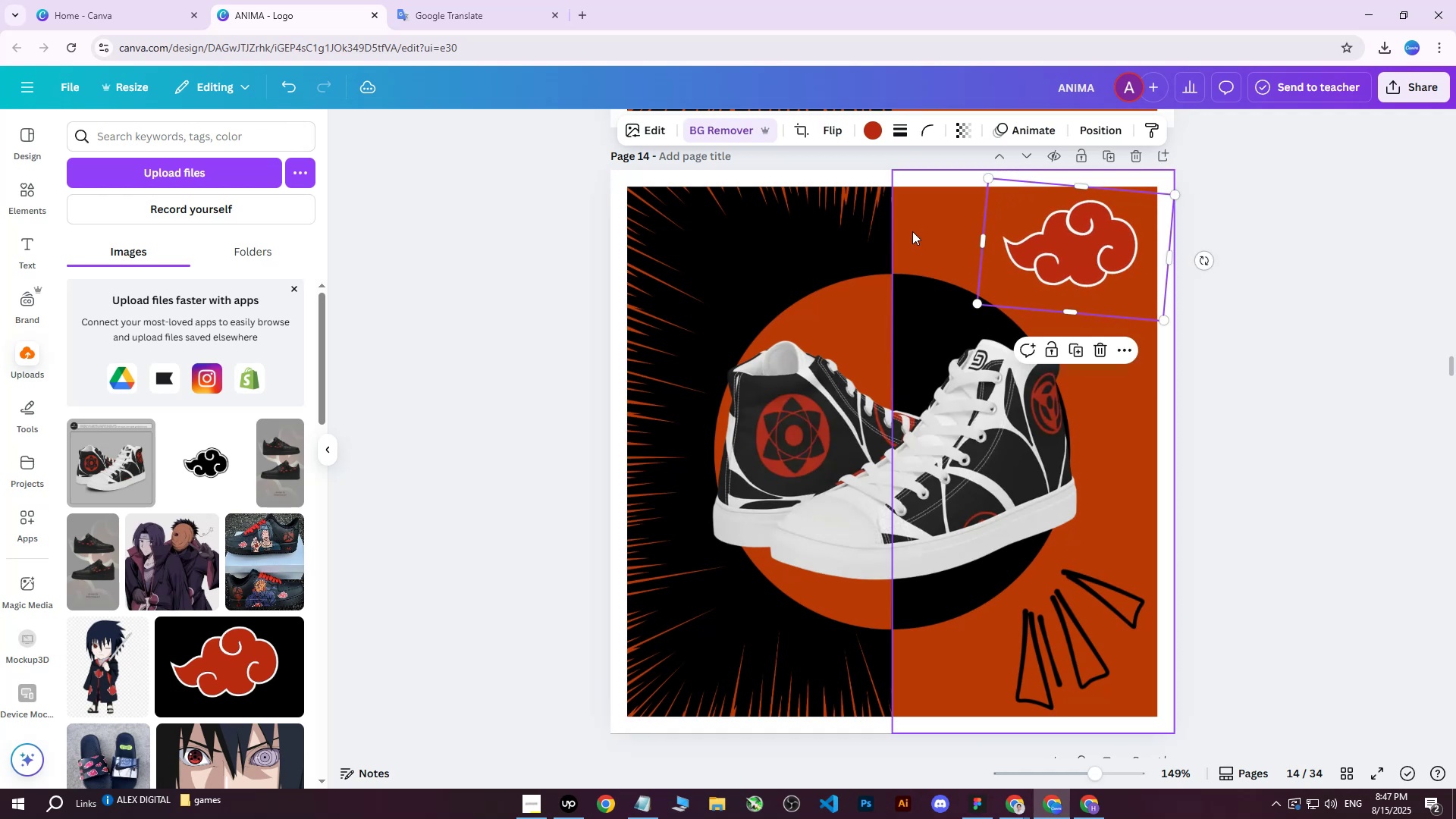 
left_click([912, 231])
 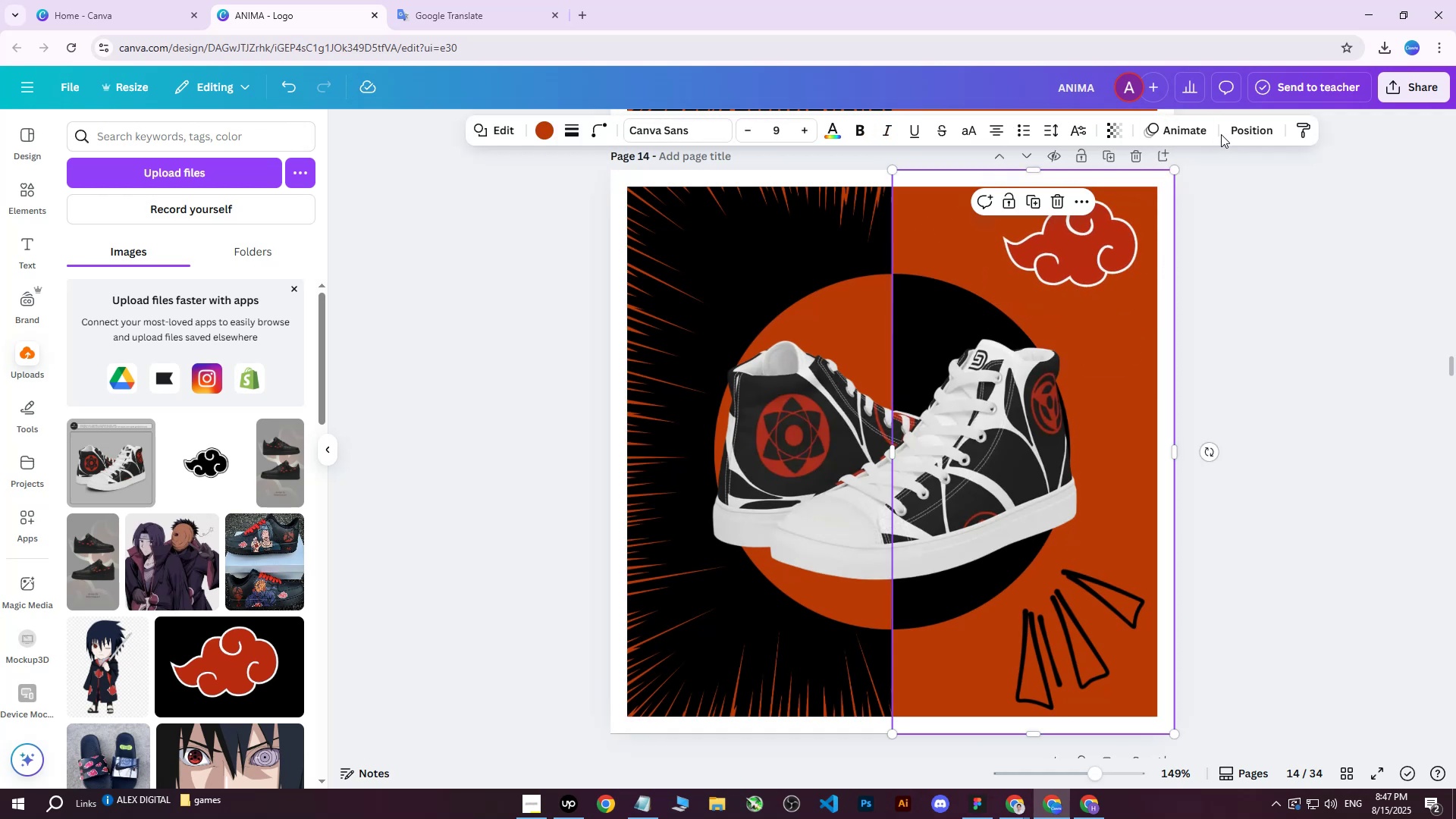 
left_click([1244, 127])
 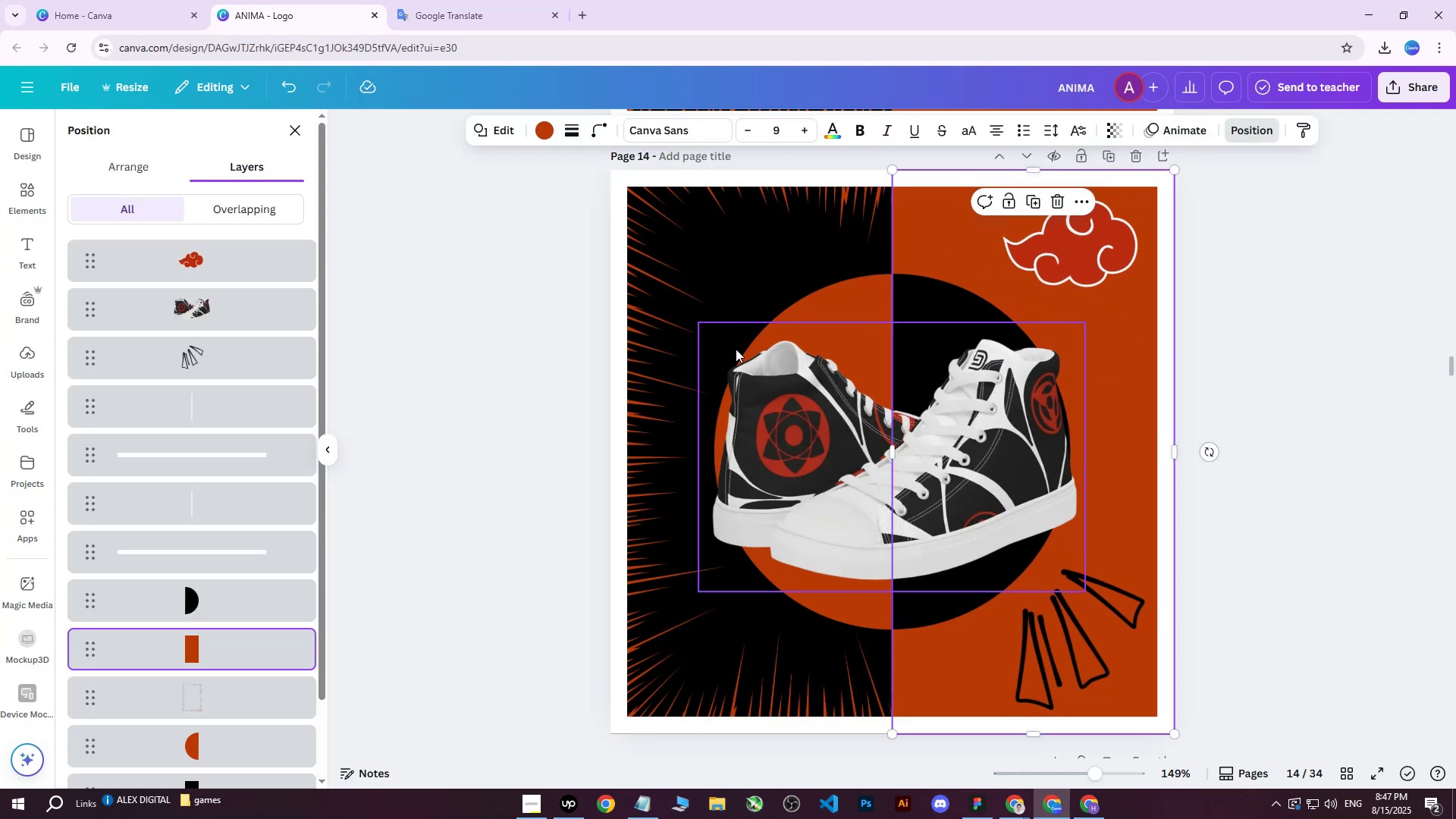 
wait(9.47)
 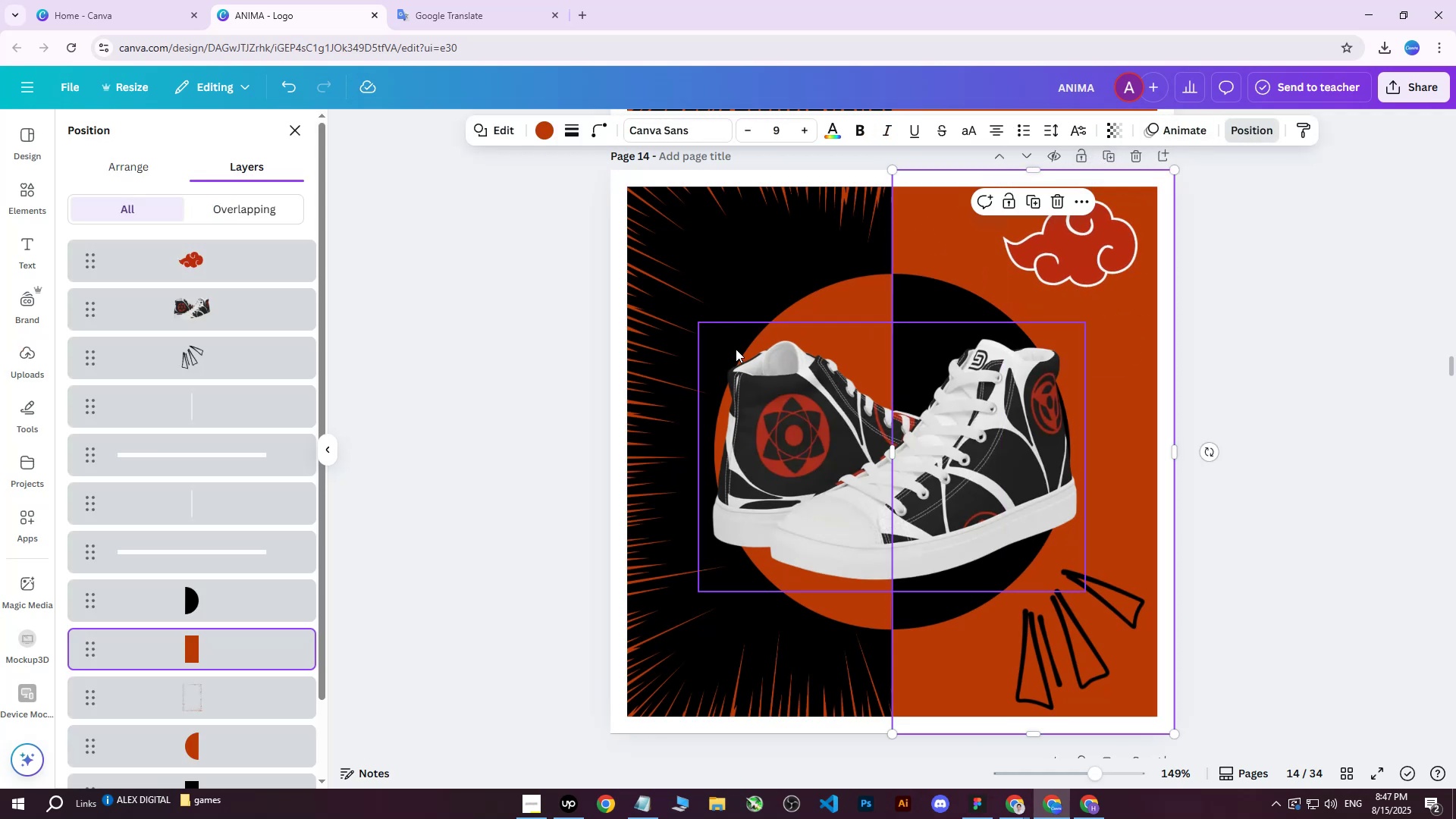 
left_click([552, 134])
 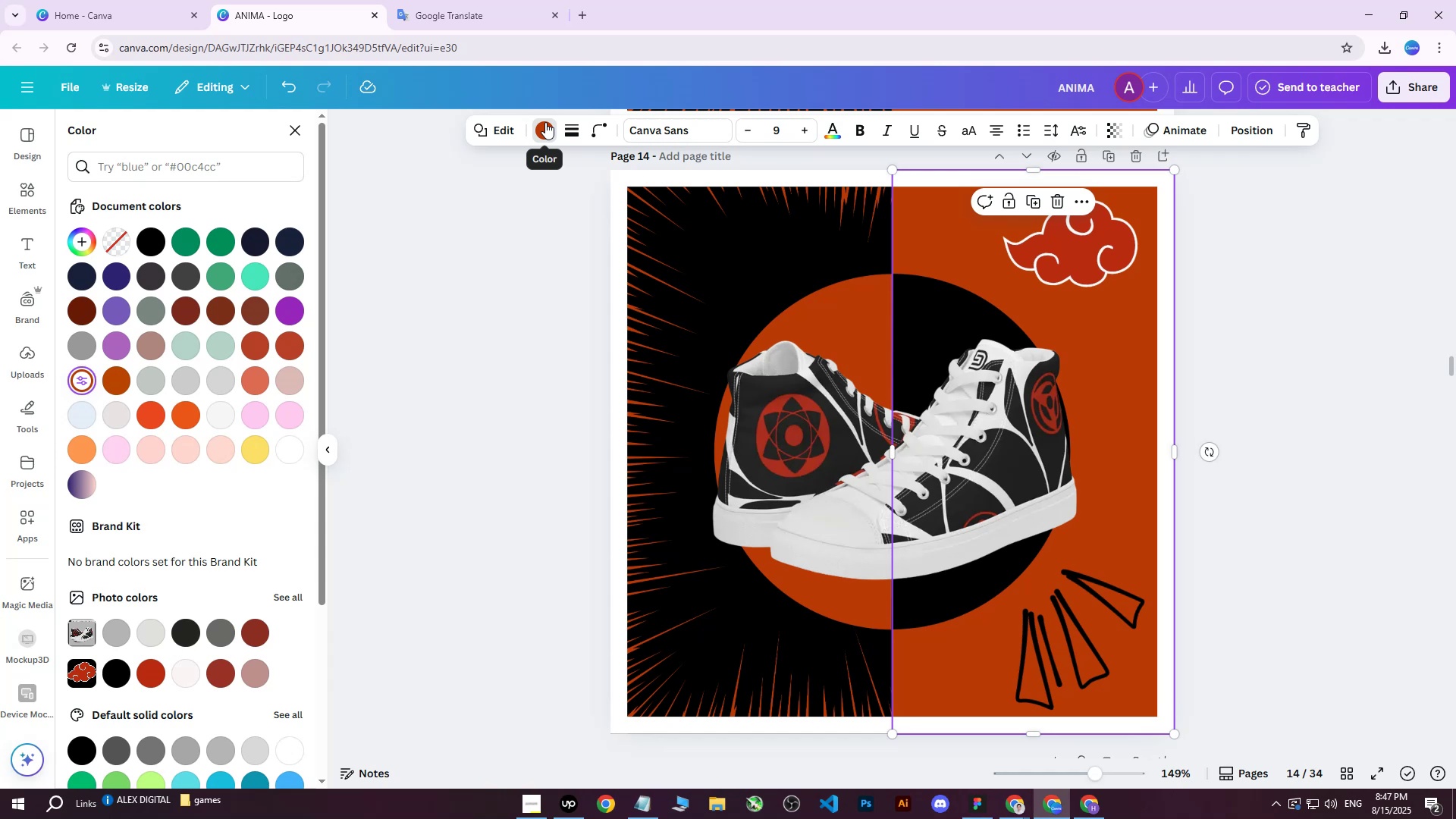 
wait(22.84)
 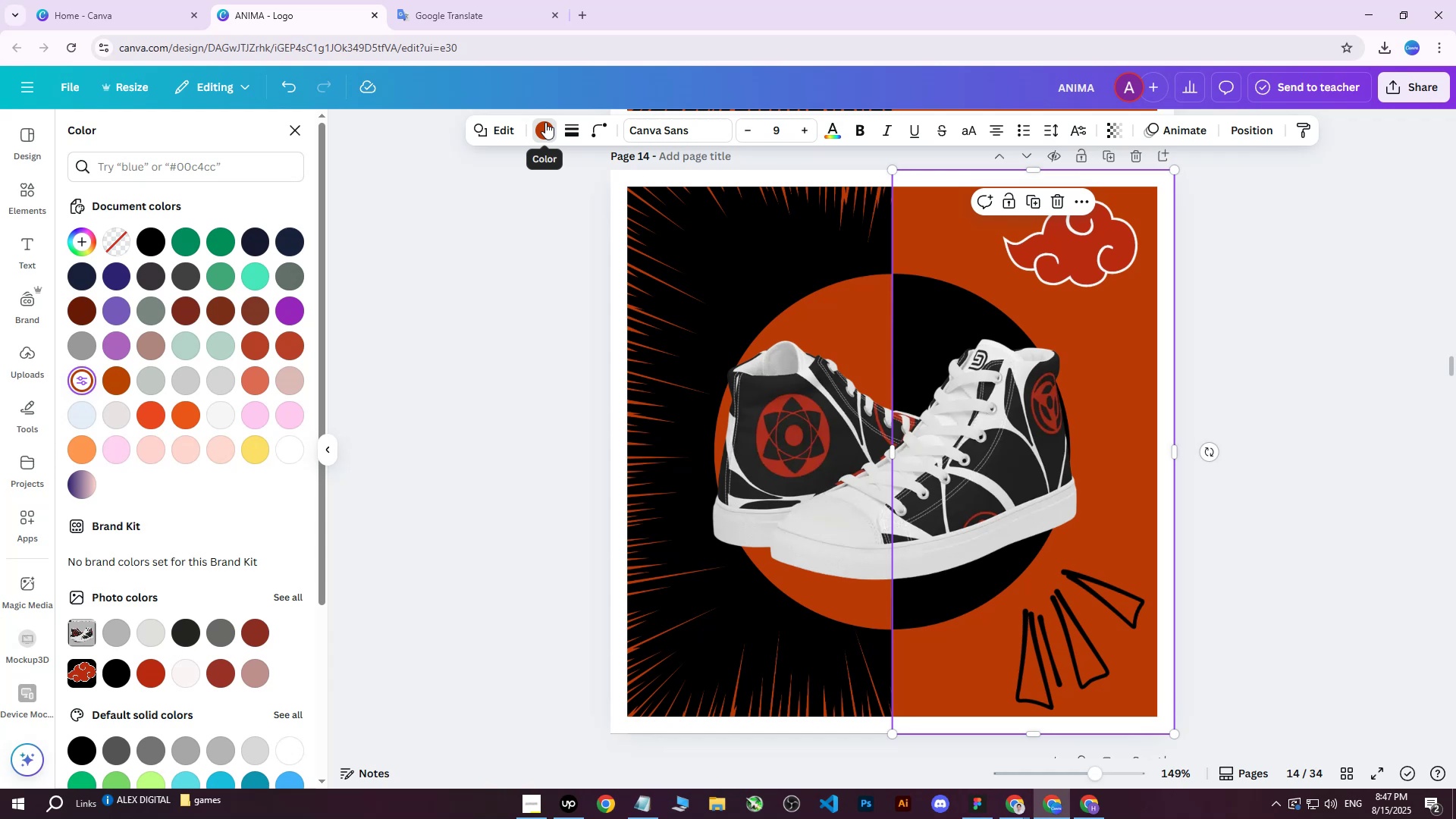 
left_click([146, 240])
 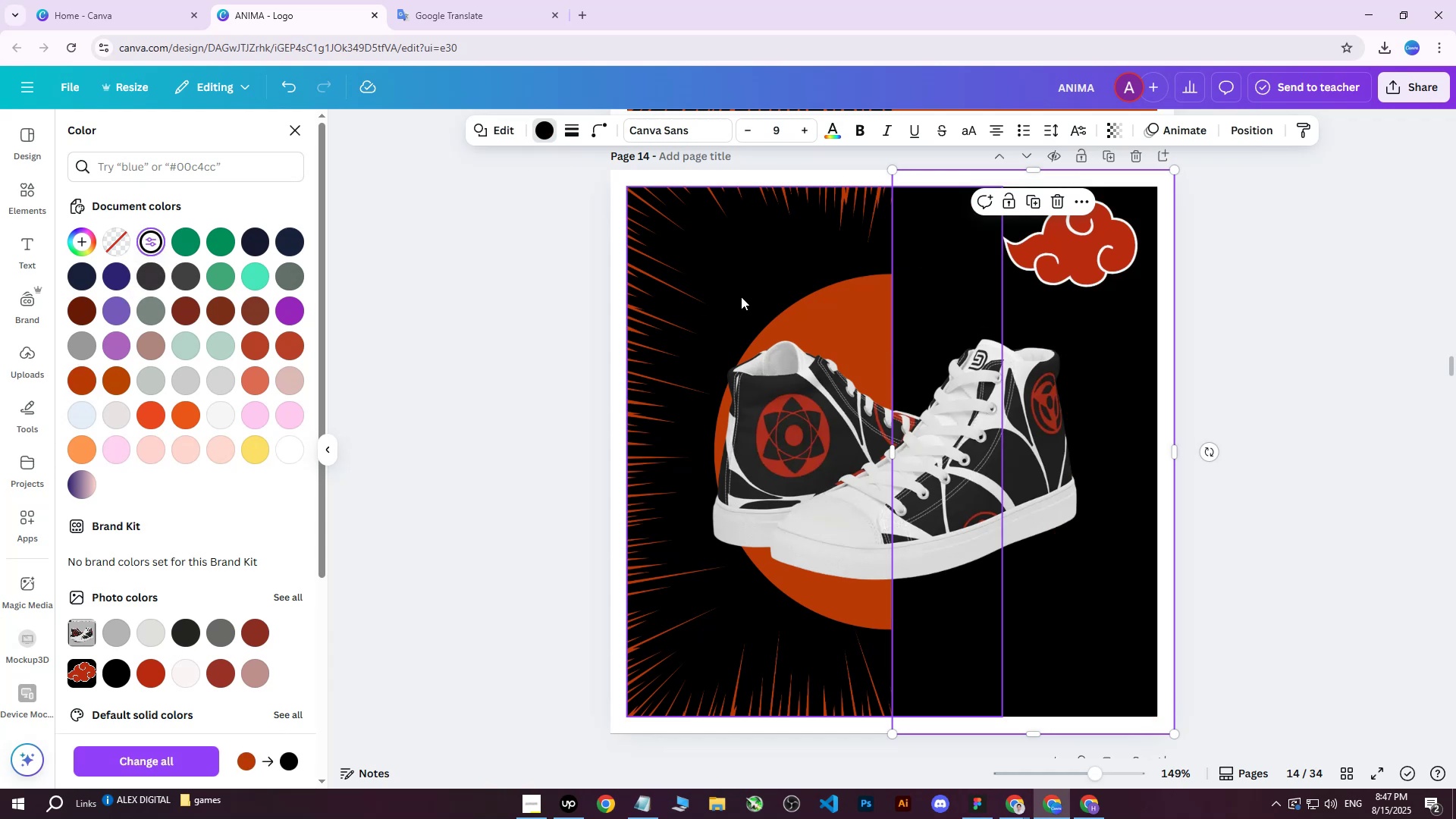 
left_click([764, 279])
 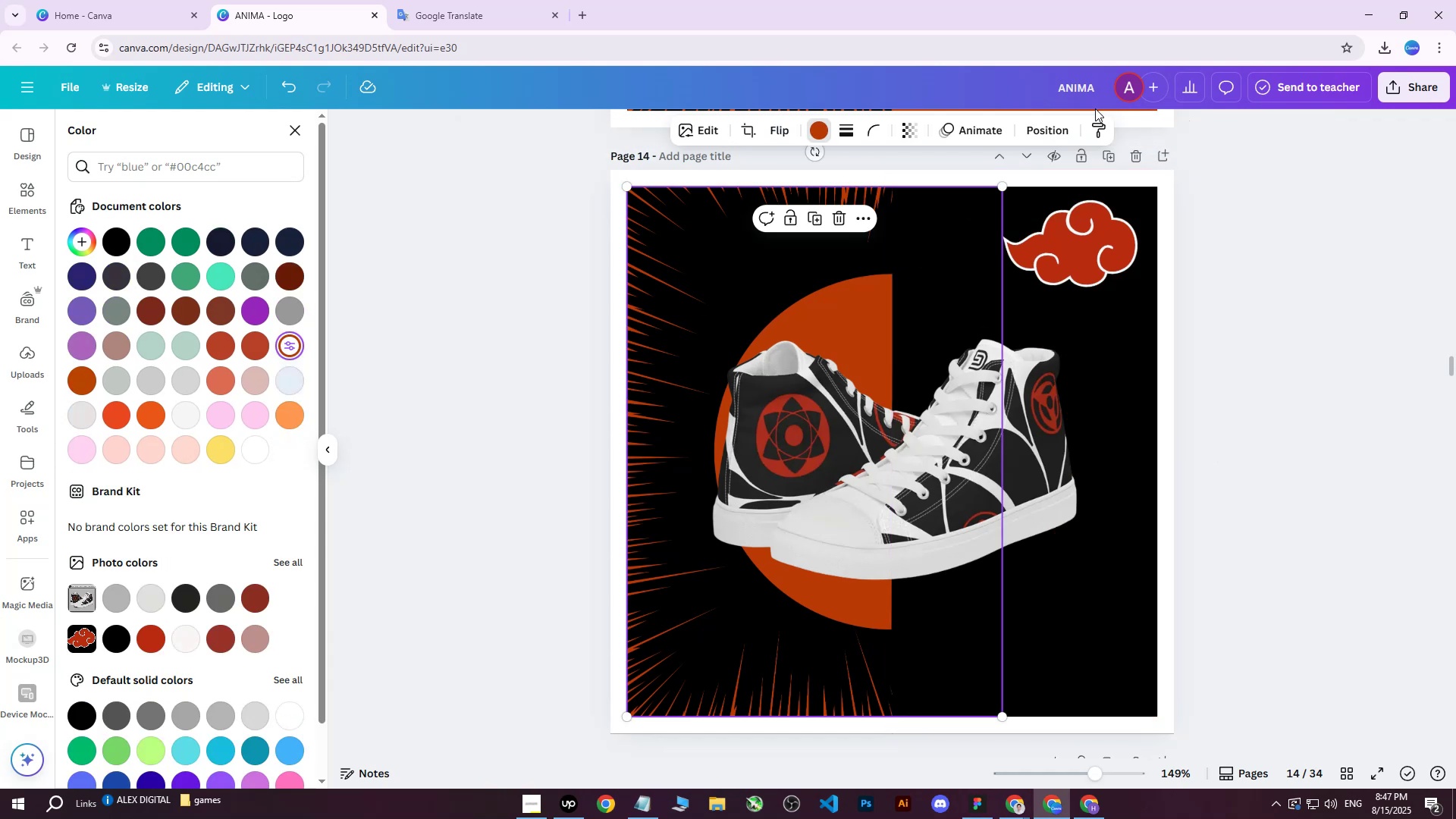 
left_click([1043, 123])
 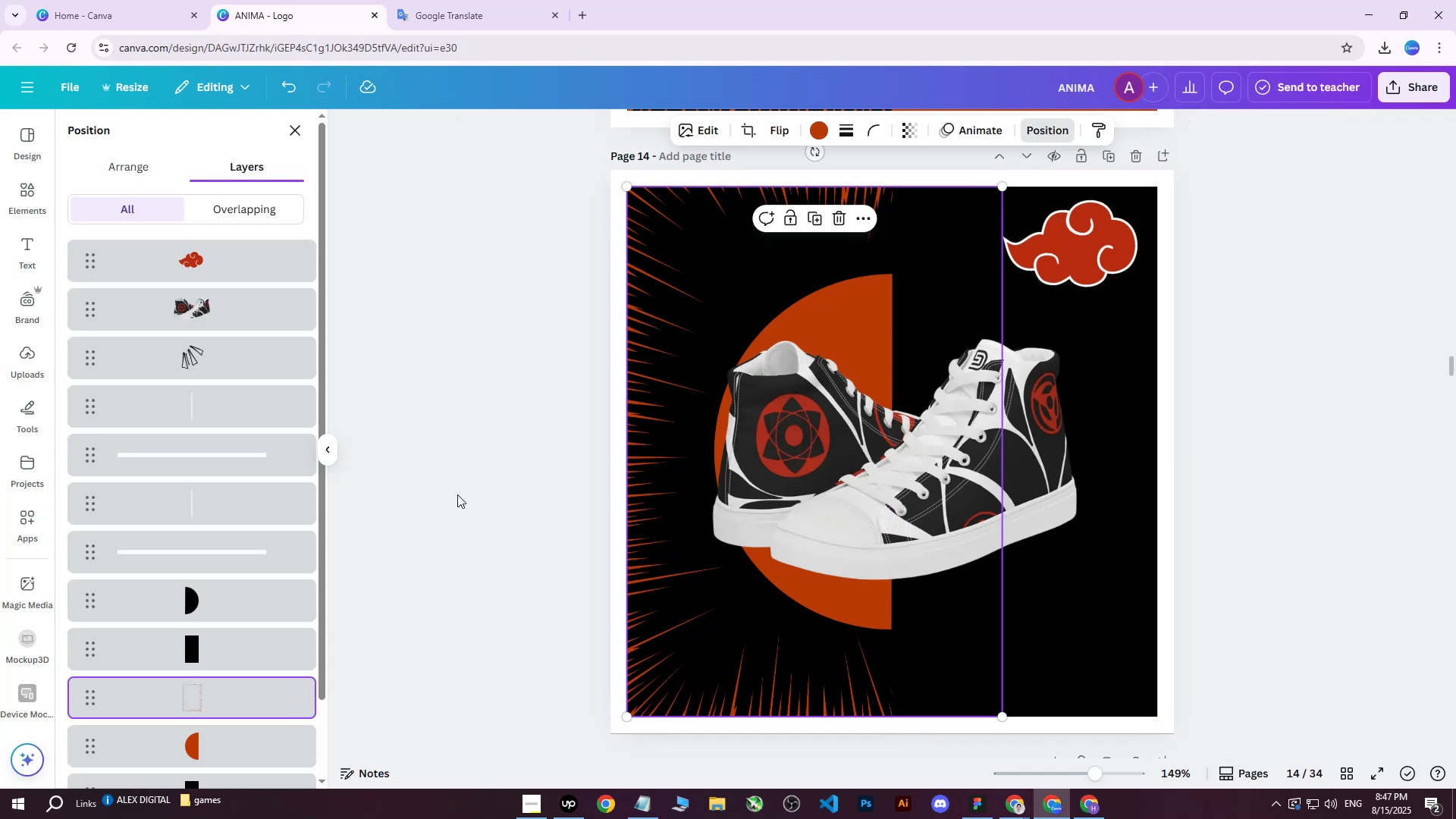 
scroll: coordinate [201, 646], scroll_direction: down, amount: 2.0
 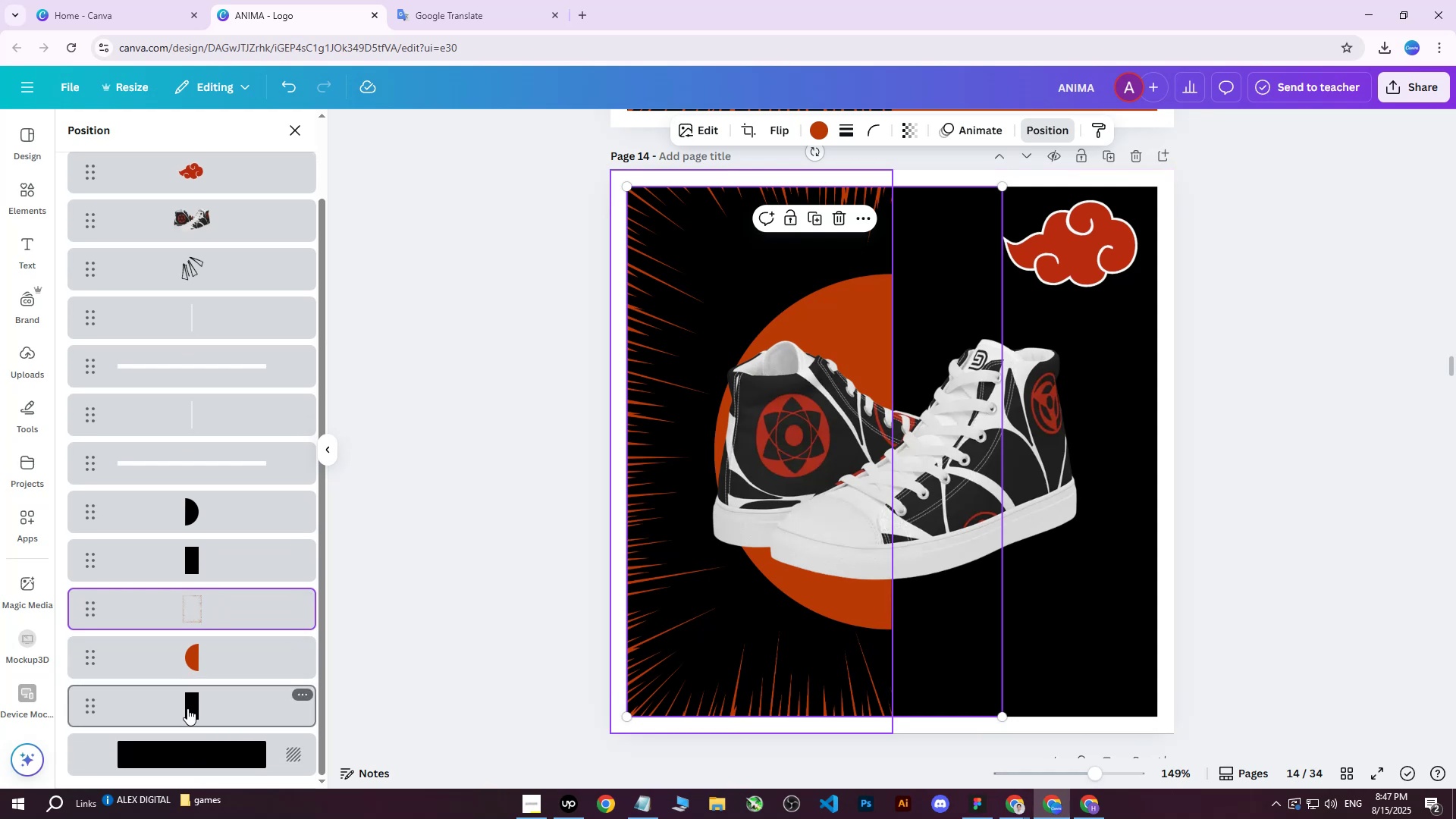 
left_click([187, 708])
 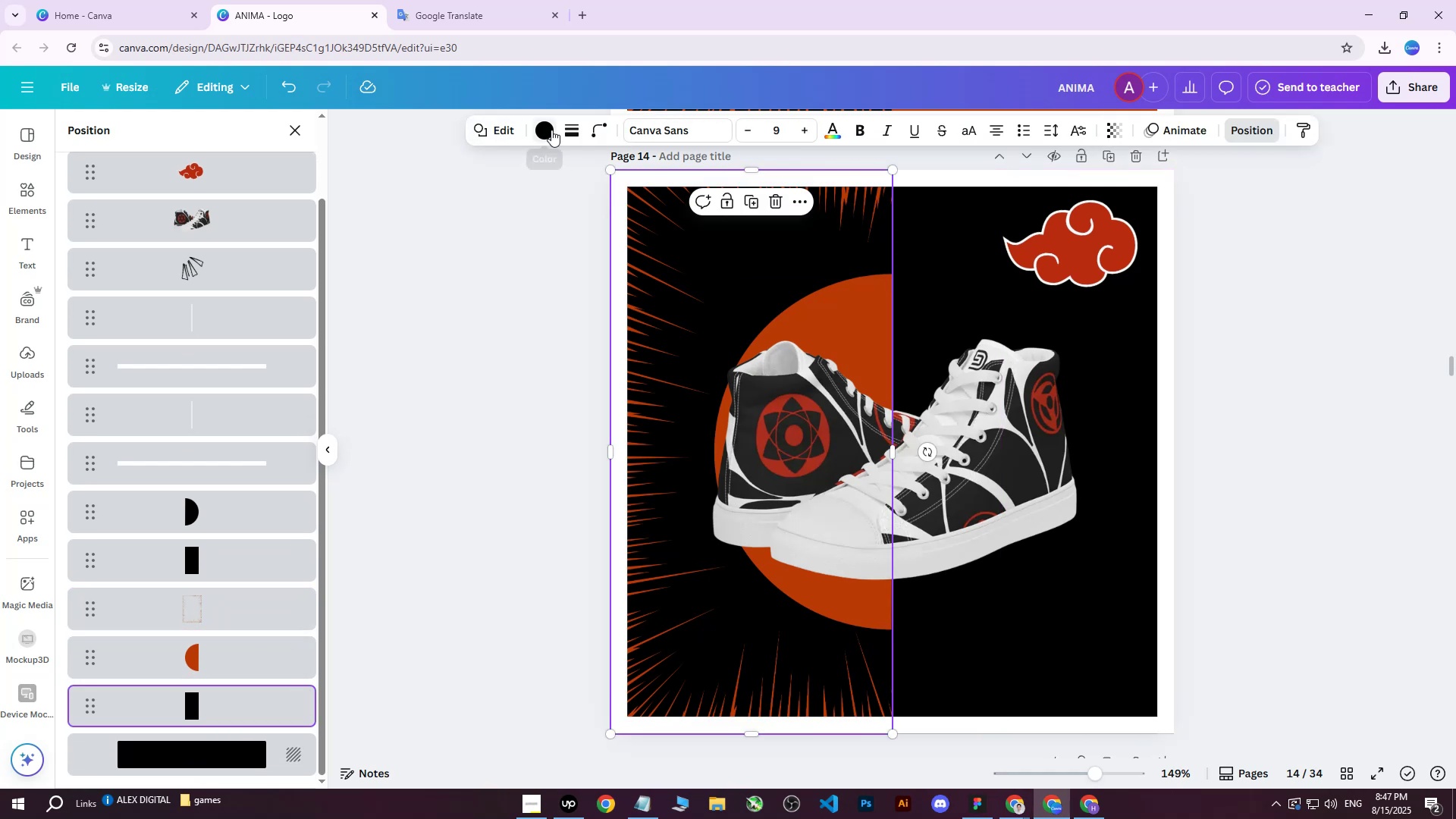 
left_click([548, 132])
 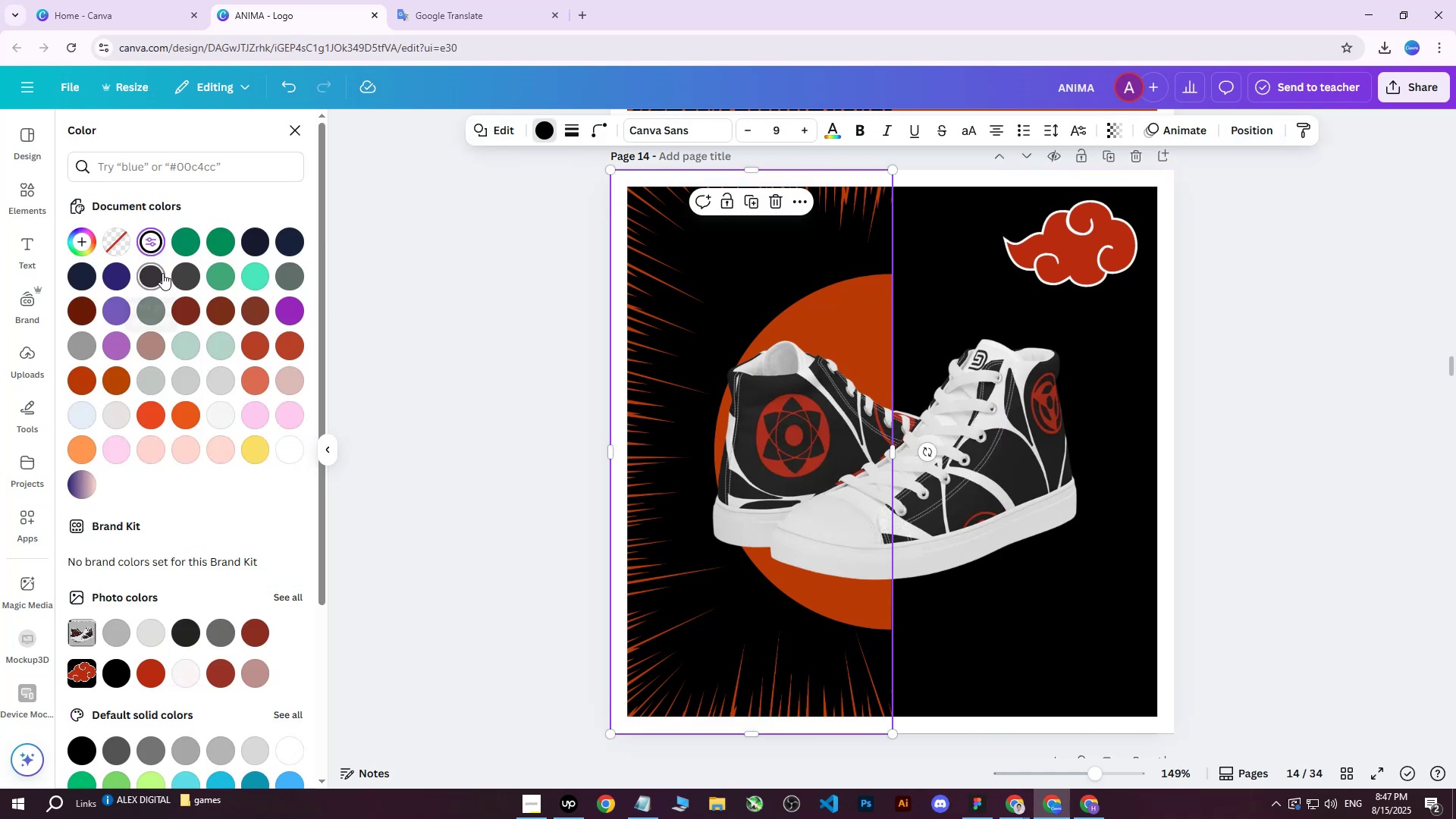 
double_click([150, 275])
 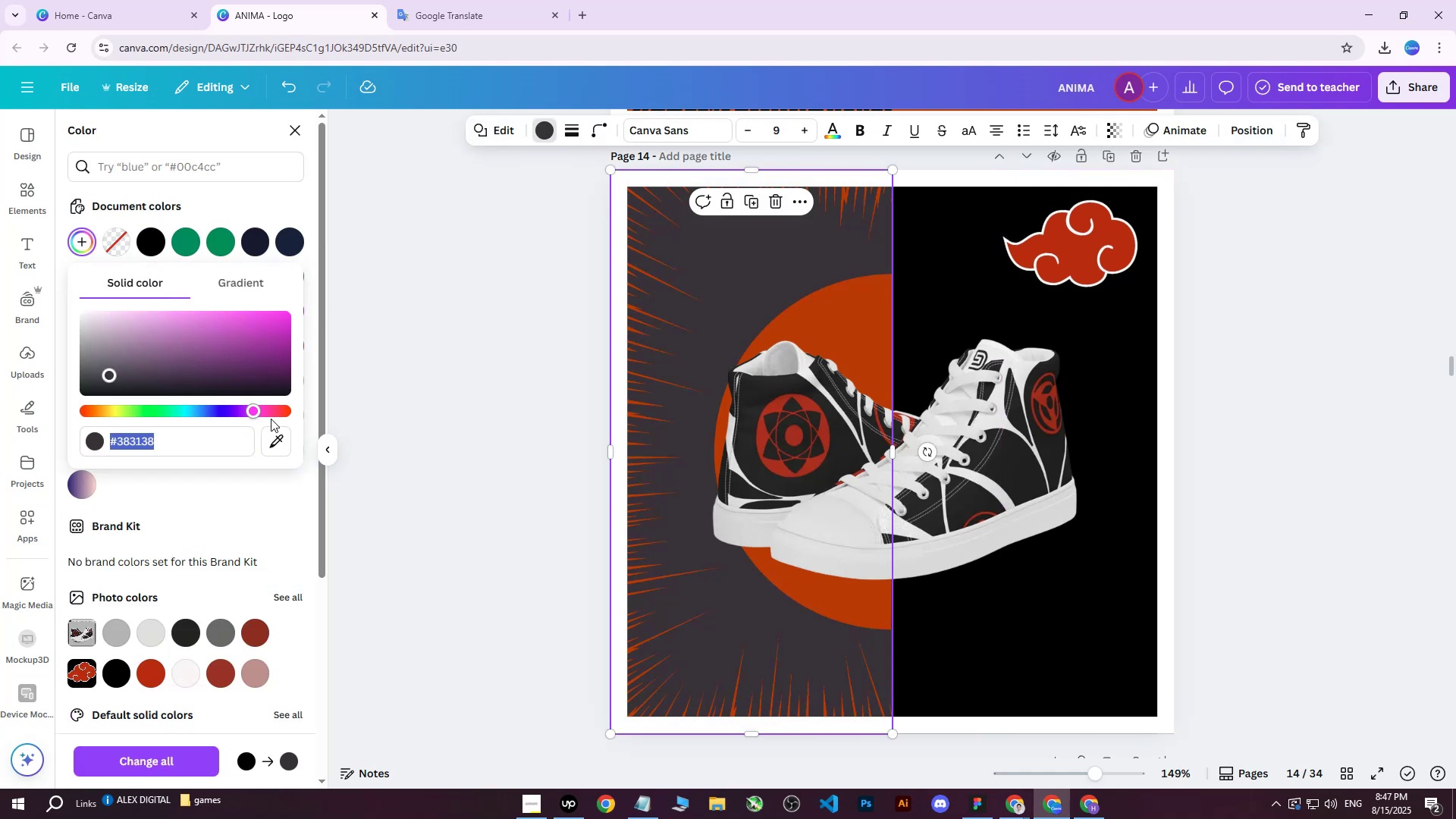 
left_click([278, 443])
 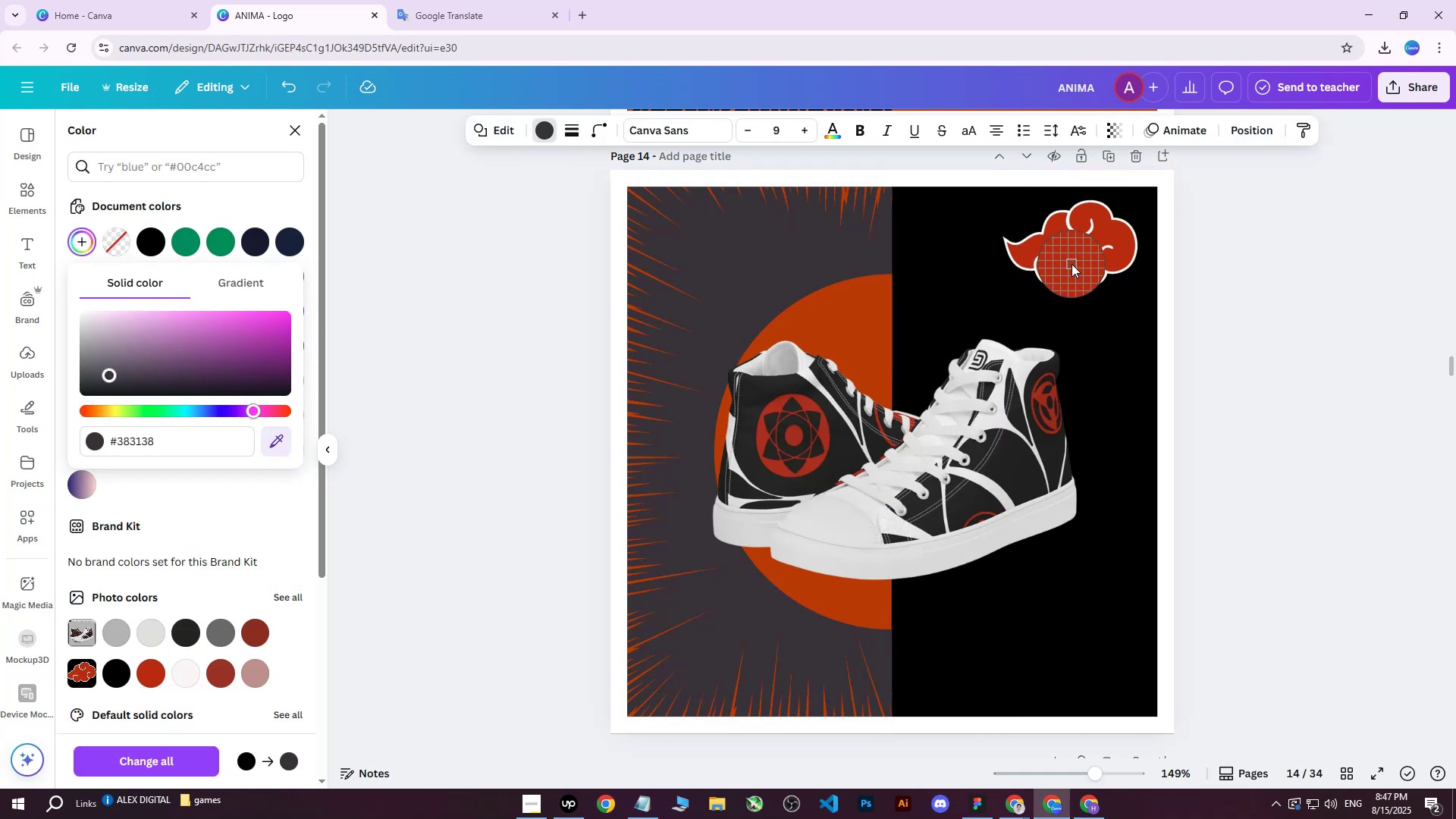 
left_click([1072, 262])
 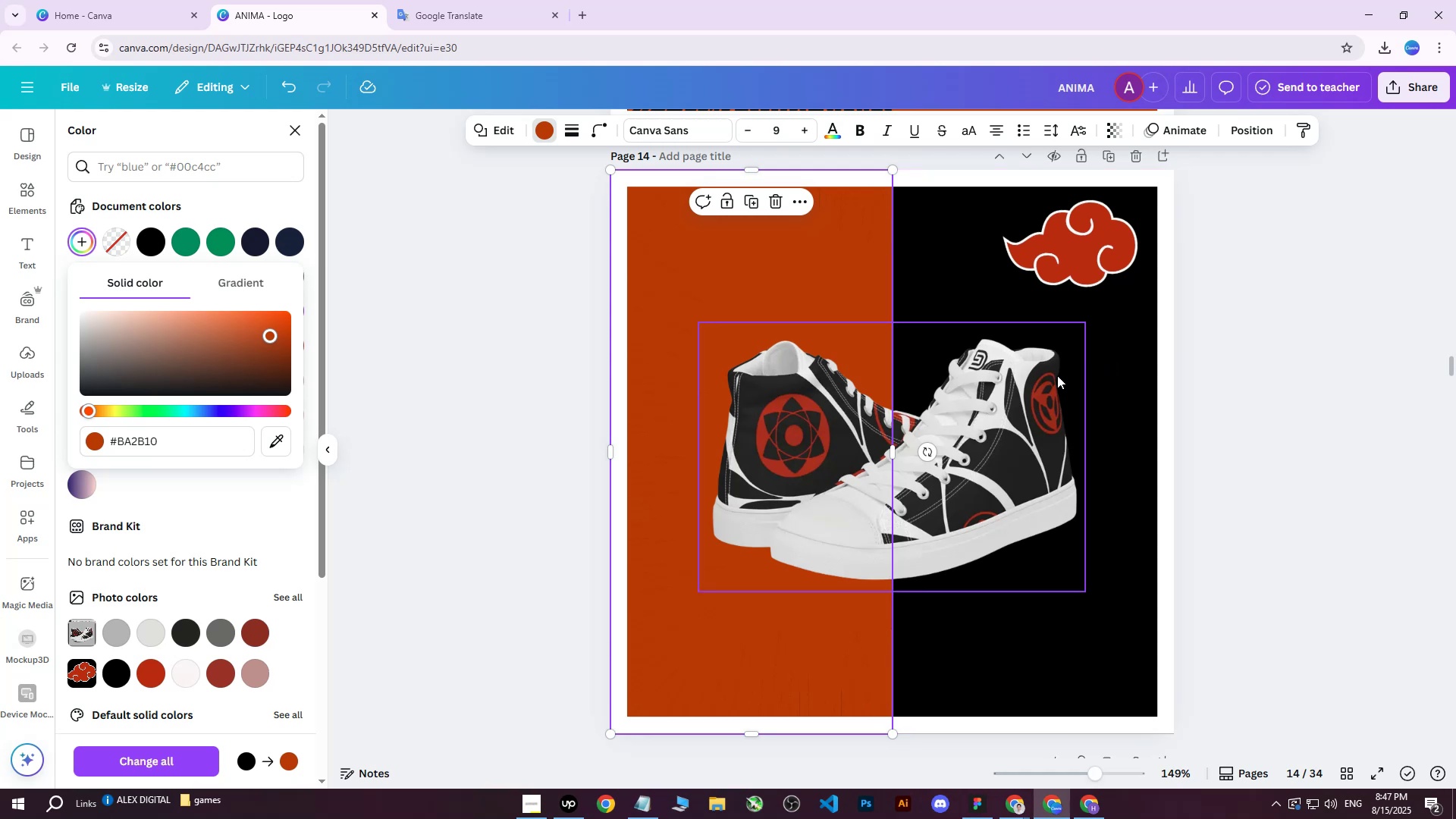 
wait(8.28)
 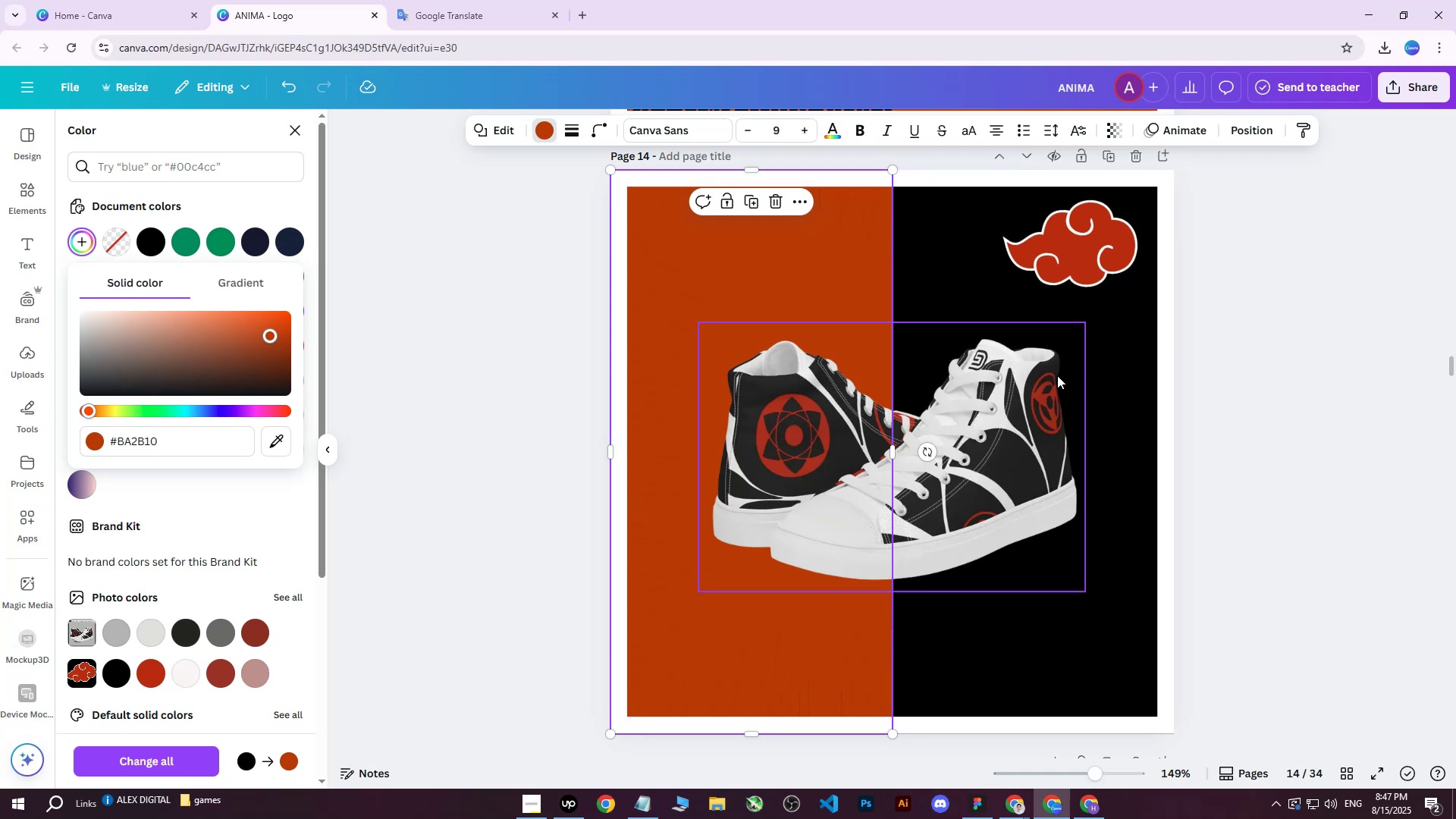 
left_click([1269, 126])
 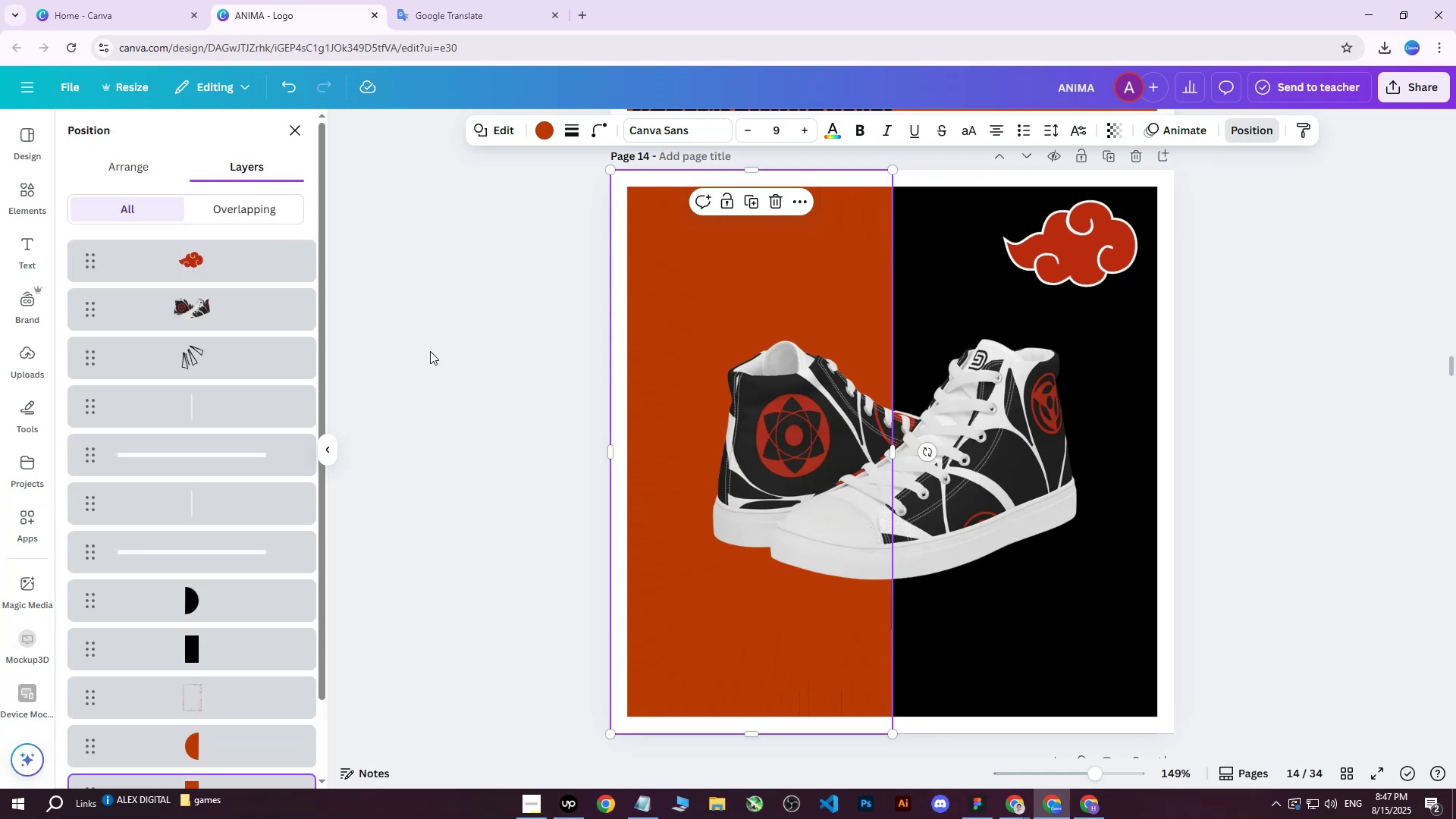 
scroll: coordinate [255, 509], scroll_direction: down, amount: 2.0
 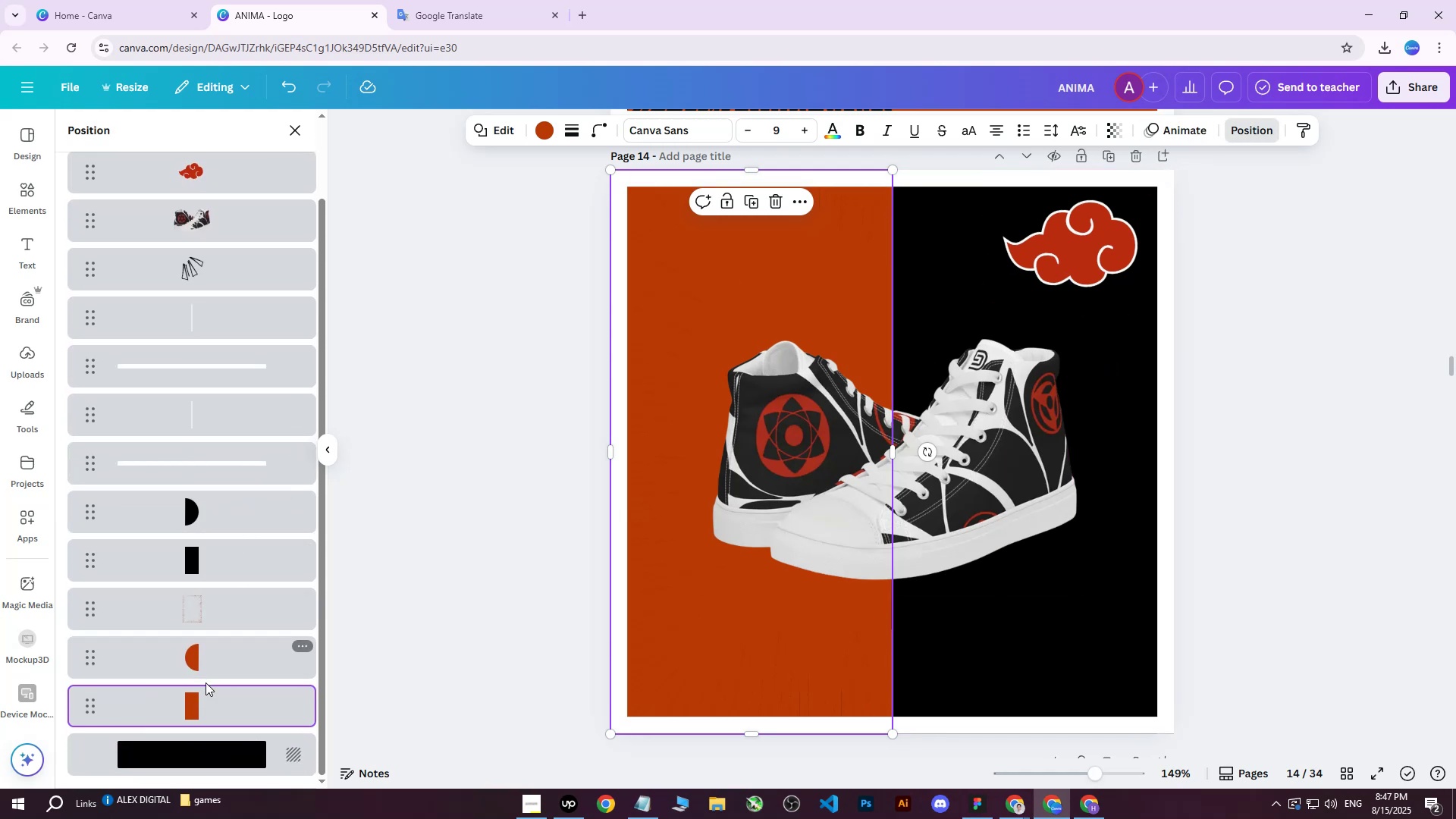 
left_click([201, 665])
 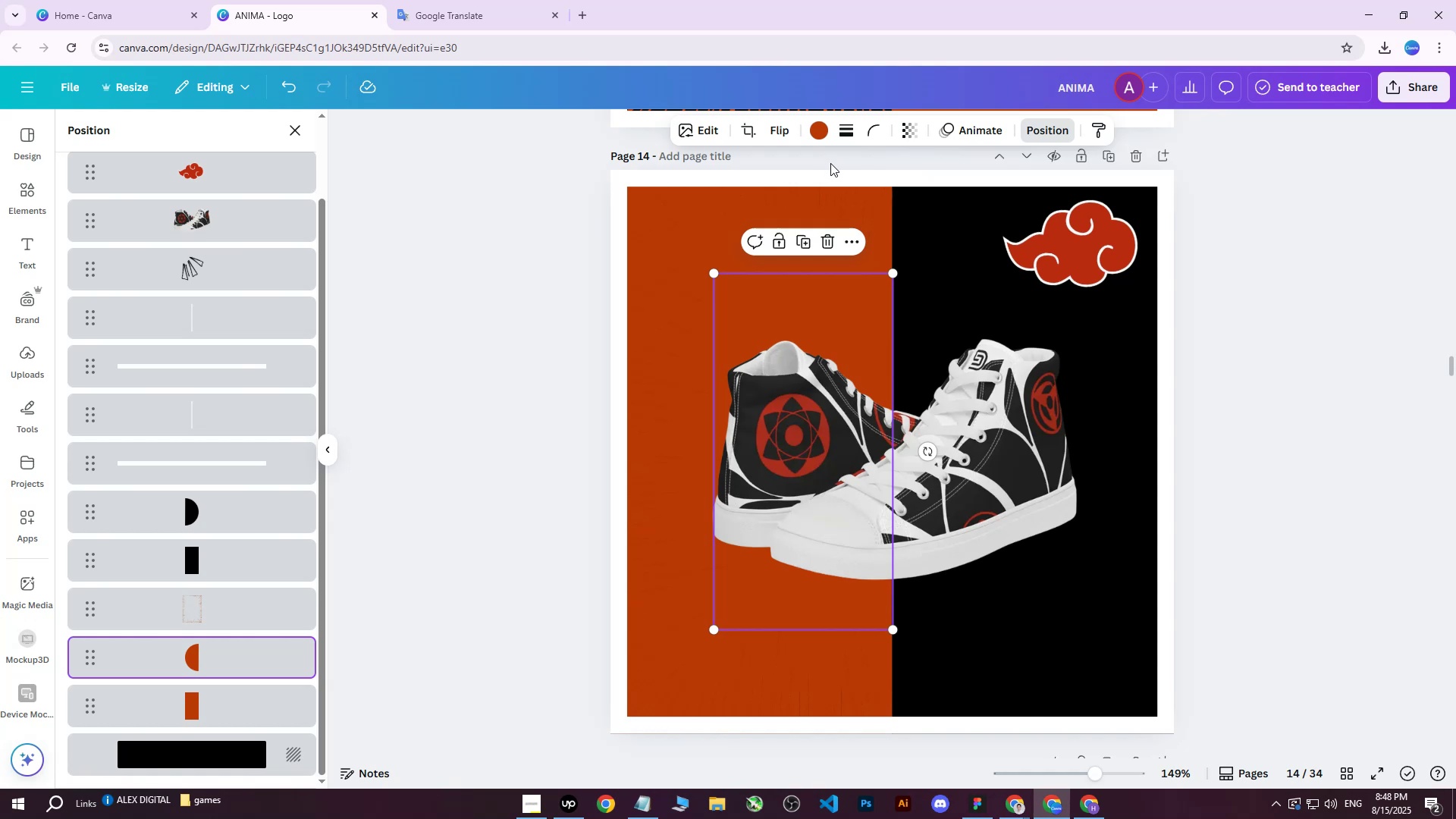 
left_click([821, 131])
 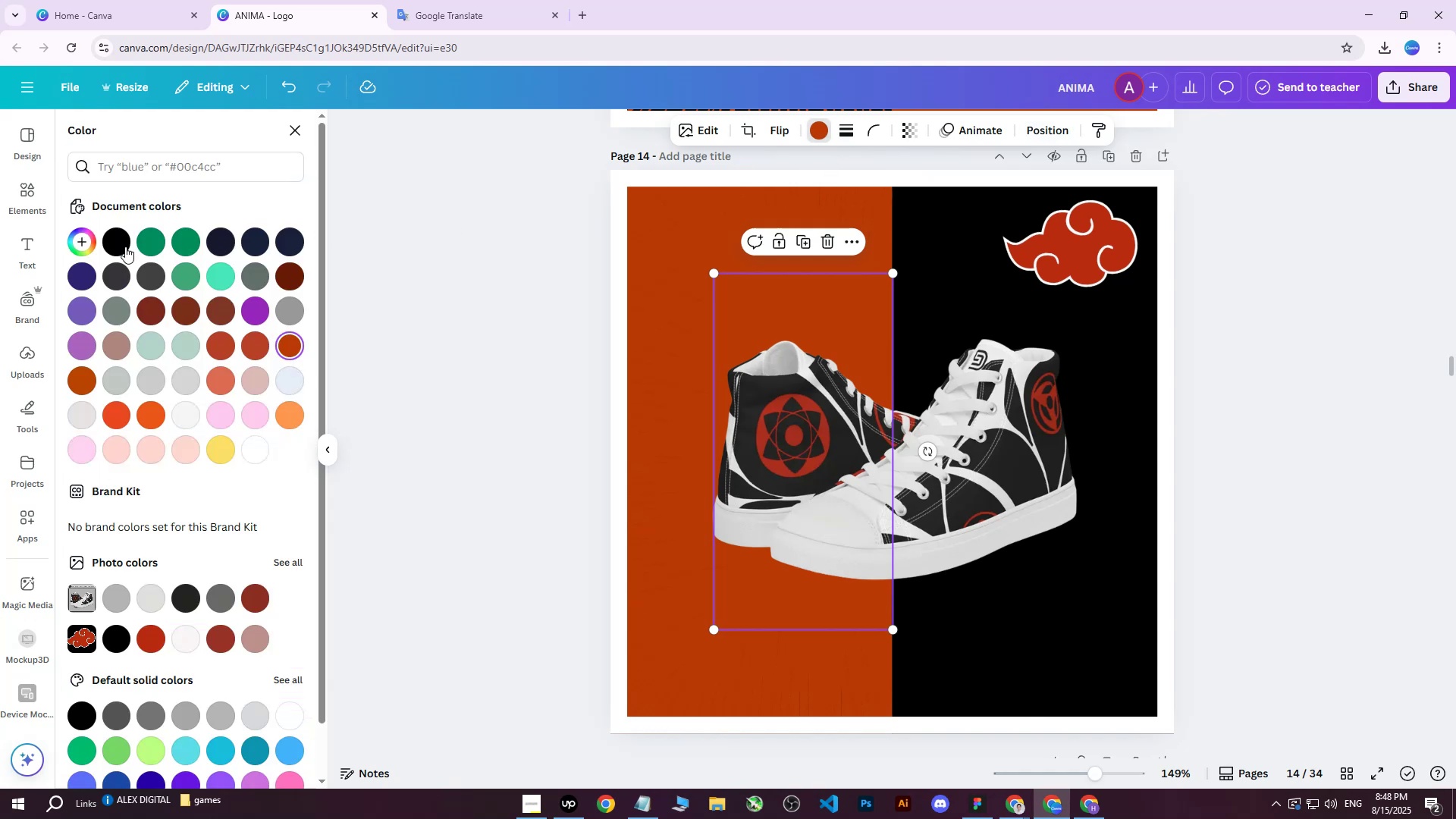 
left_click([109, 248])
 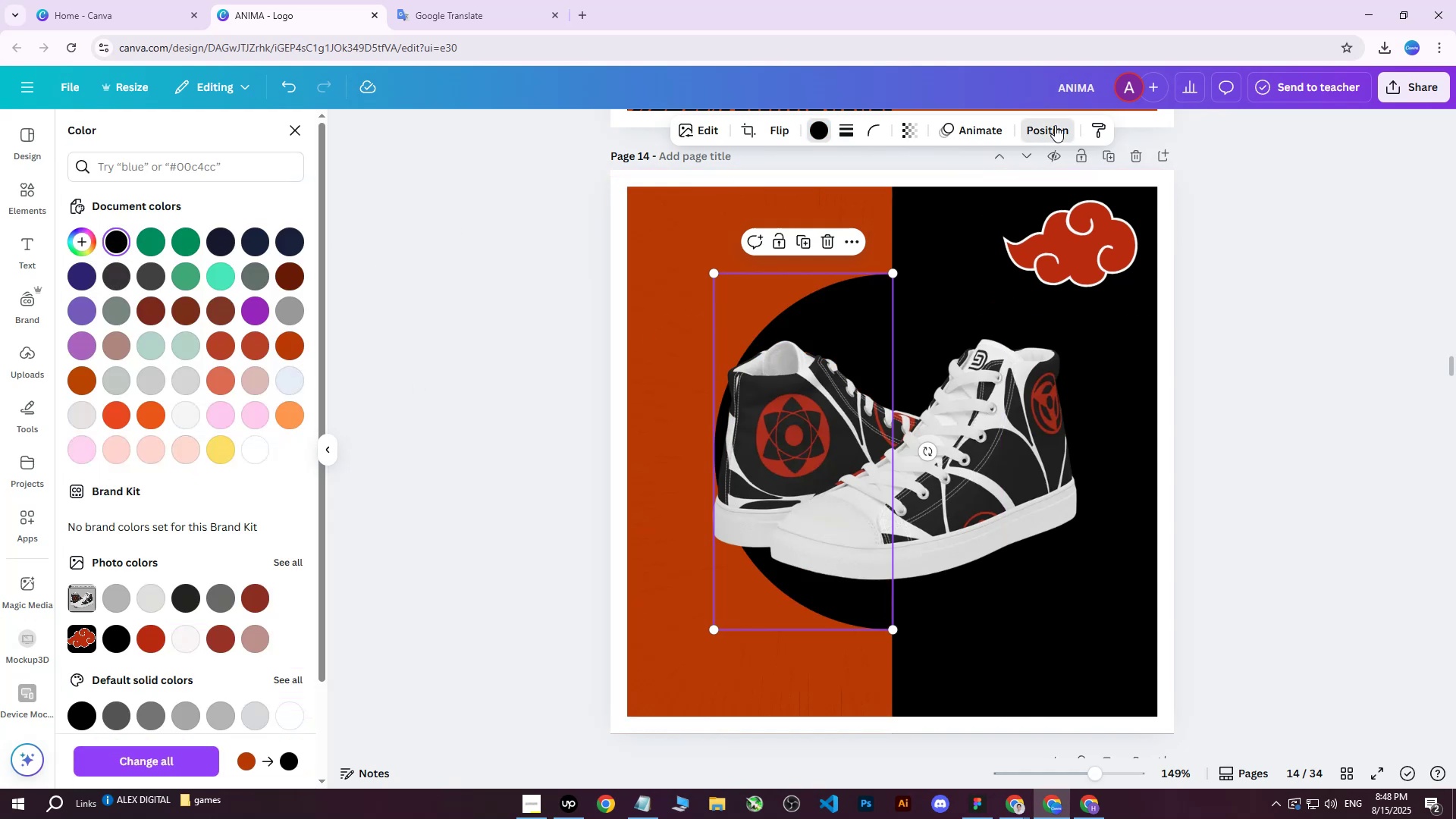 
left_click([180, 595])
 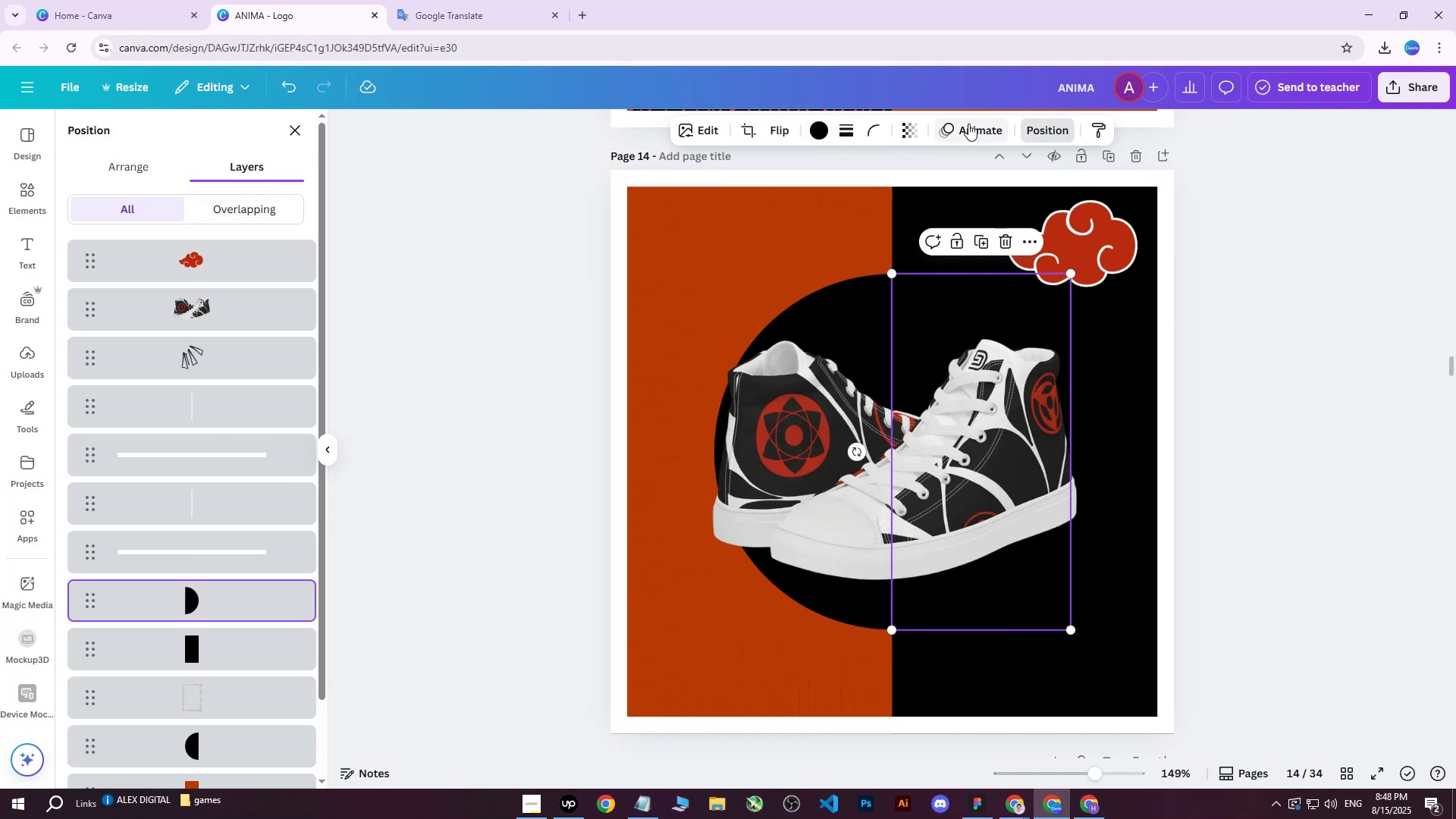 
left_click([815, 130])
 